 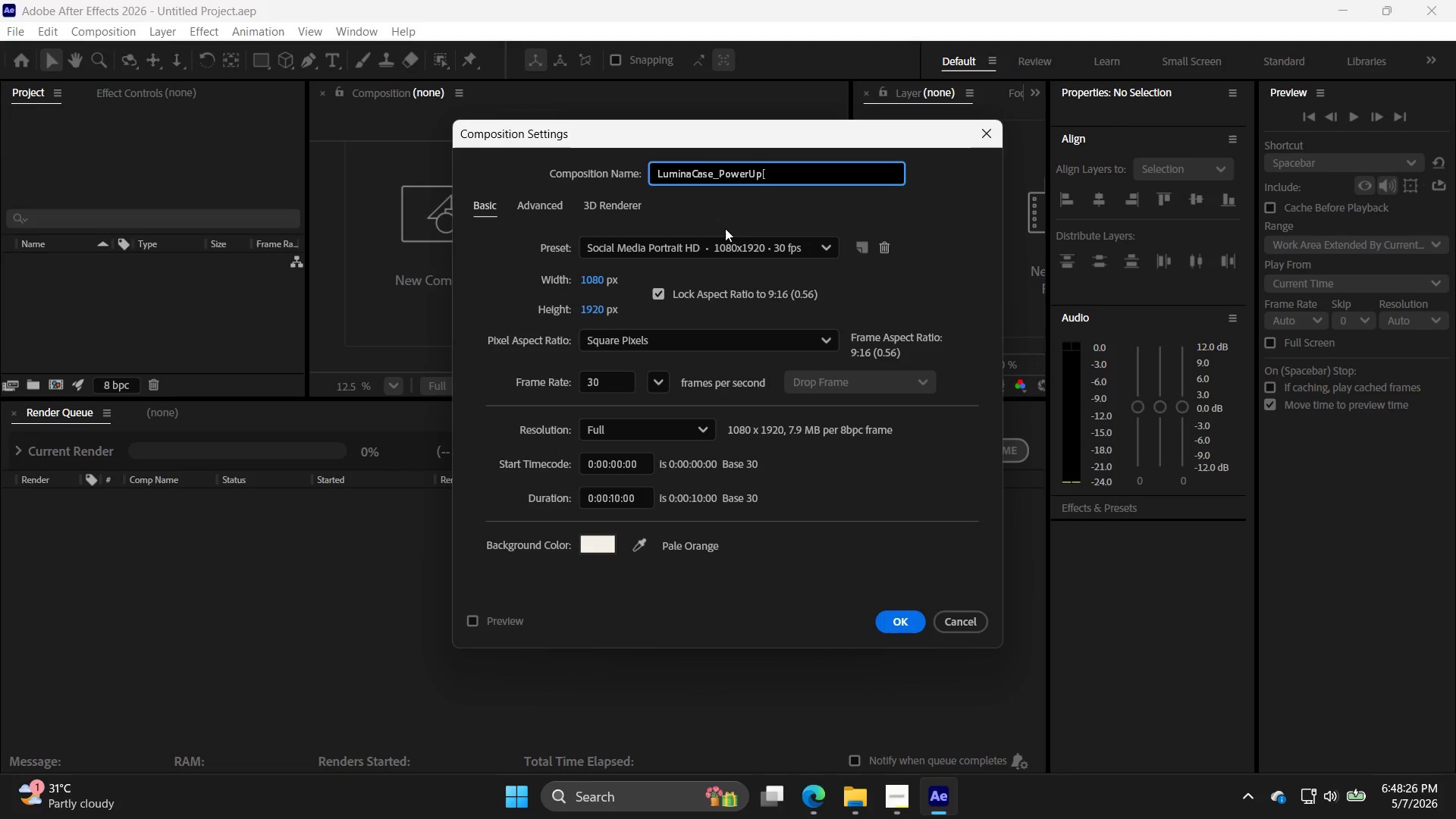 
left_click_drag(start_coordinate=[617, 500], to_coordinate=[613, 503])
 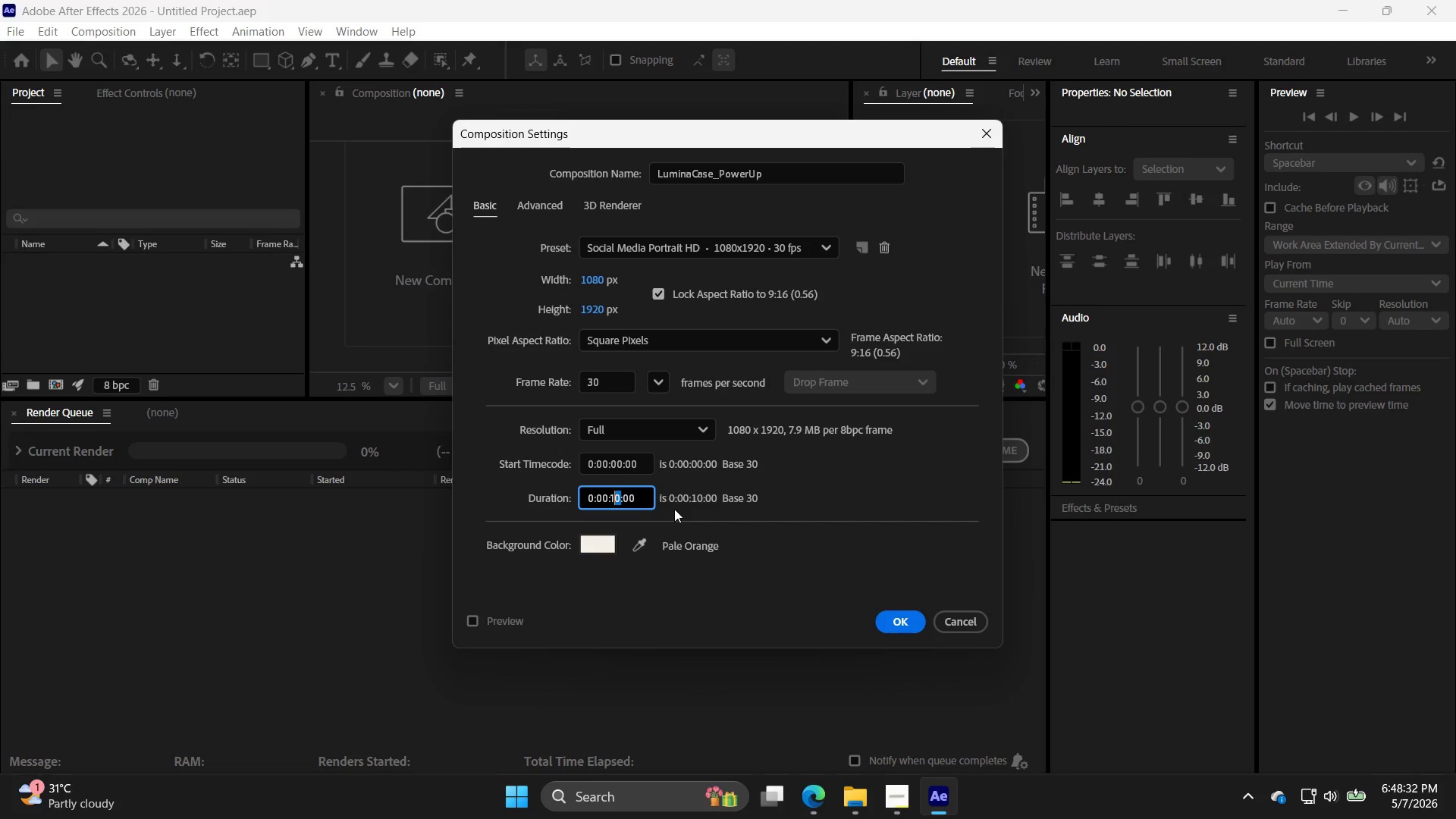 
type(05)
 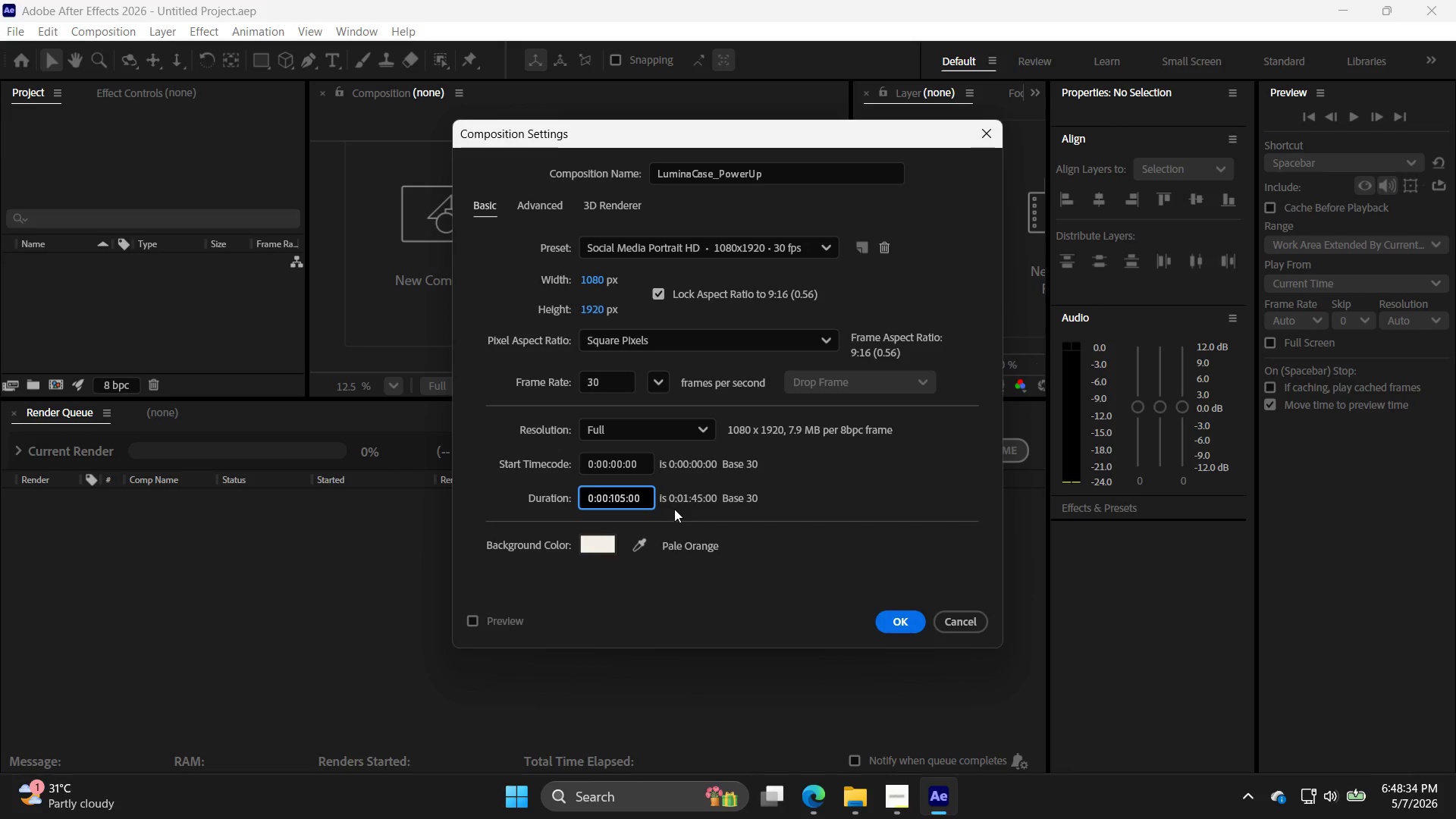 
key(ArrowLeft)
 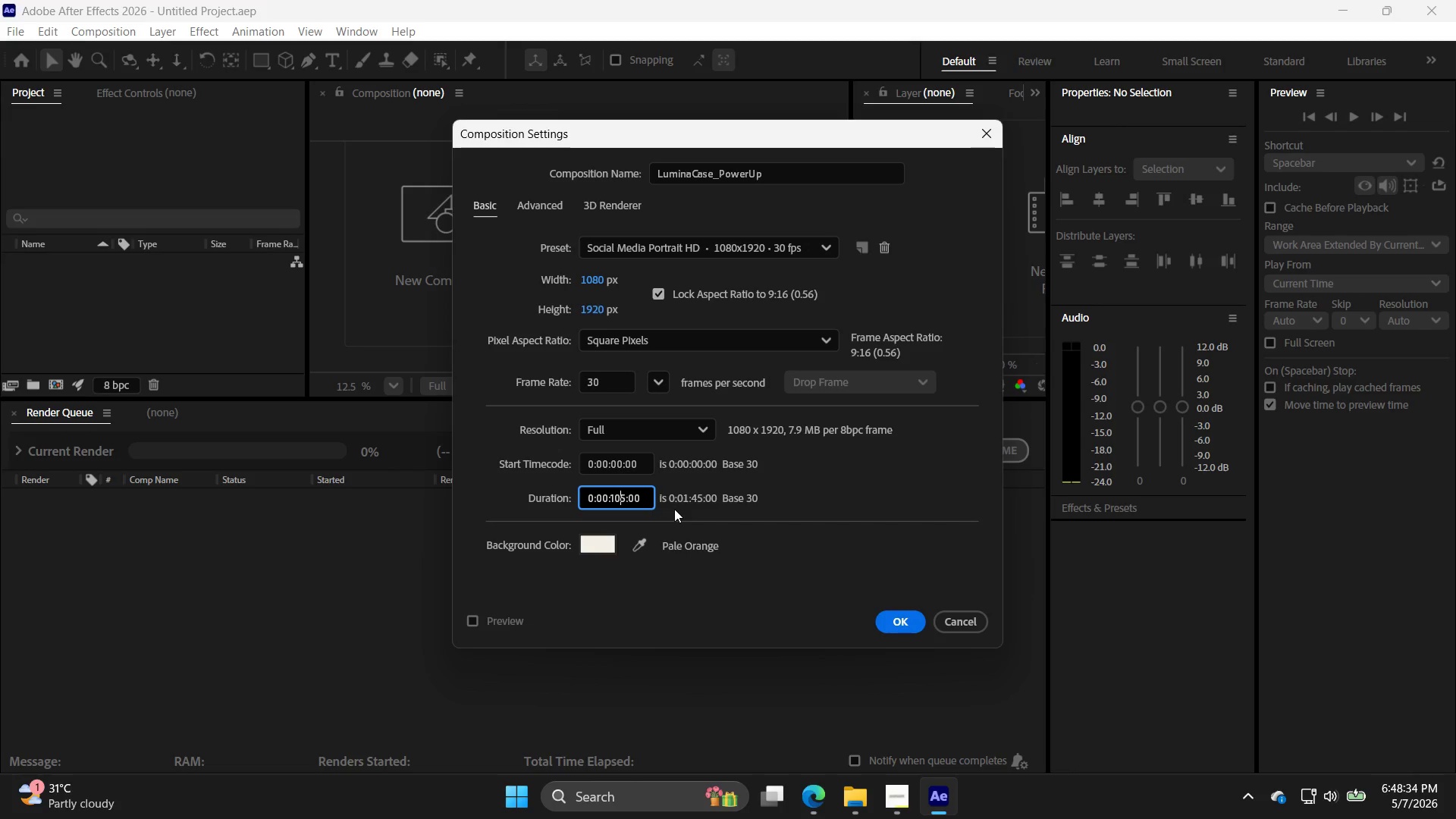 
key(ArrowLeft)
 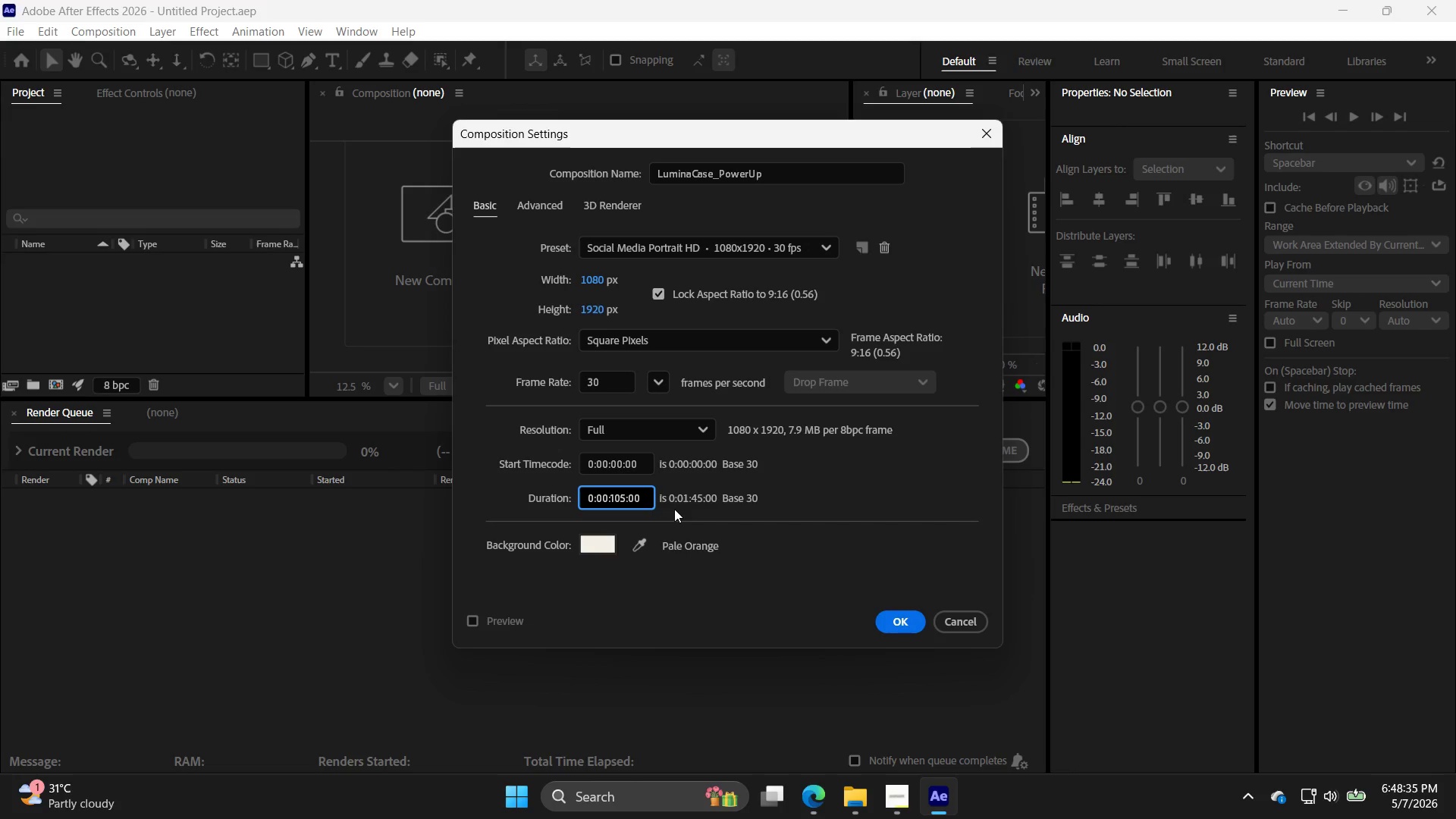 
key(Backspace)
 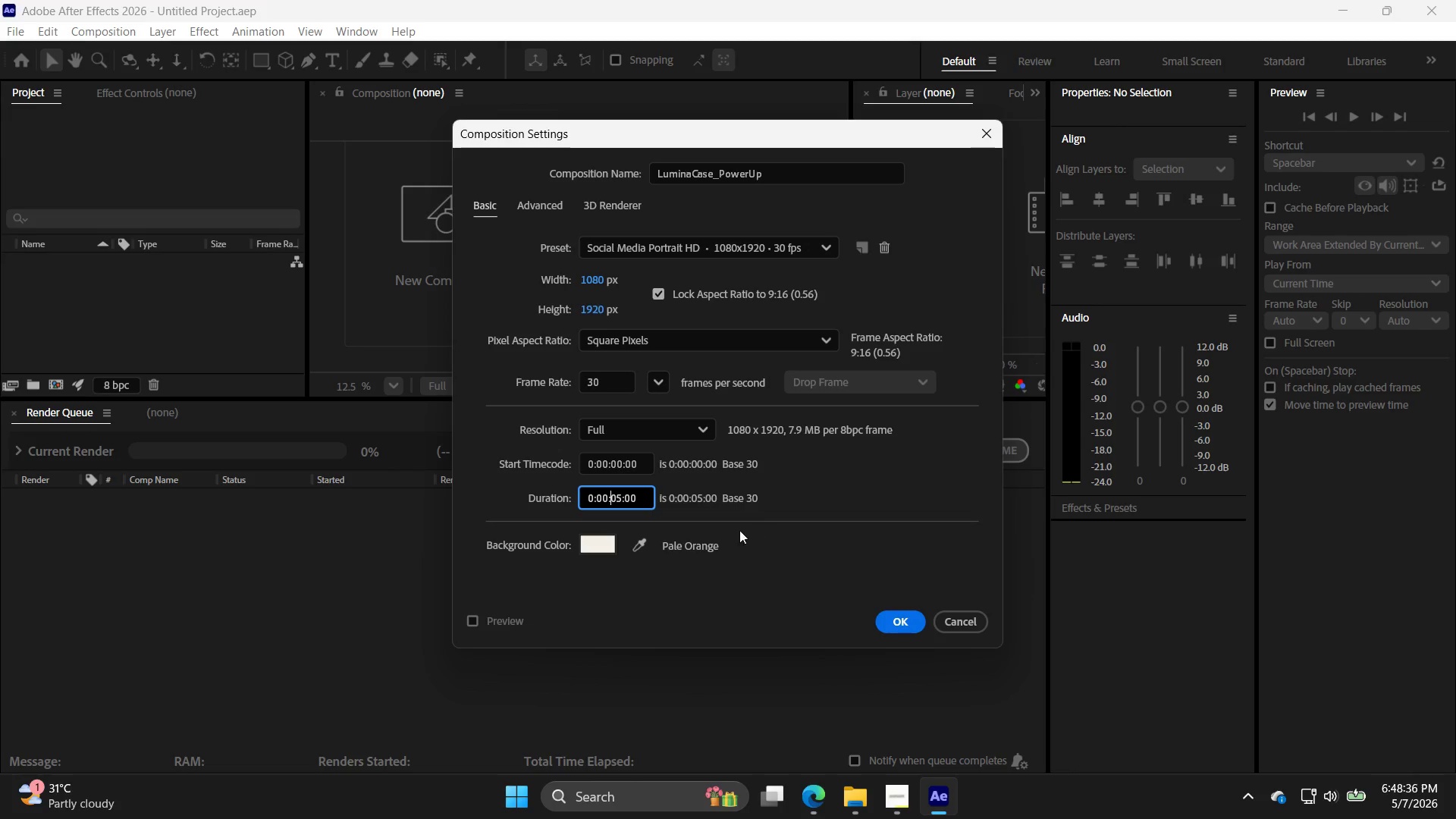 
left_click([588, 542])
 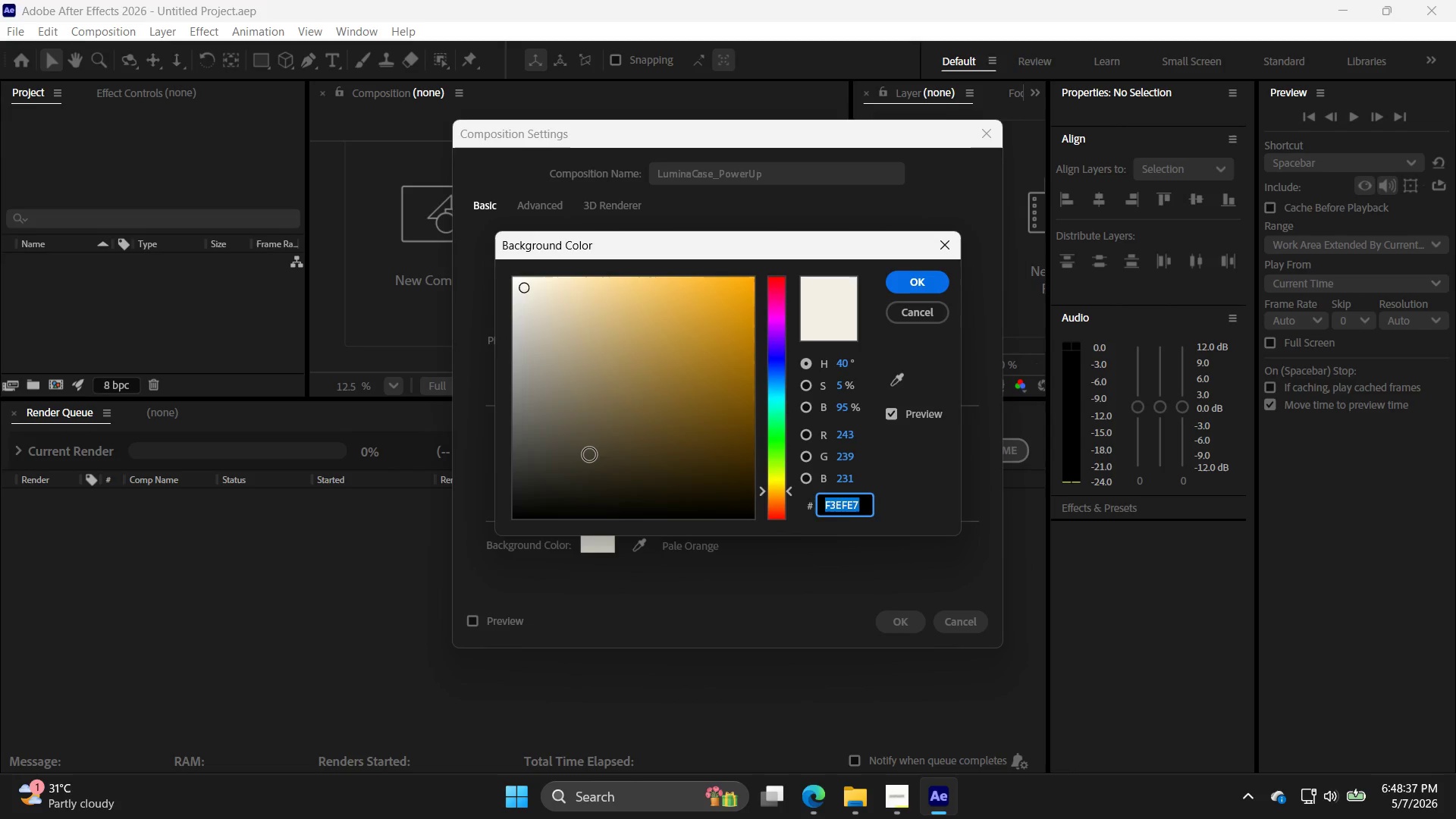 
left_click_drag(start_coordinate=[589, 455], to_coordinate=[484, 571])
 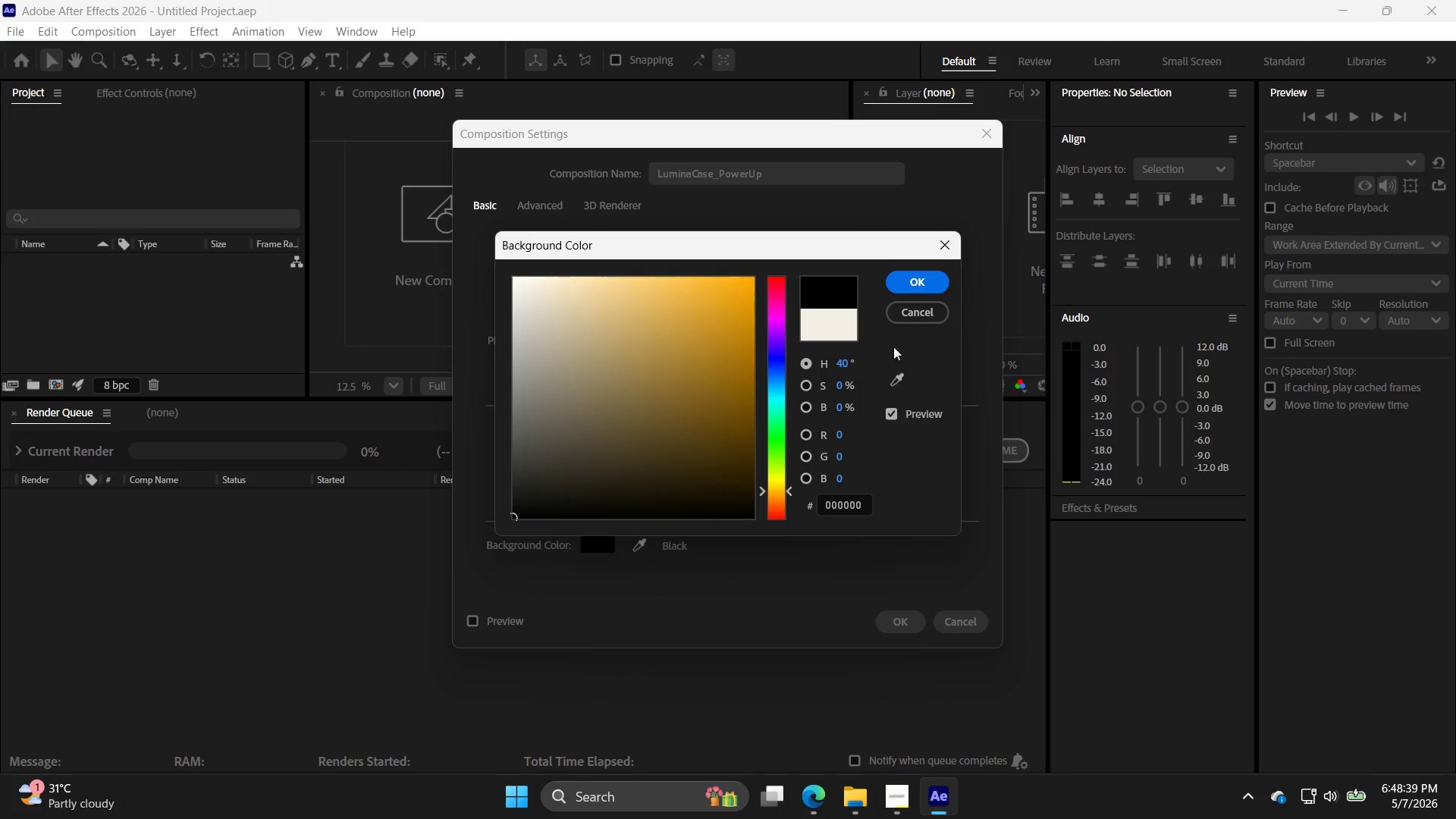 
left_click([918, 290])
 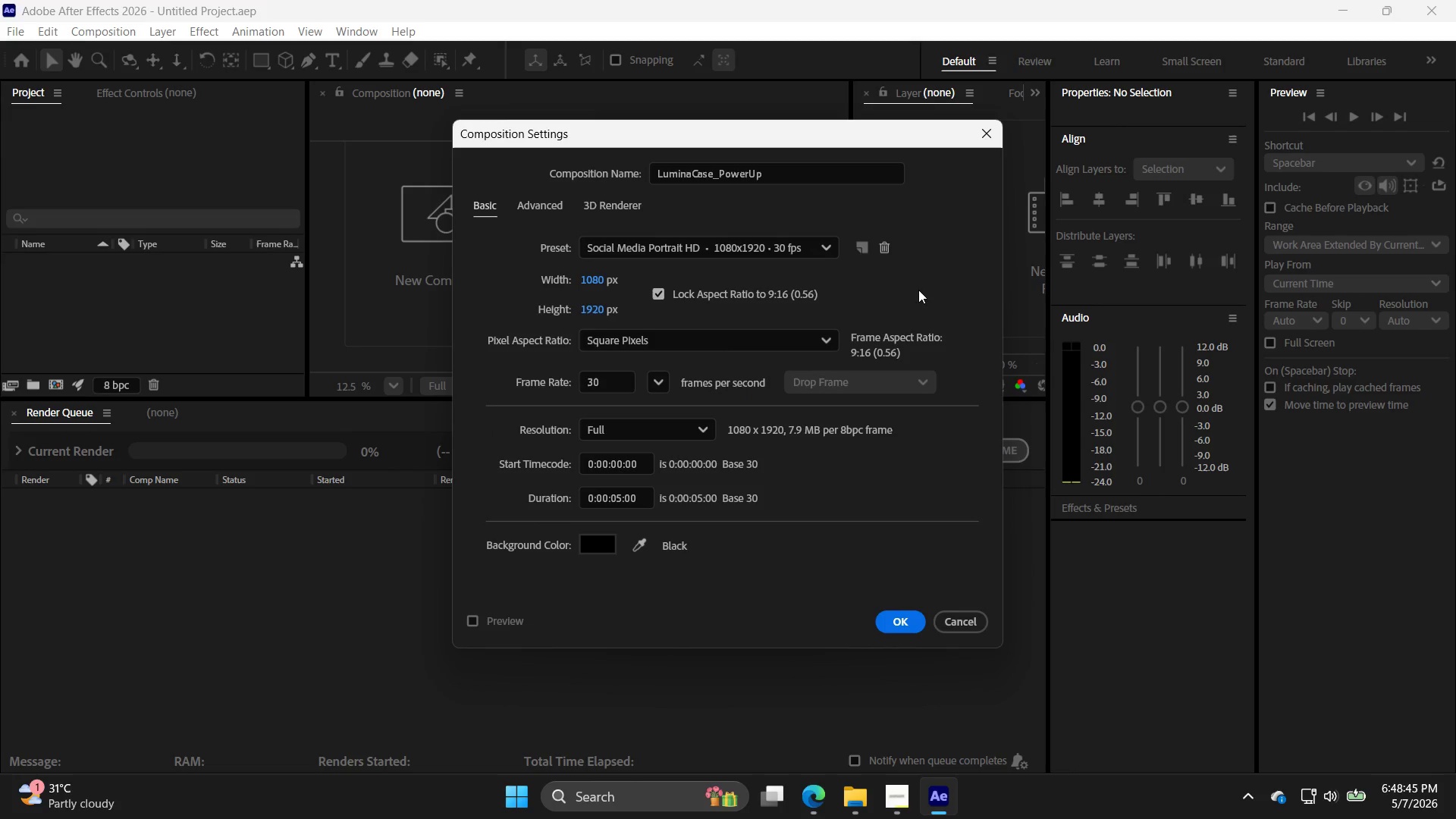 
wait(9.91)
 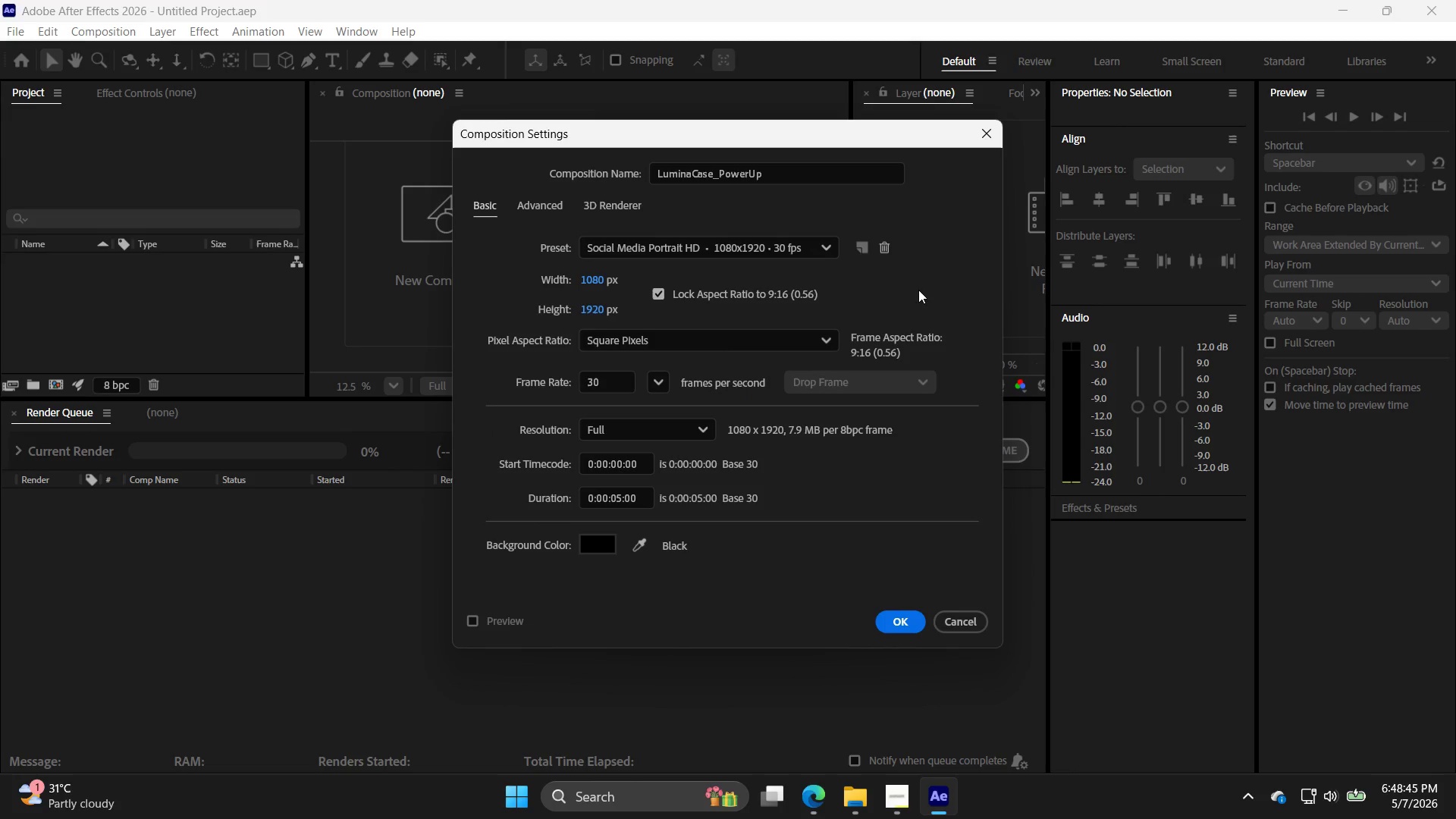 
left_click([905, 609])
 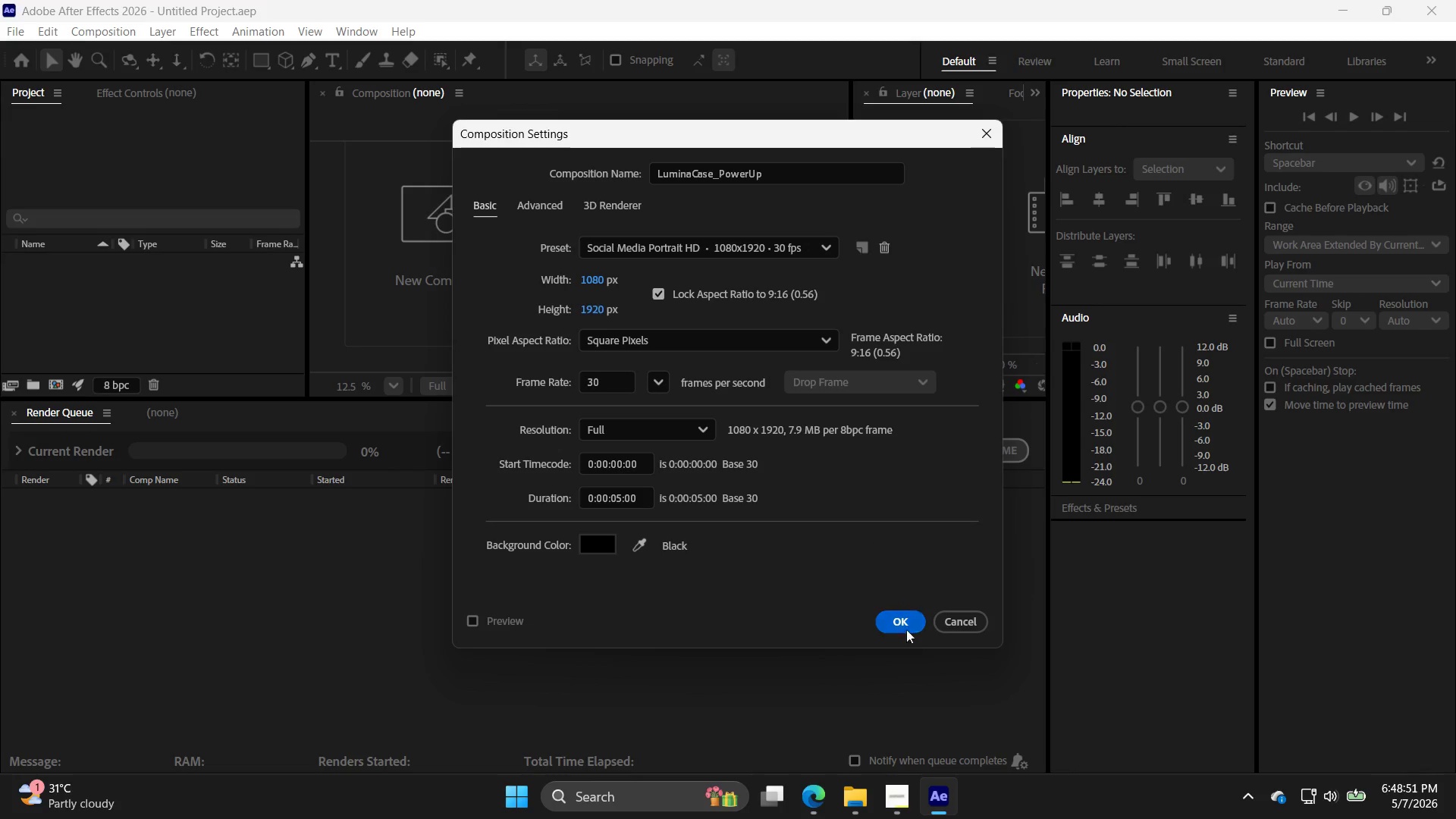 
left_click([908, 620])
 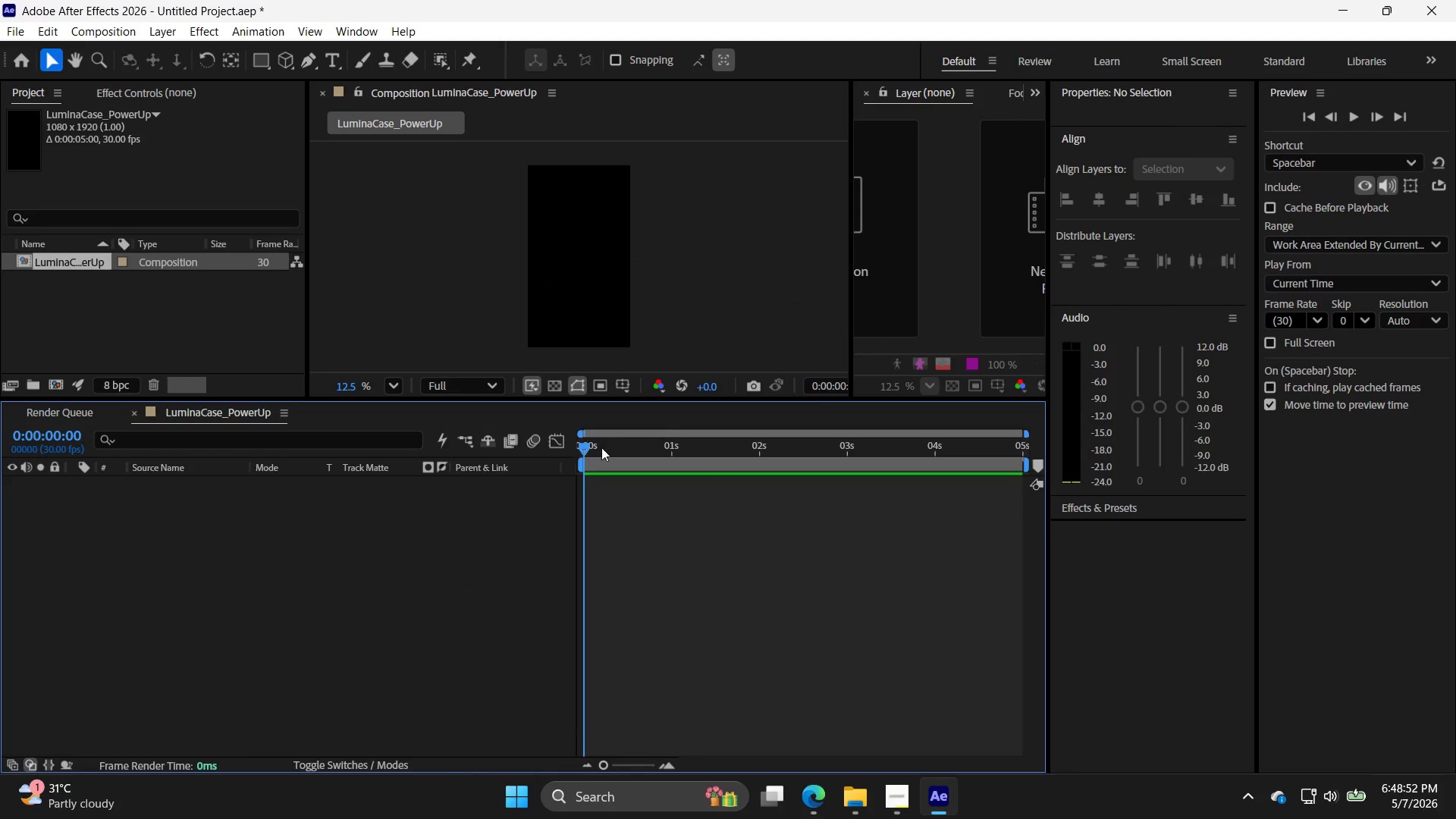 
left_click_drag(start_coordinate=[586, 444], to_coordinate=[544, 444])
 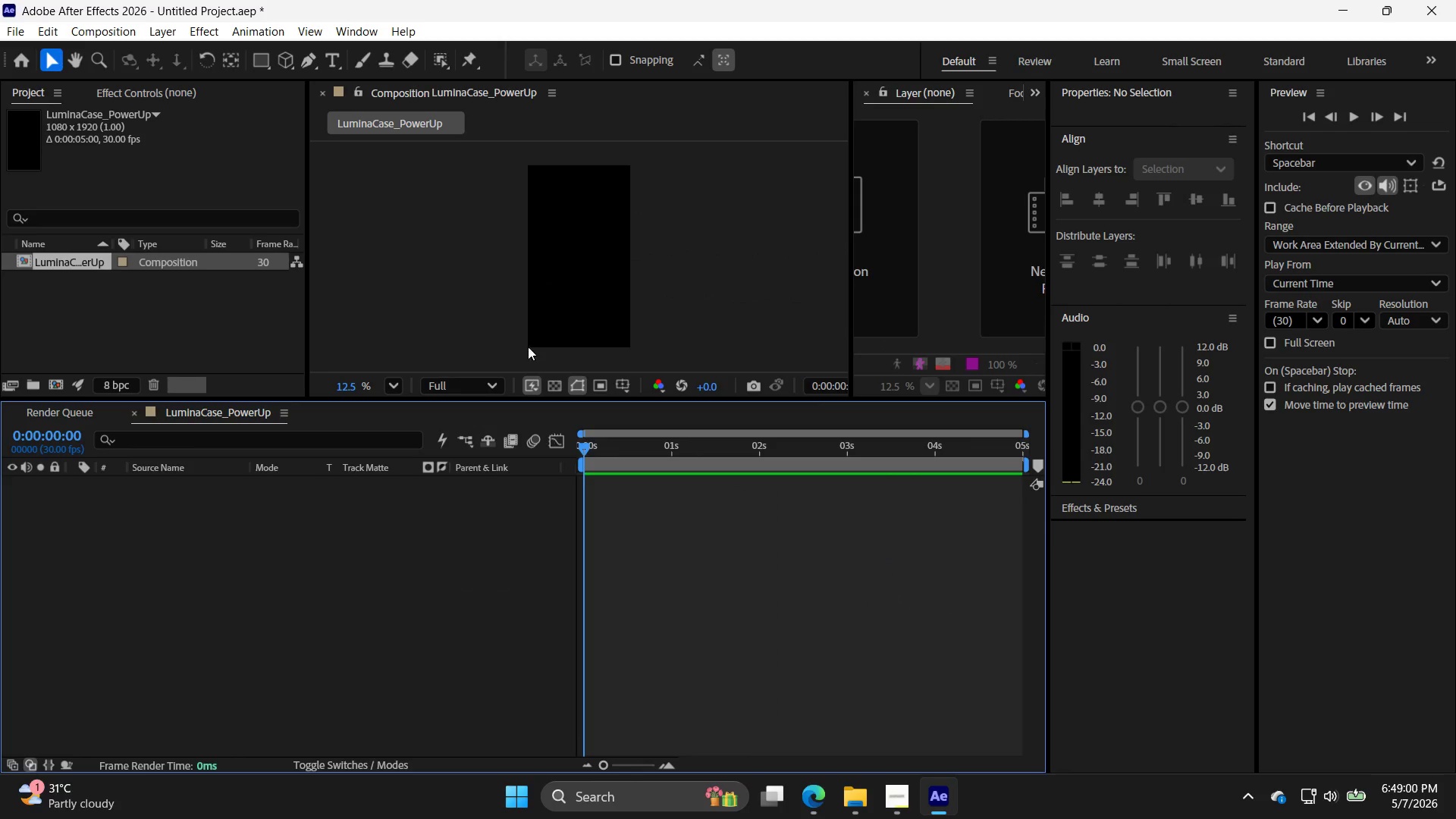 
wait(7.58)
 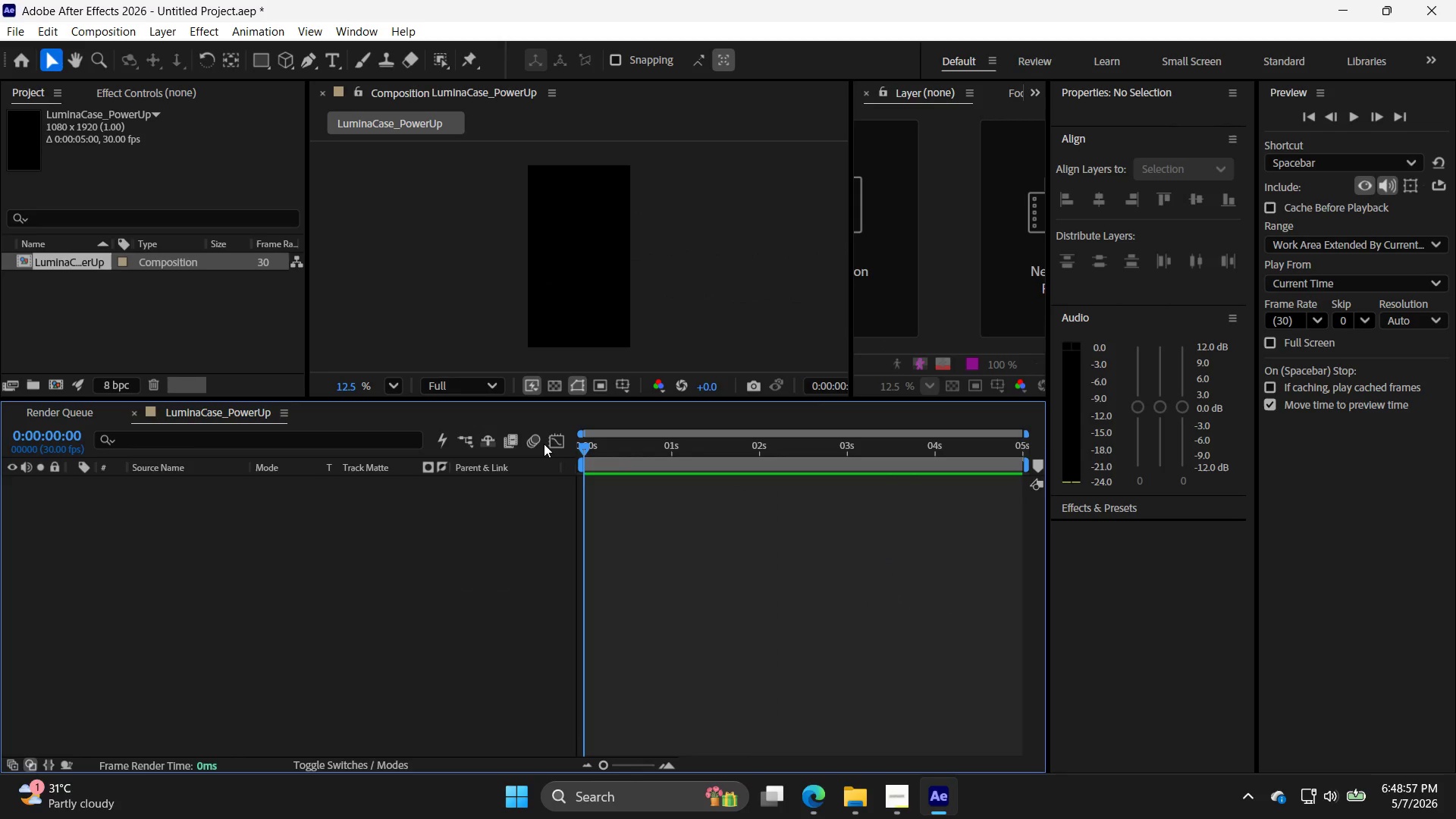 
left_click_drag(start_coordinate=[1212, 0], to_coordinate=[1203, 148])
 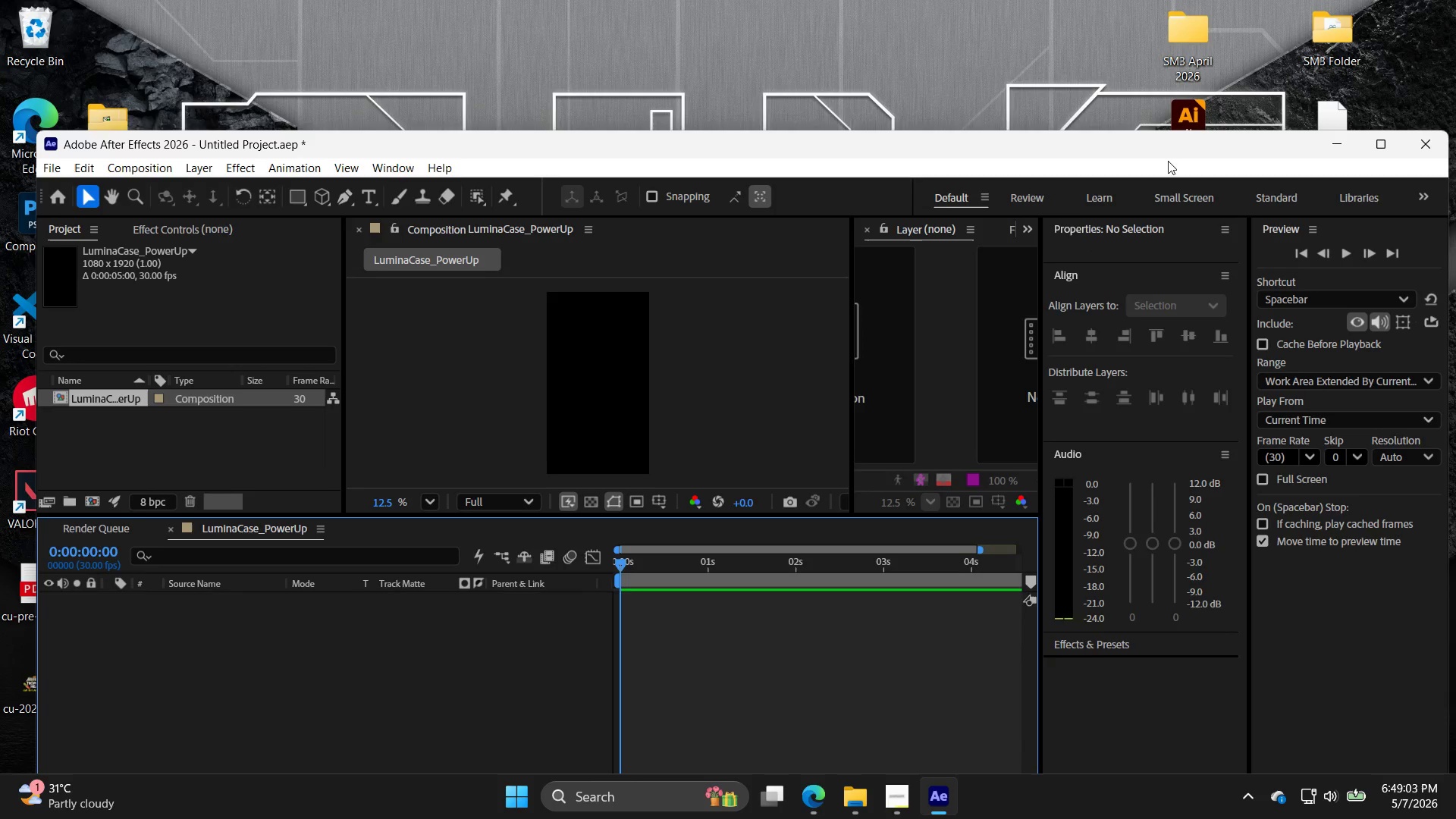 
left_click_drag(start_coordinate=[1165, 153], to_coordinate=[1170, 0])
 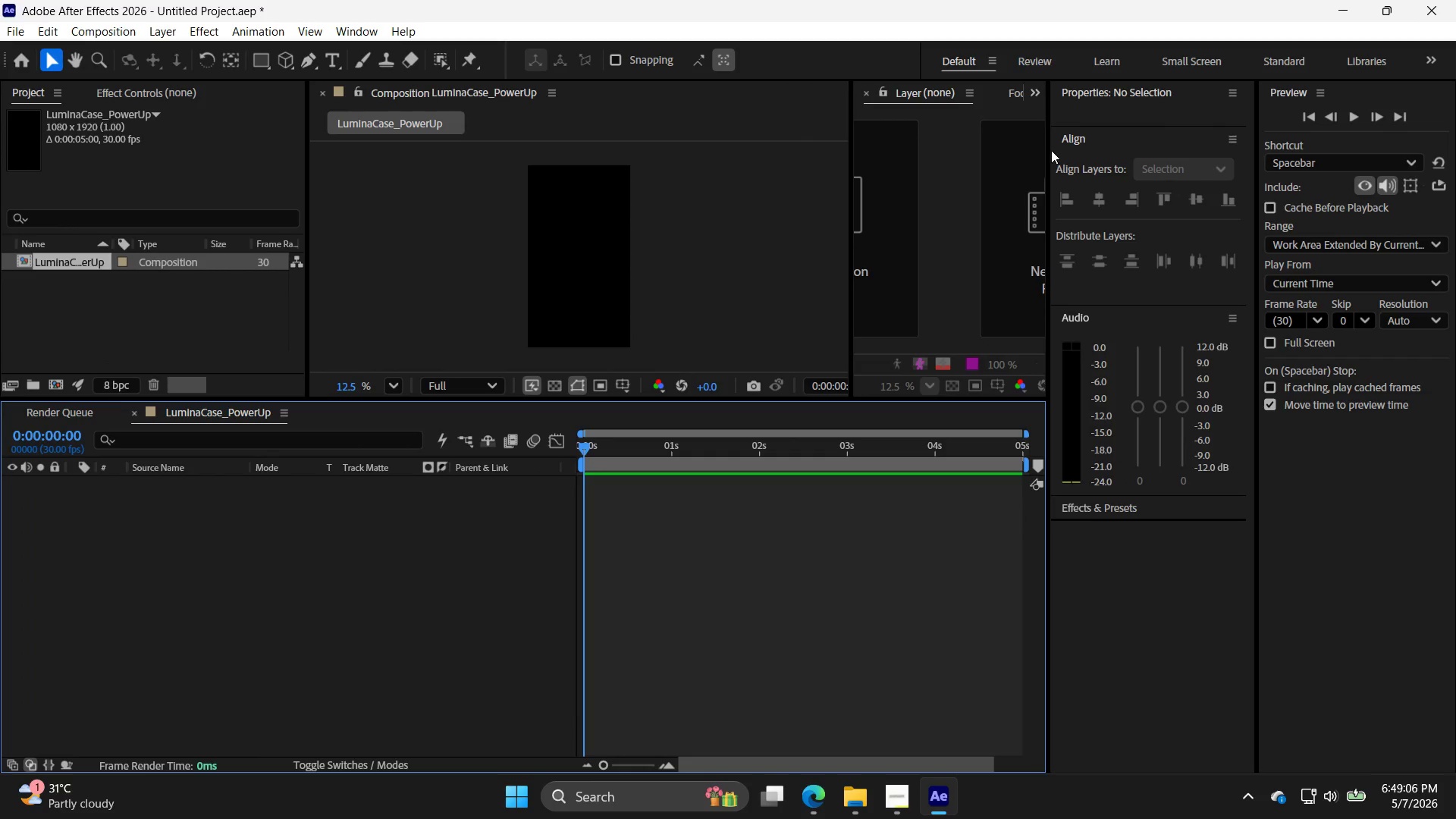 
left_click_drag(start_coordinate=[1049, 150], to_coordinate=[1247, 159])
 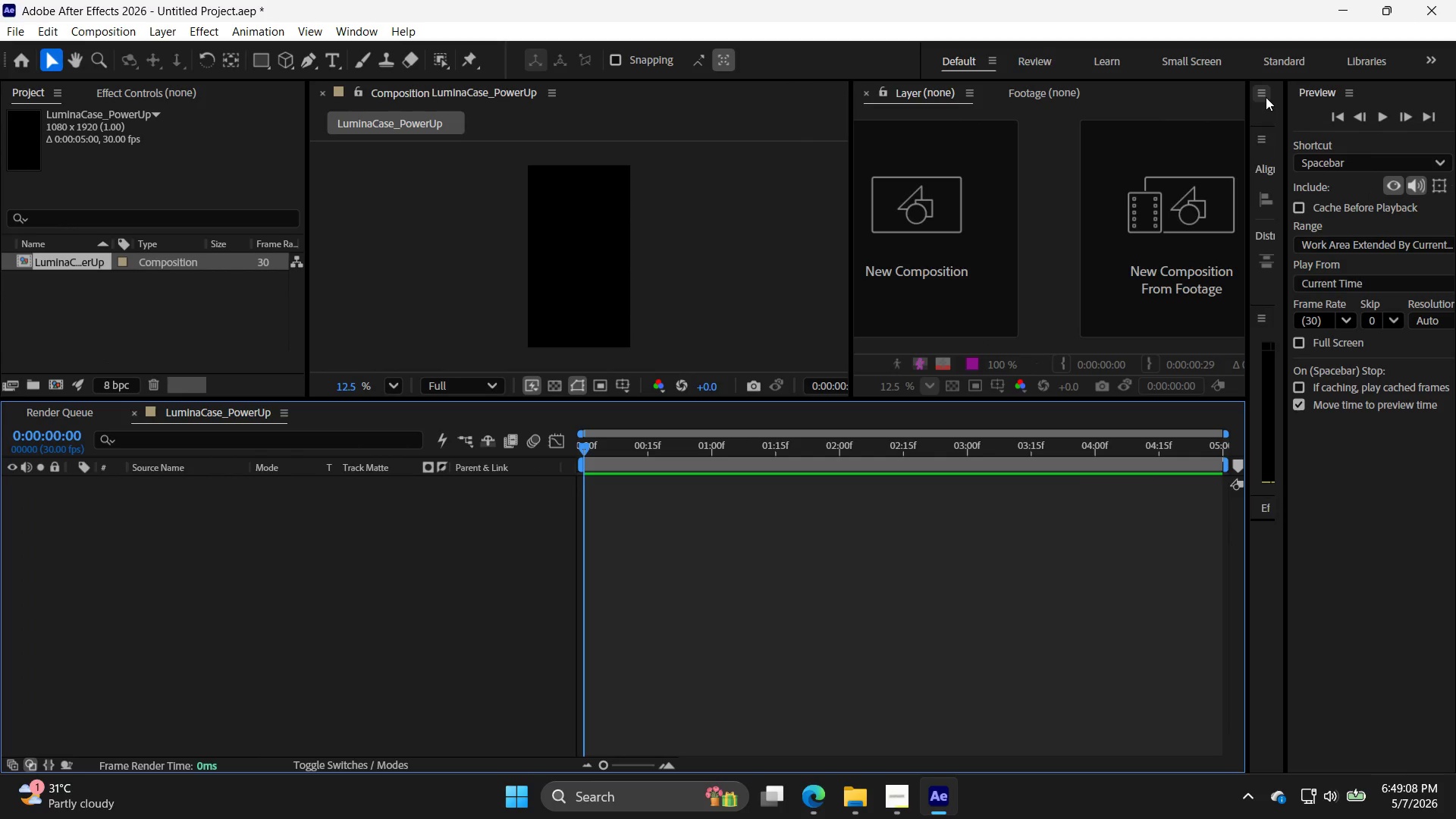 
left_click([1266, 96])
 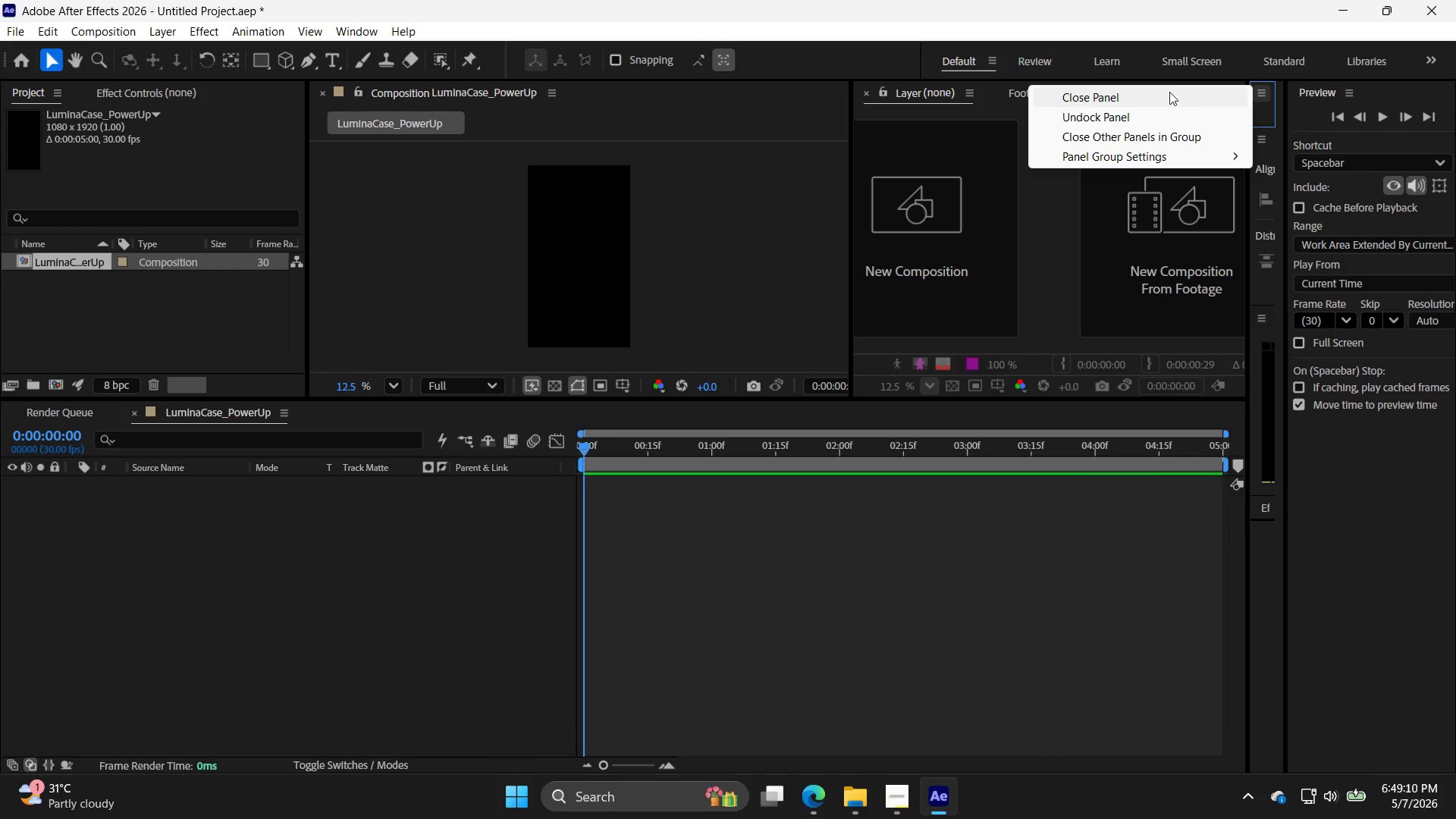 
left_click([1166, 94])
 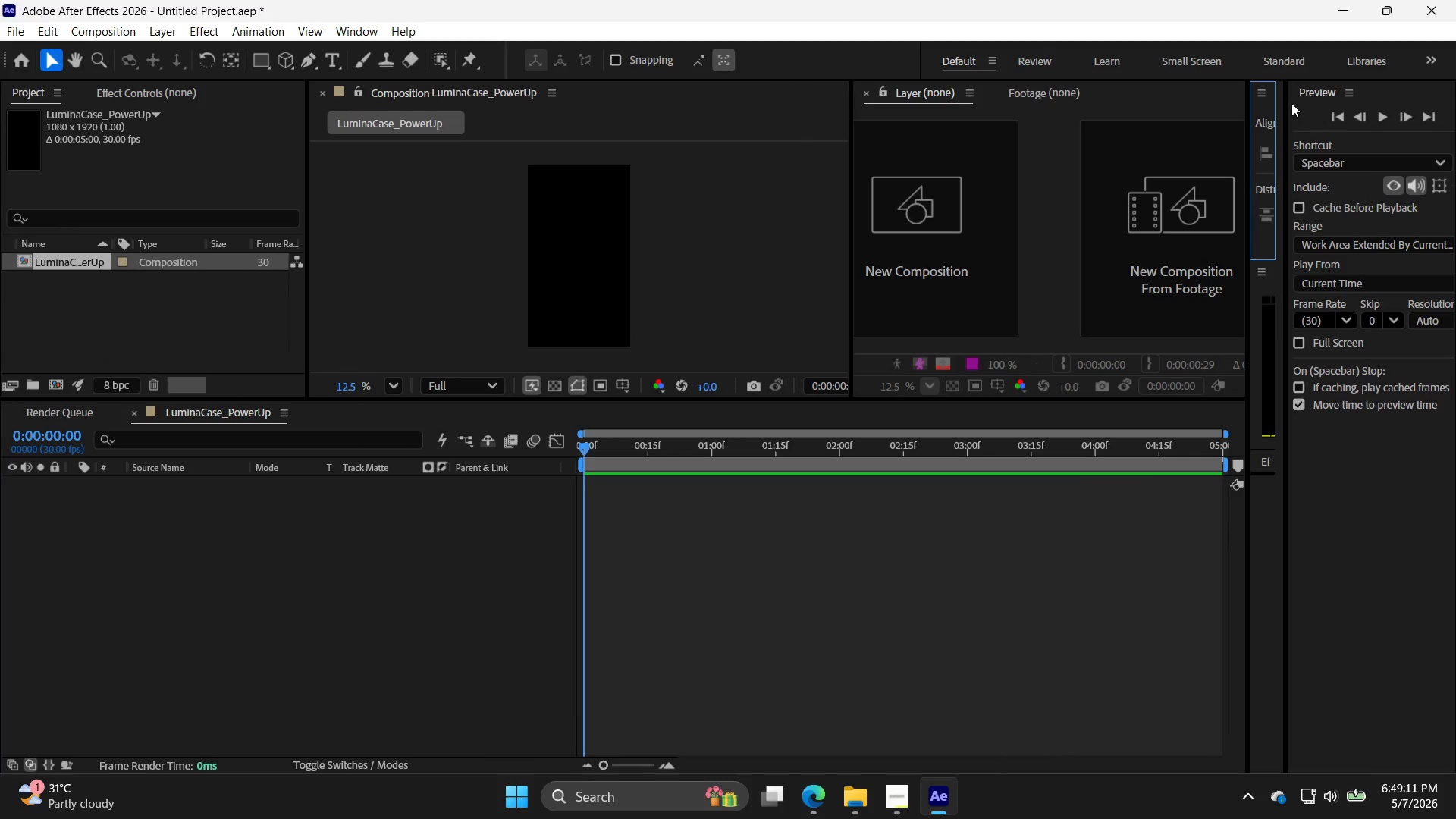 
left_click([1260, 89])
 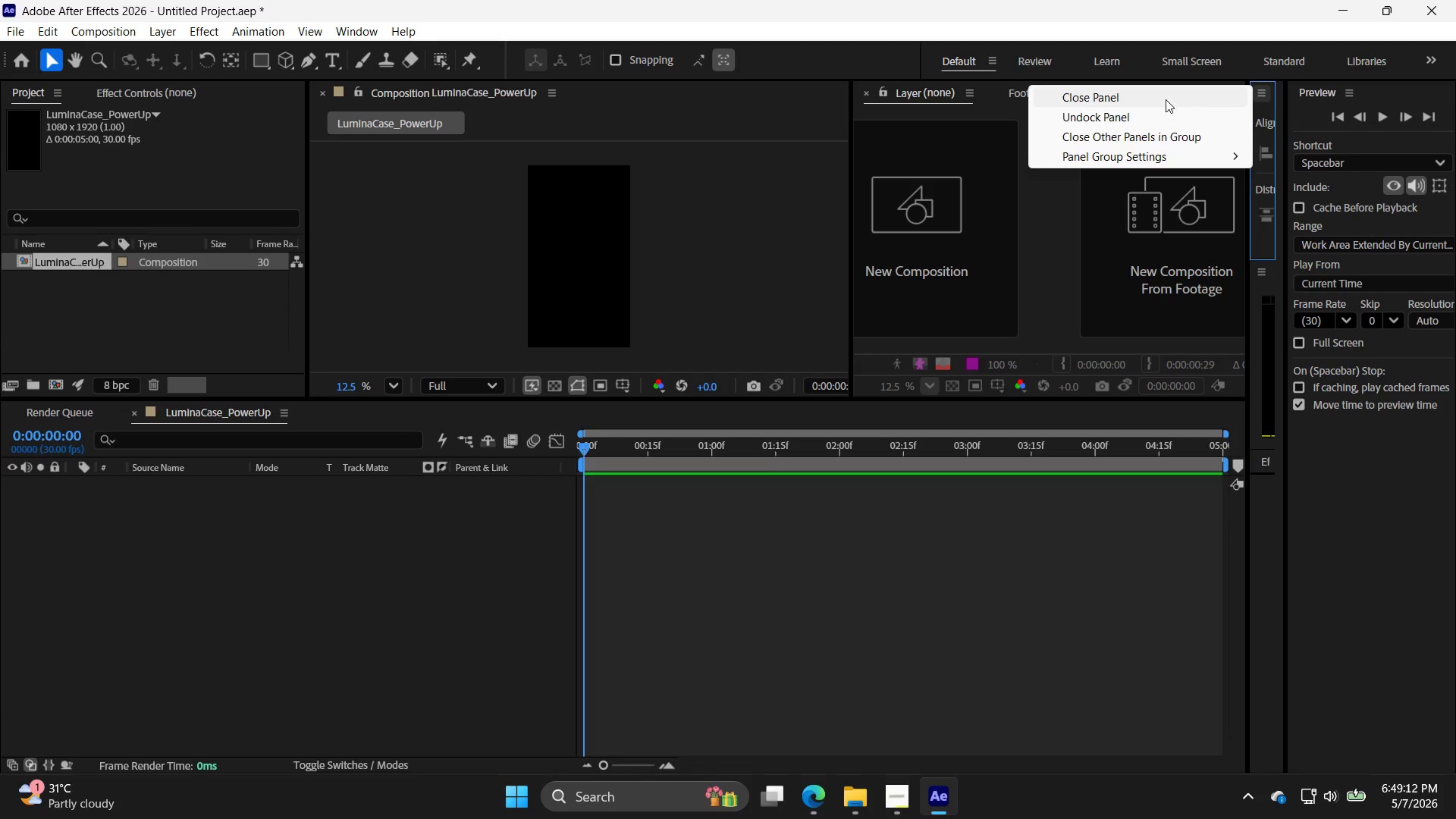 
left_click([1165, 99])
 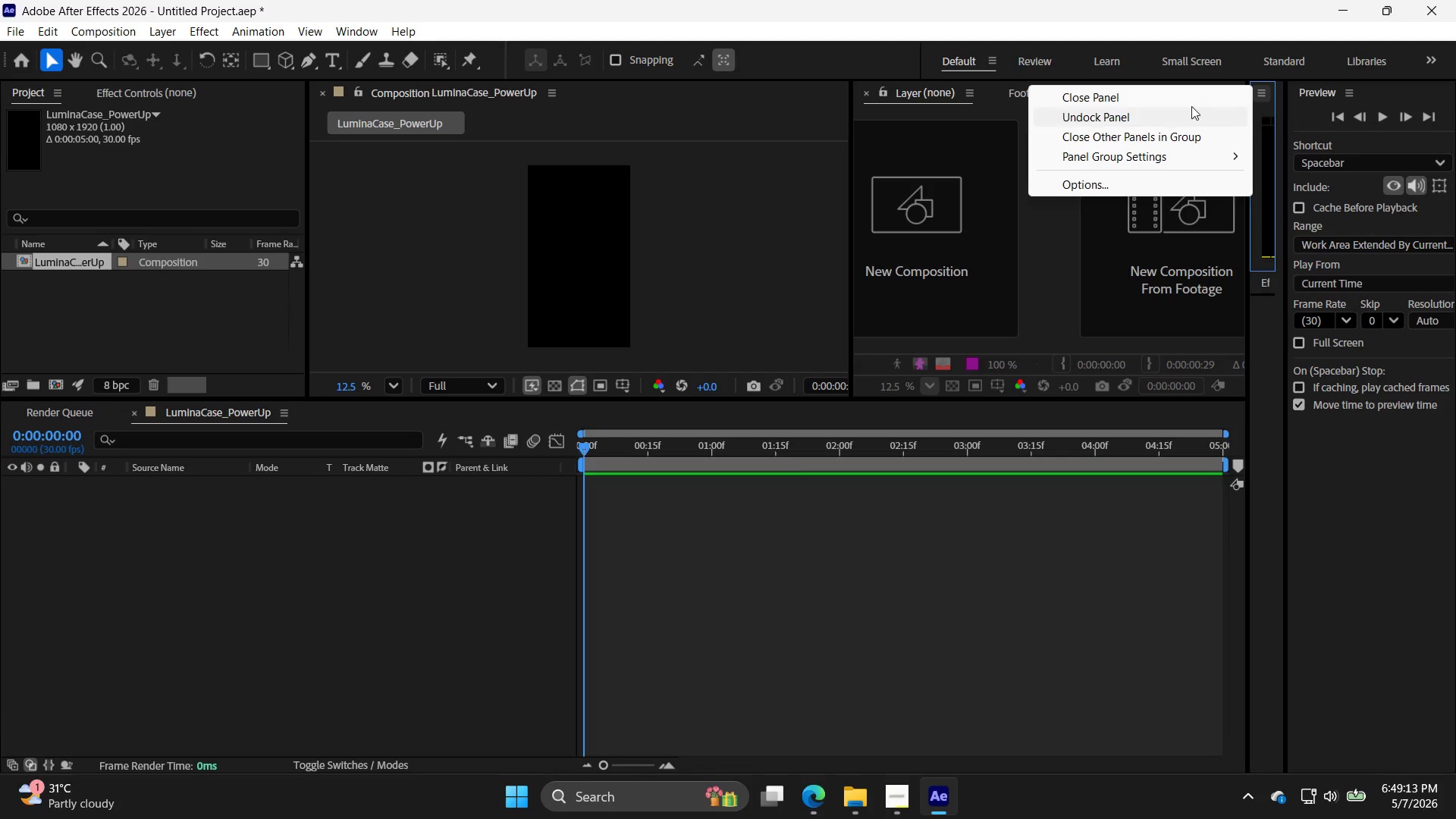 
left_click([1191, 103])
 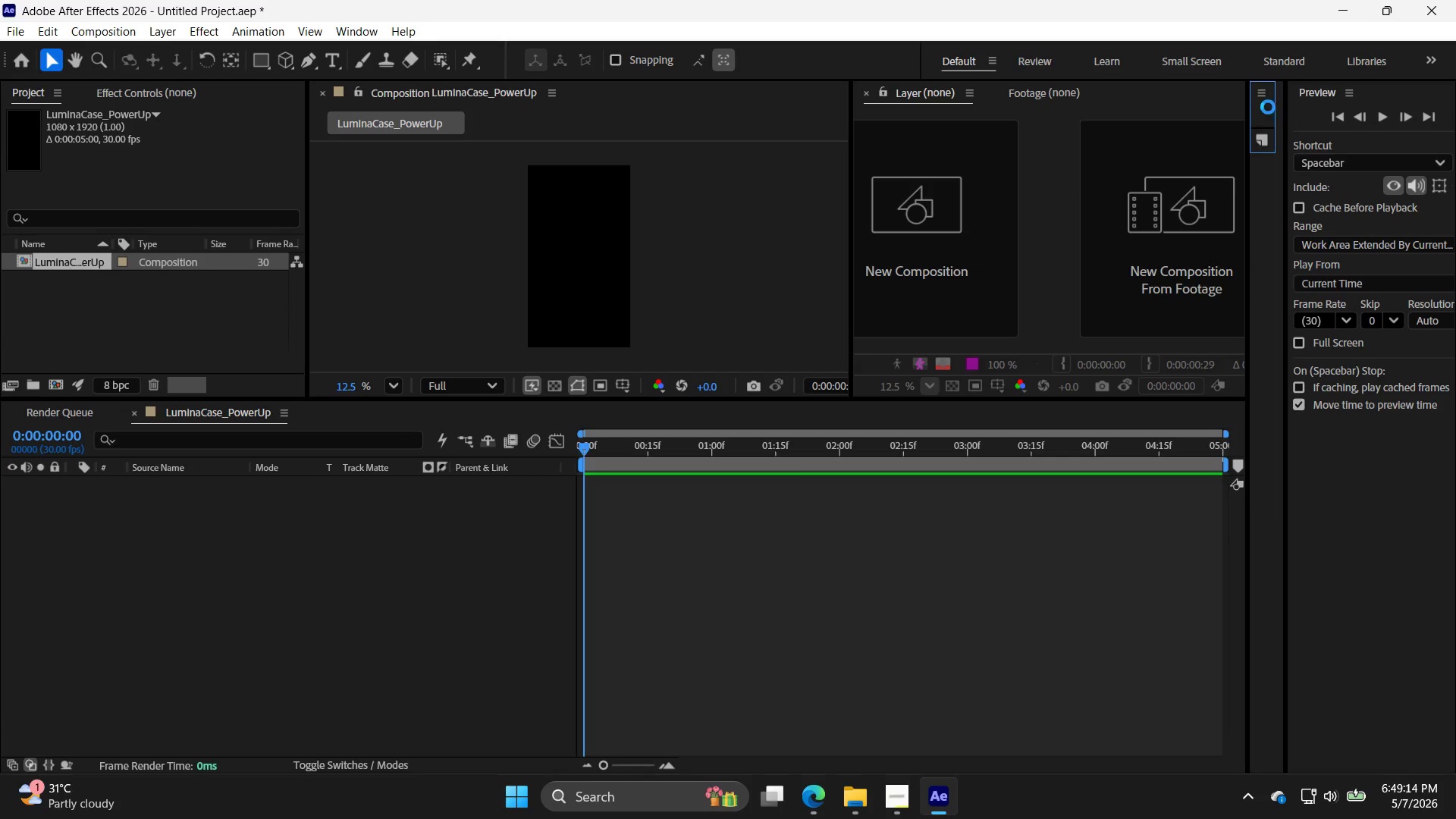 
left_click([1263, 100])
 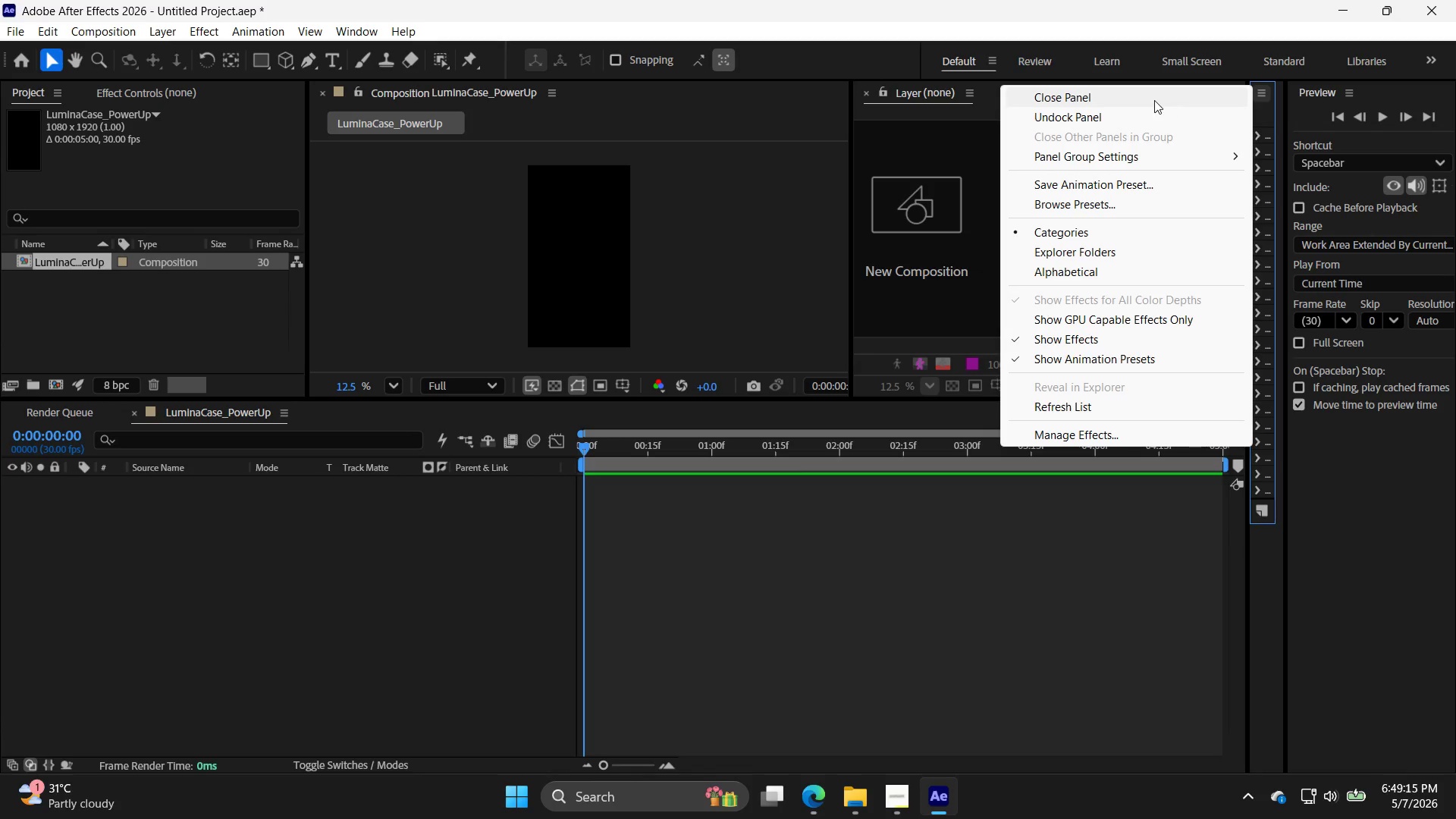 
left_click([1154, 100])
 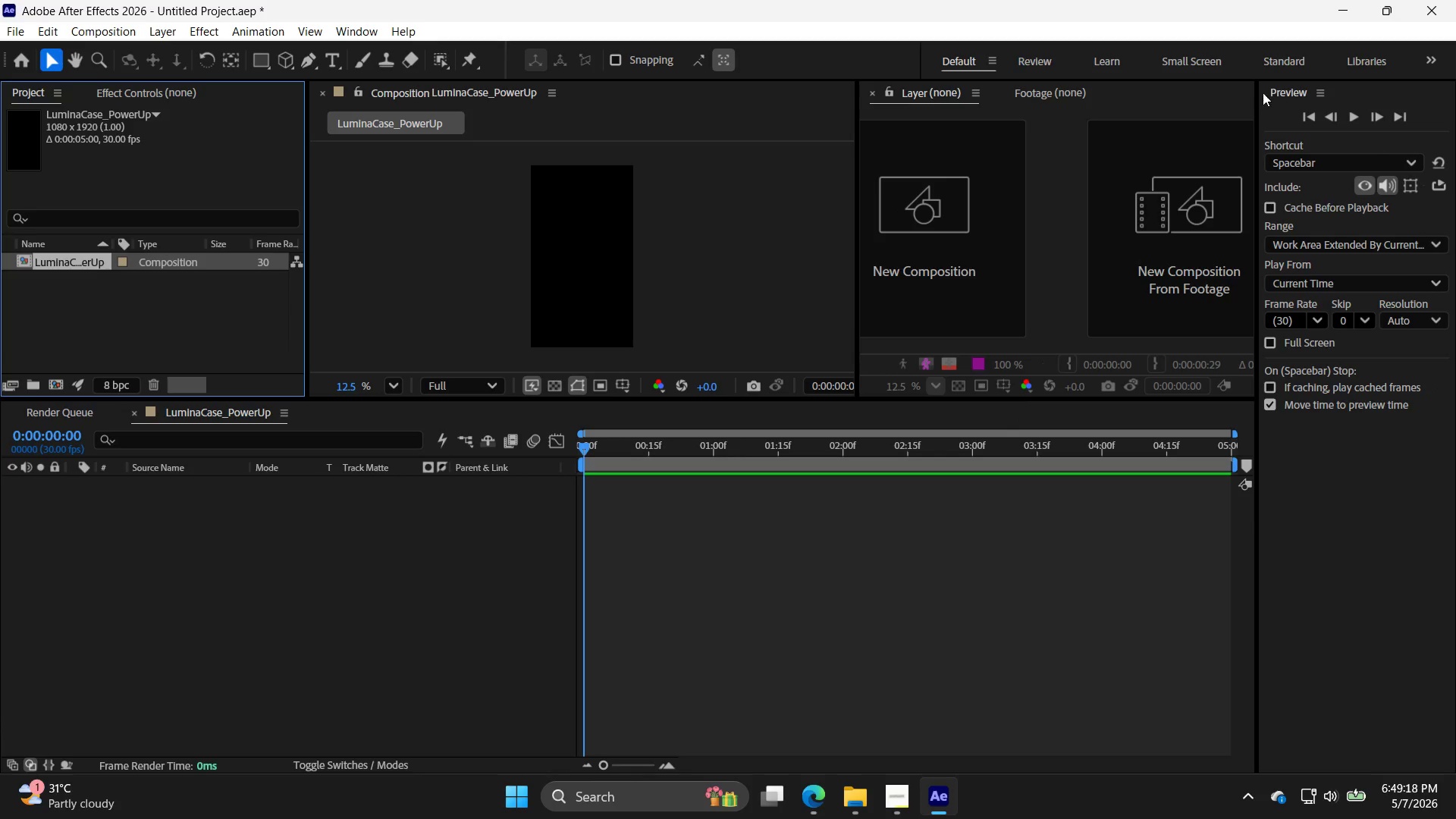 
left_click_drag(start_coordinate=[1257, 94], to_coordinate=[1200, 105])
 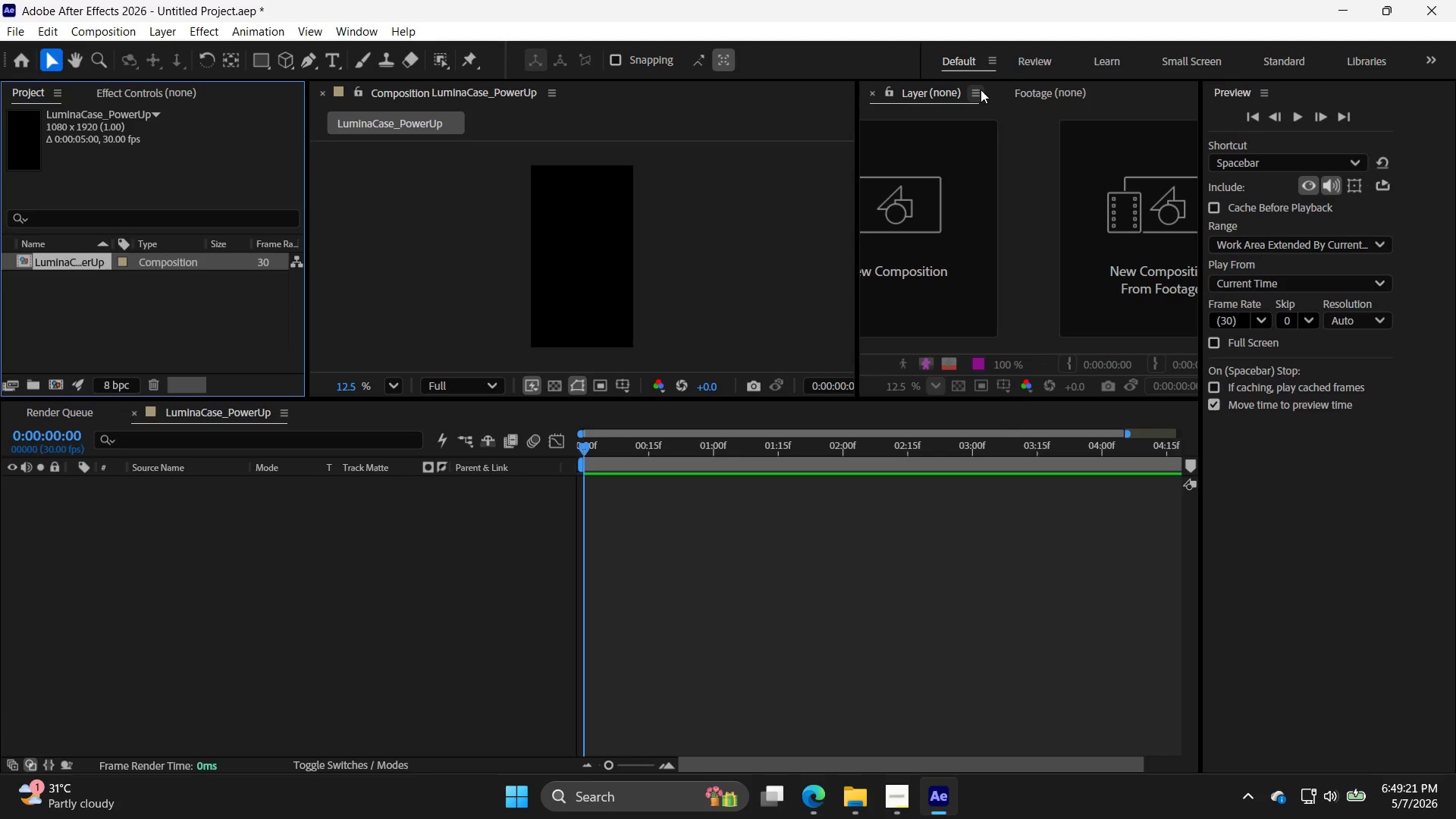 
left_click([974, 92])
 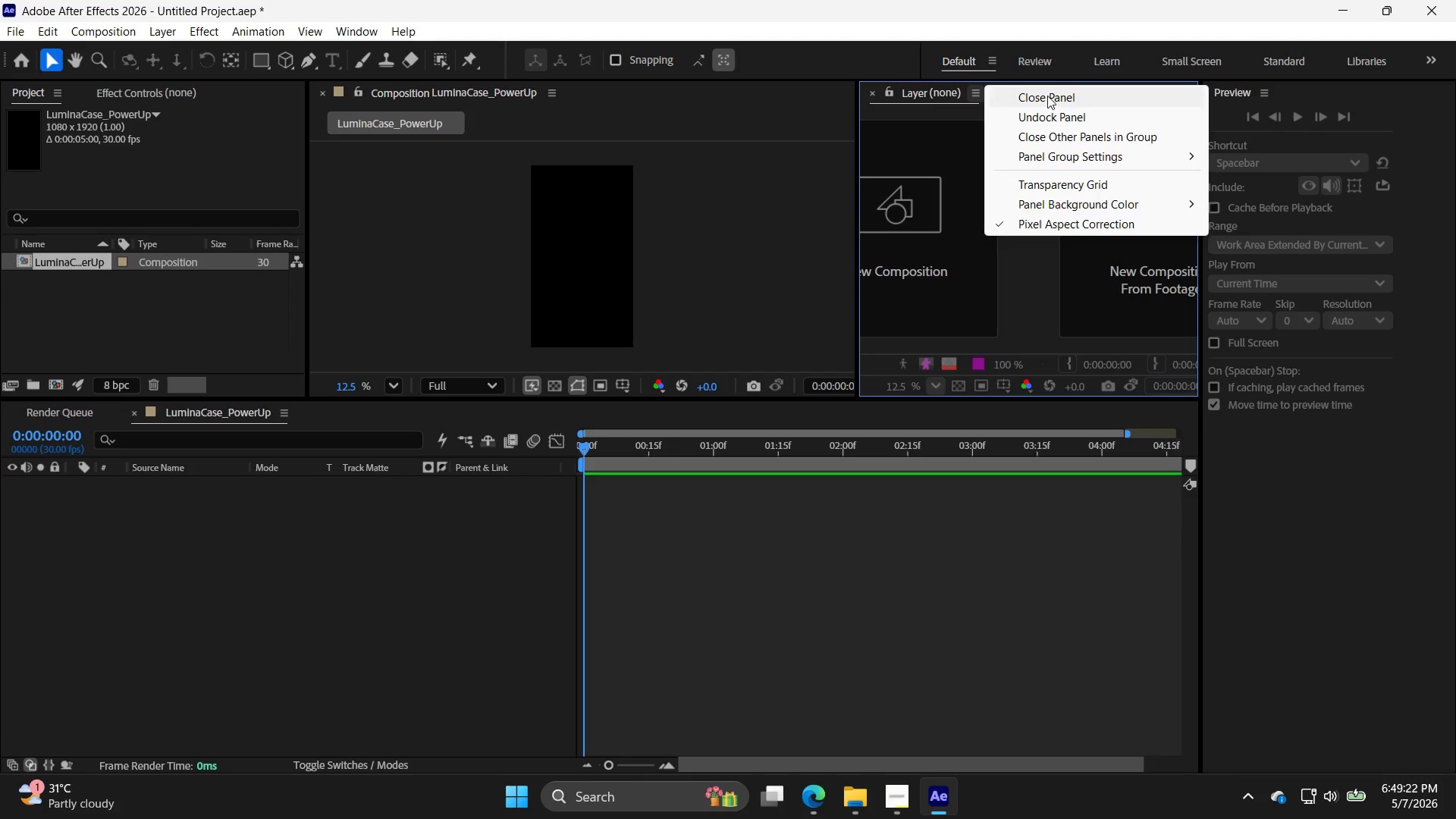 
left_click([1047, 96])
 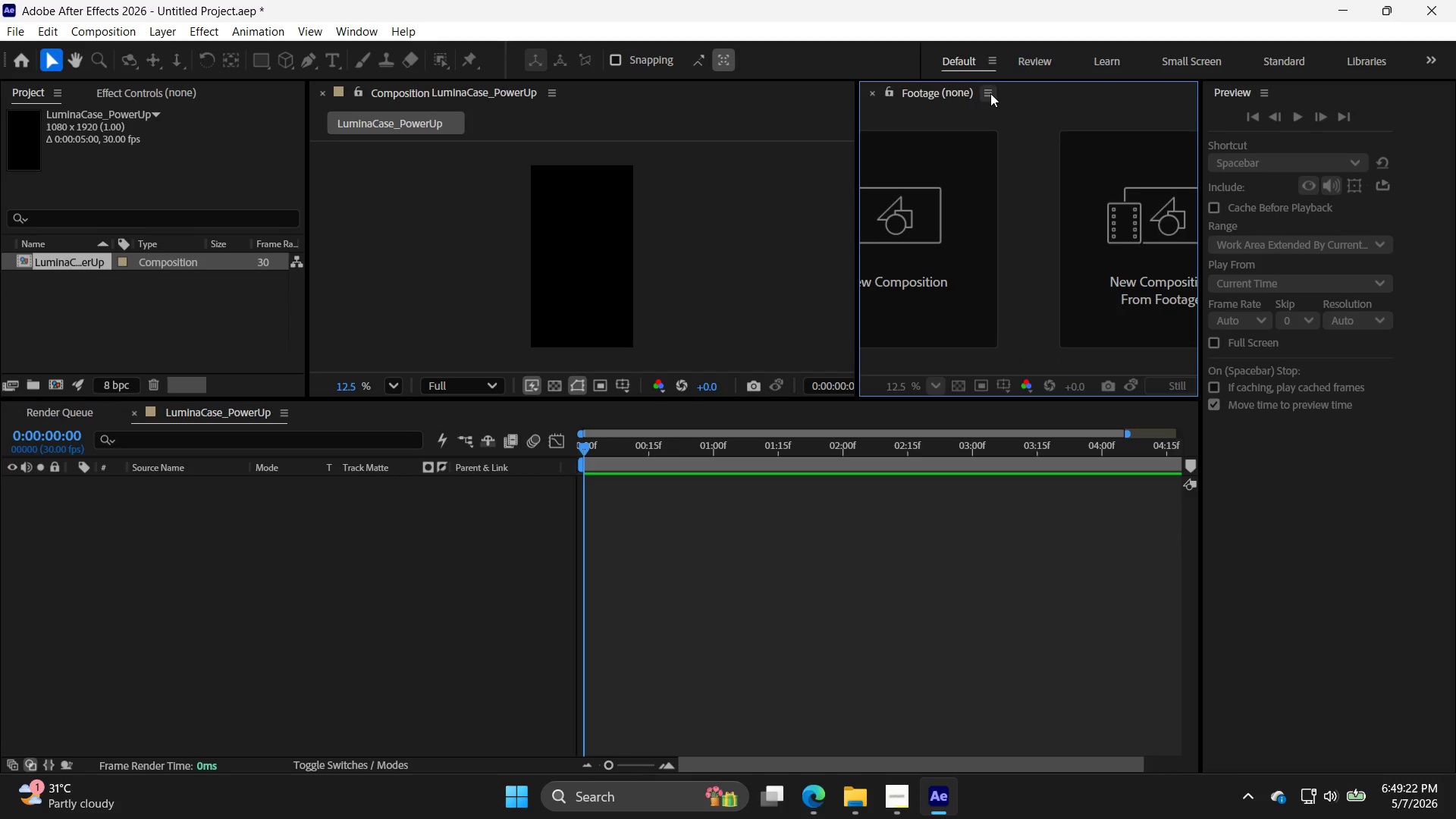 
left_click([993, 93])
 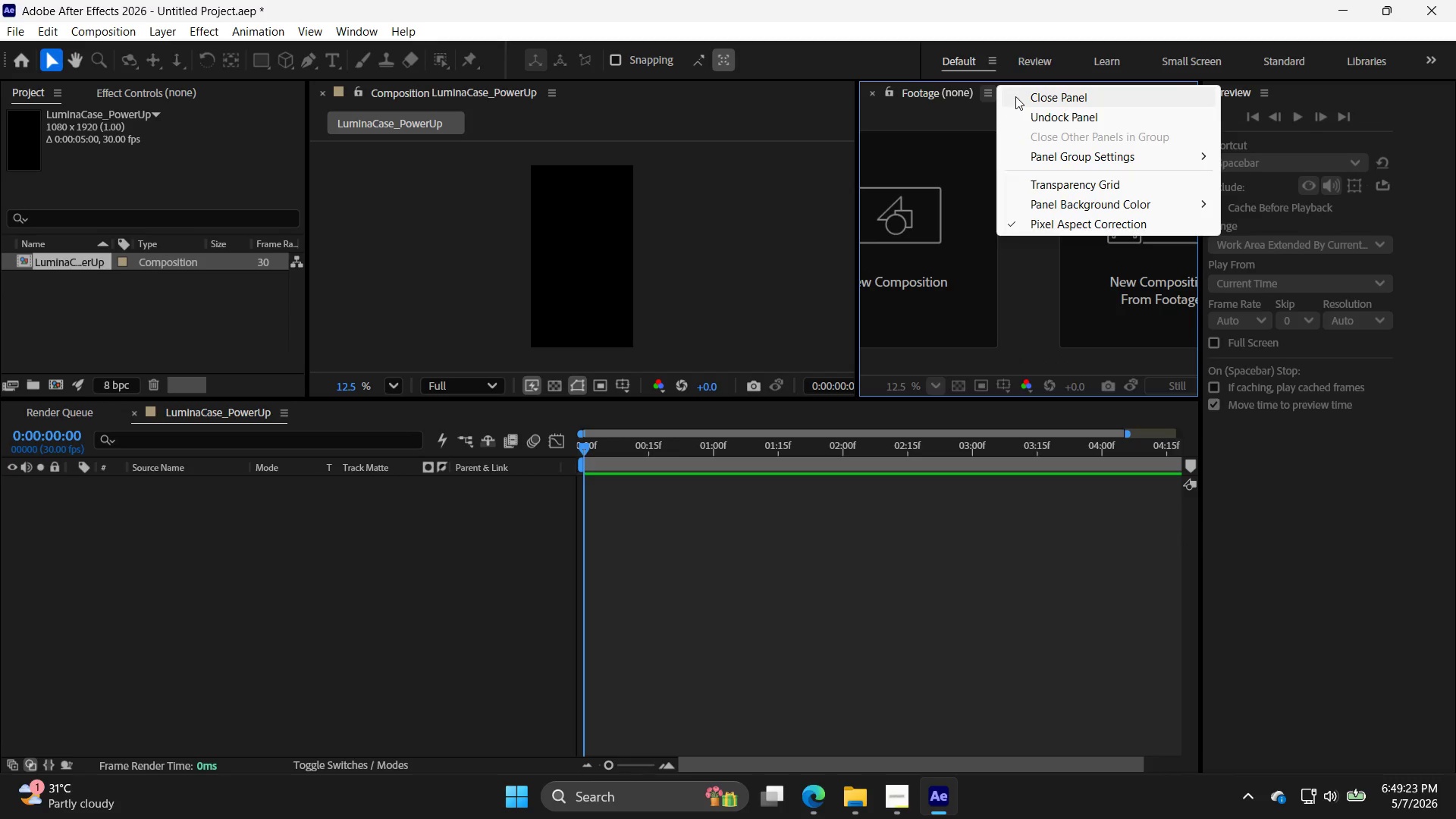 
left_click([1017, 96])
 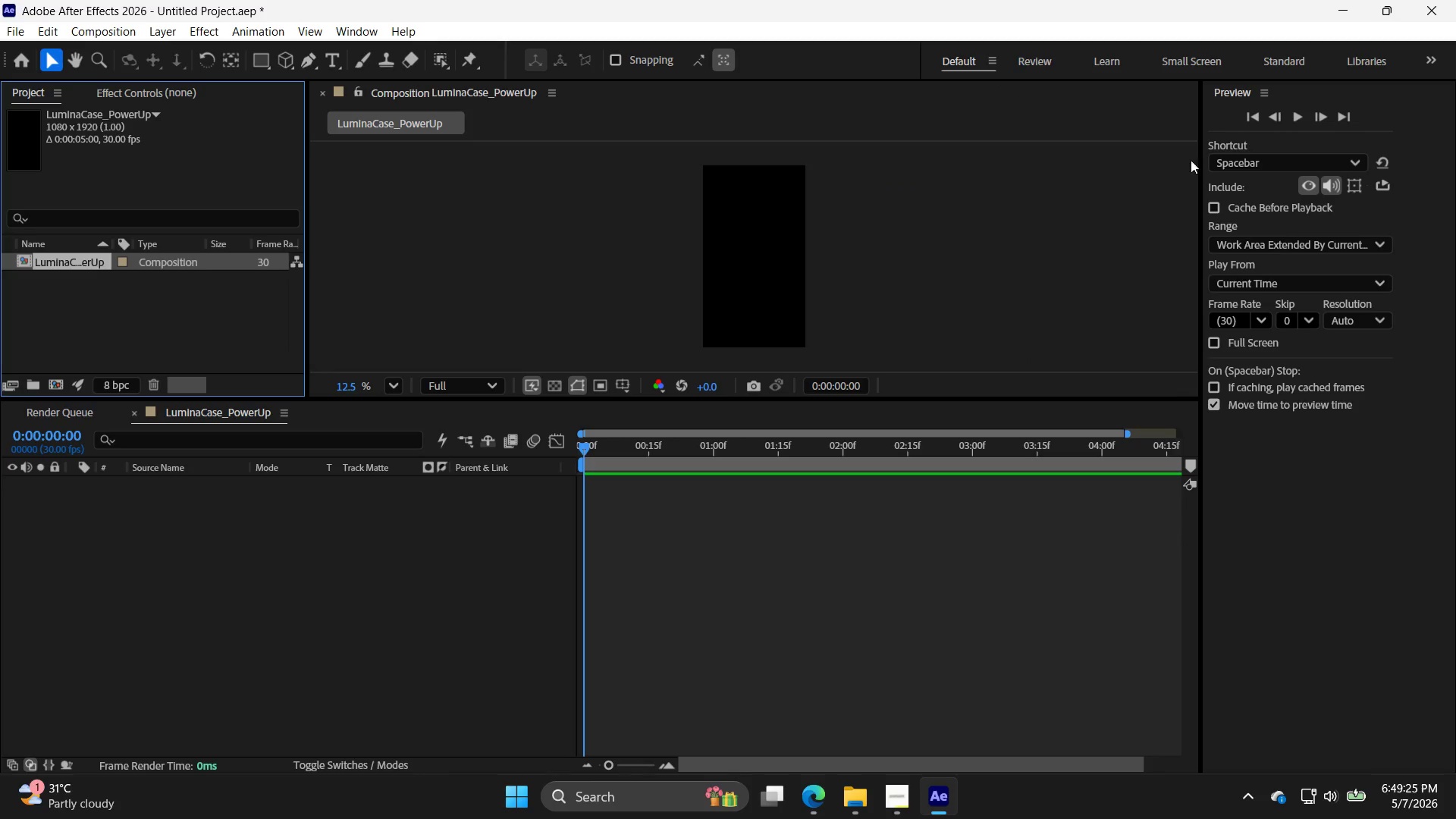 
left_click_drag(start_coordinate=[1198, 160], to_coordinate=[1157, 160])
 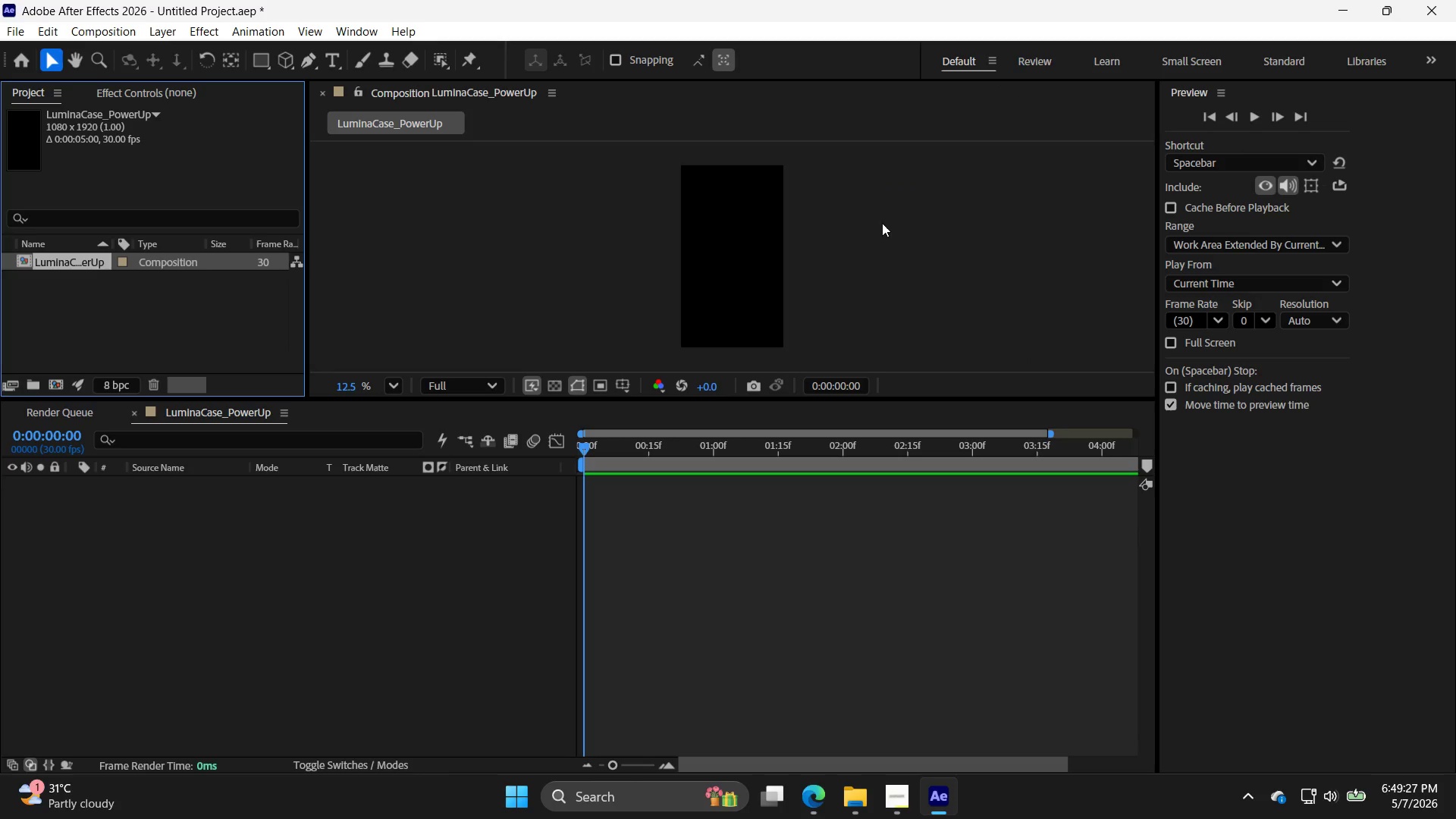 
left_click([692, 259])
 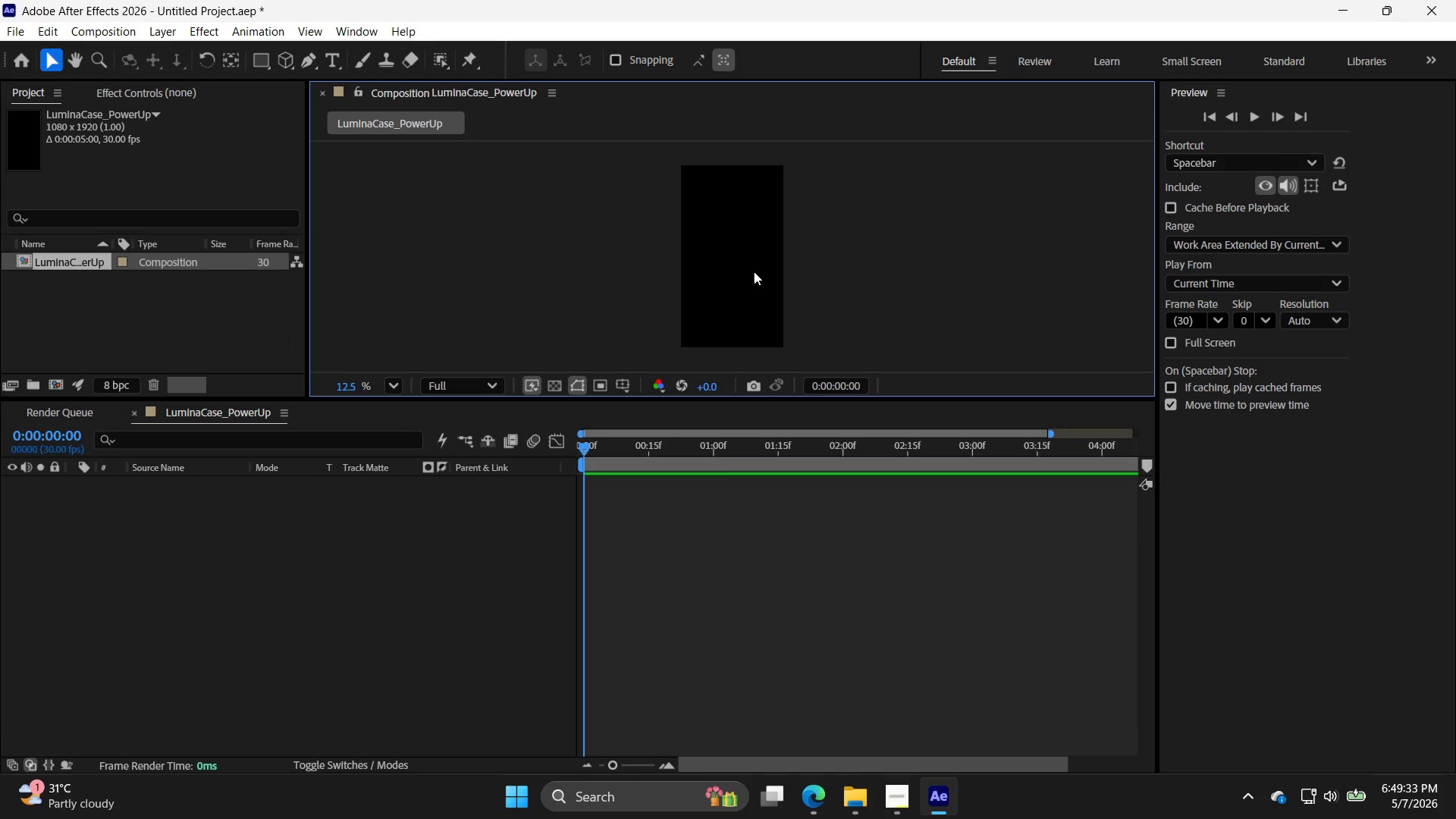 
wait(10.73)
 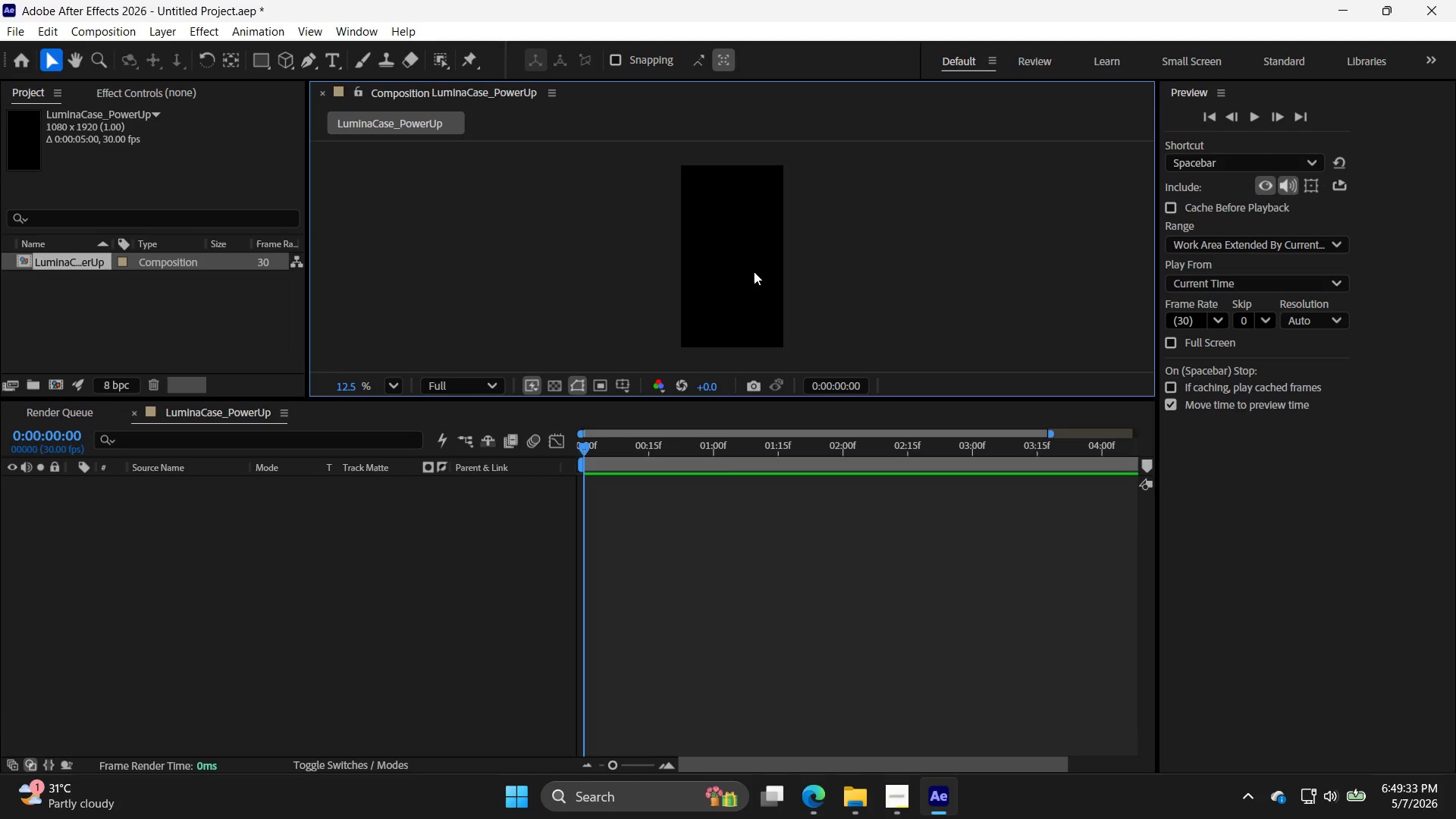 
left_click([262, 61])
 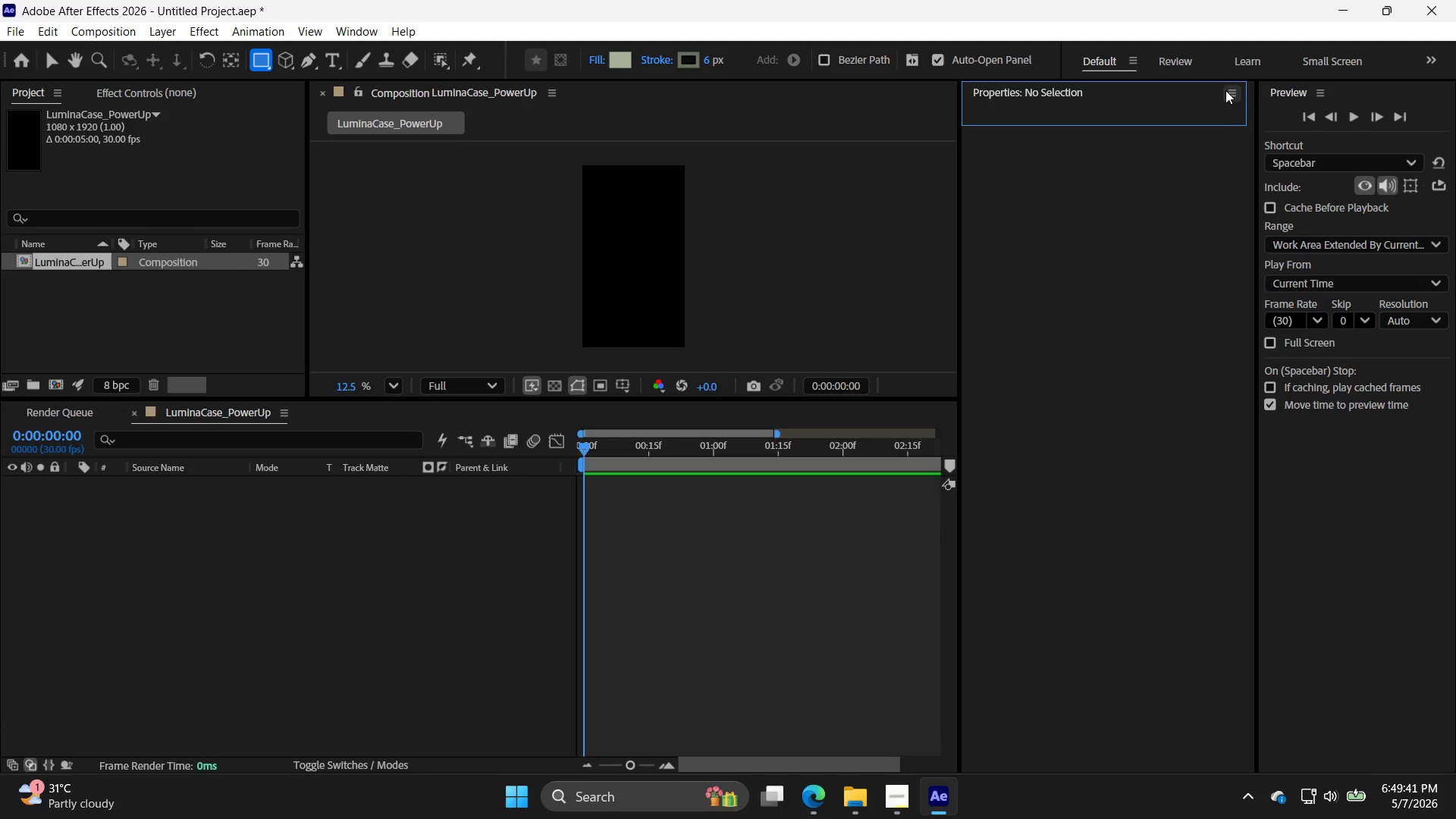 
left_click([1153, 99])
 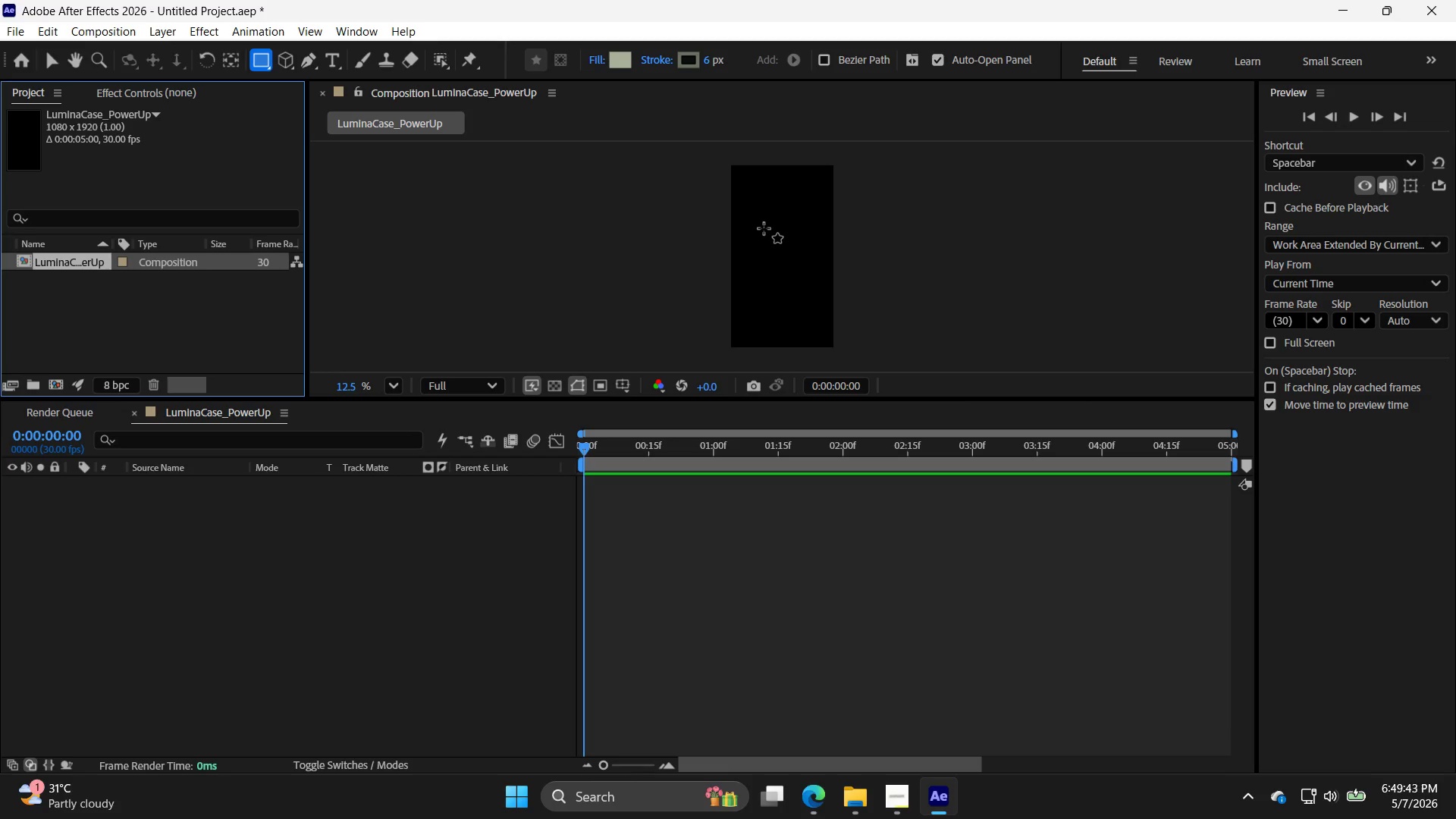 
left_click_drag(start_coordinate=[762, 221], to_coordinate=[805, 290])
 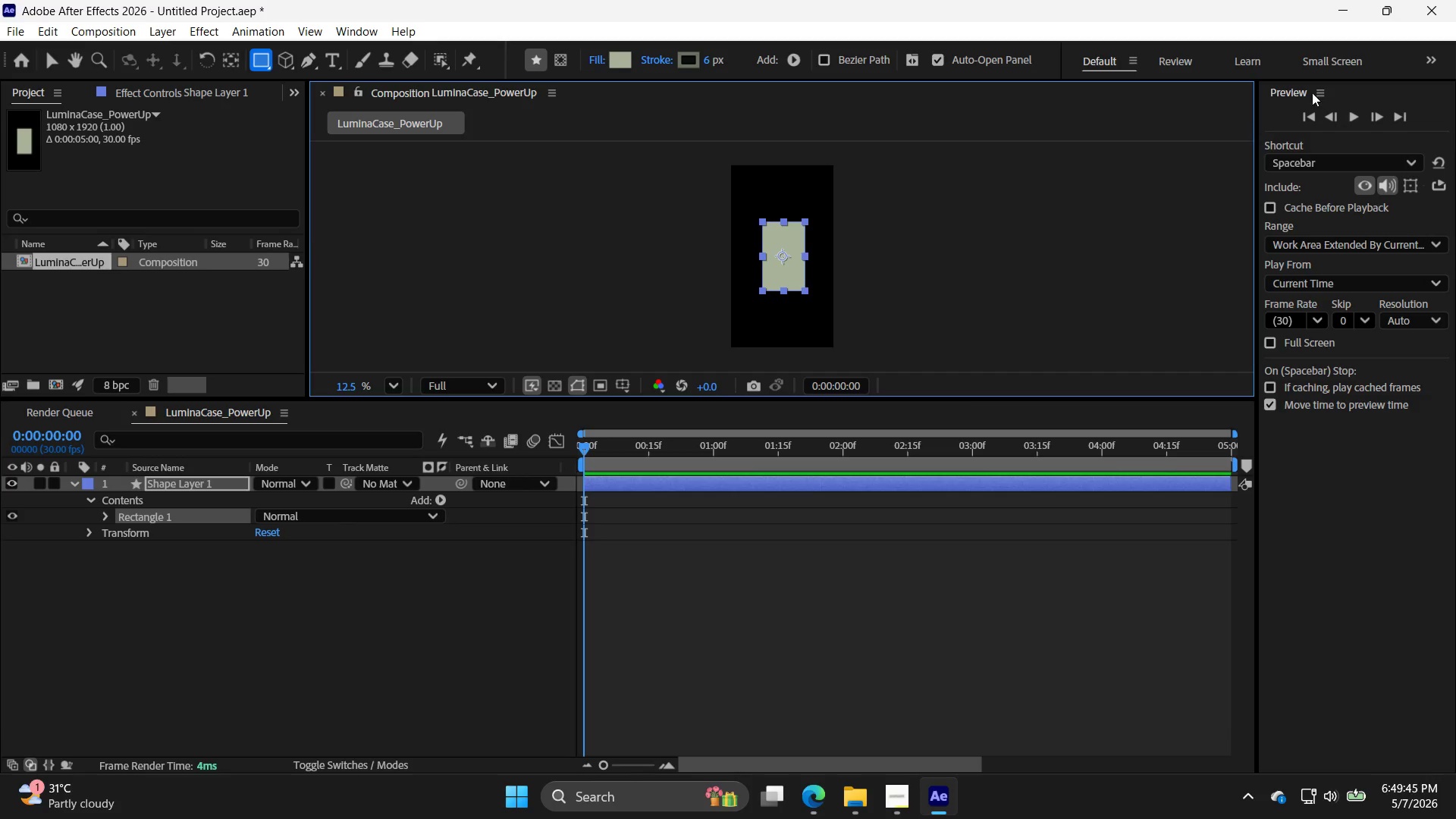 
left_click([1320, 86])
 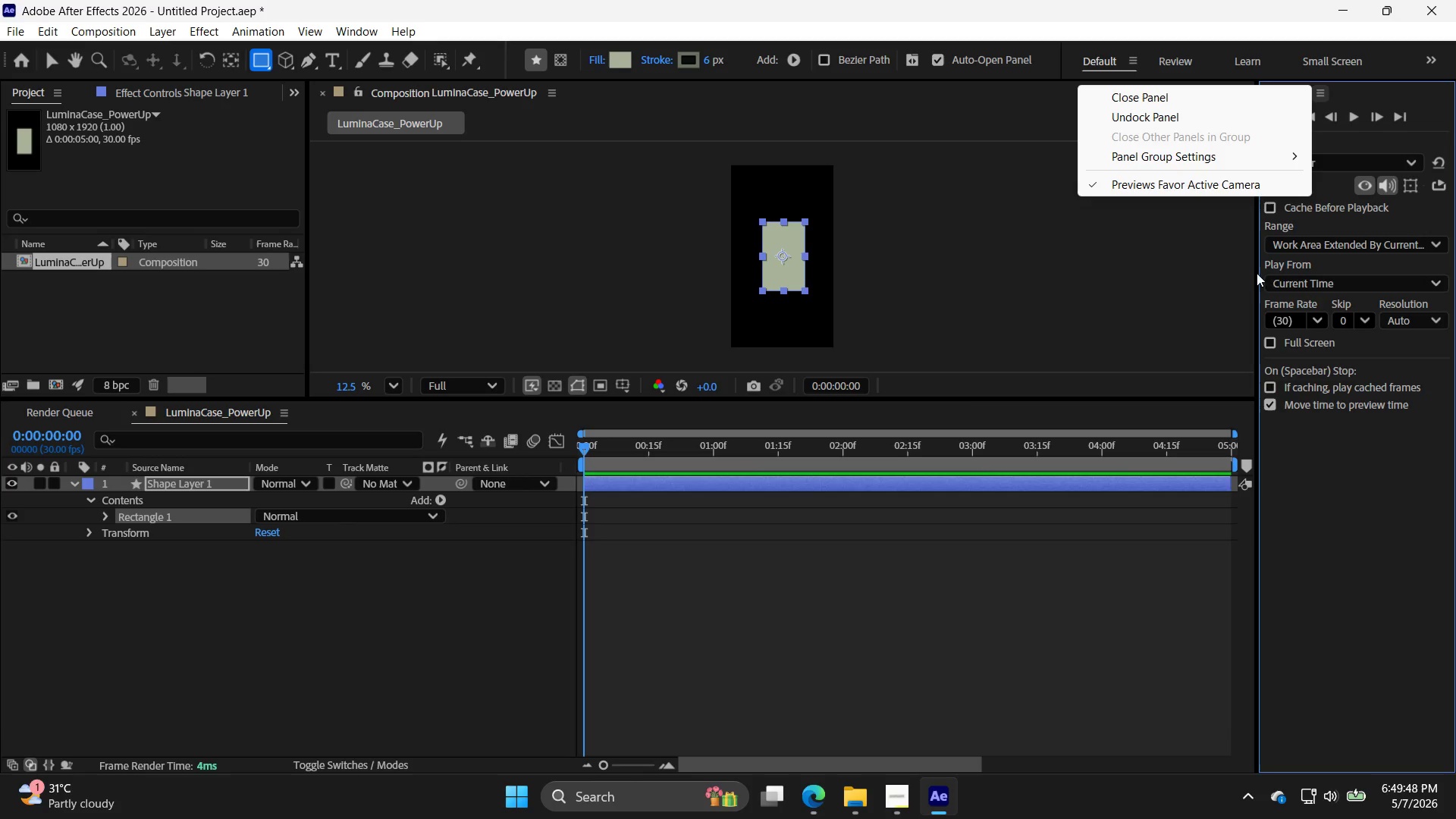 
left_click([981, 245])
 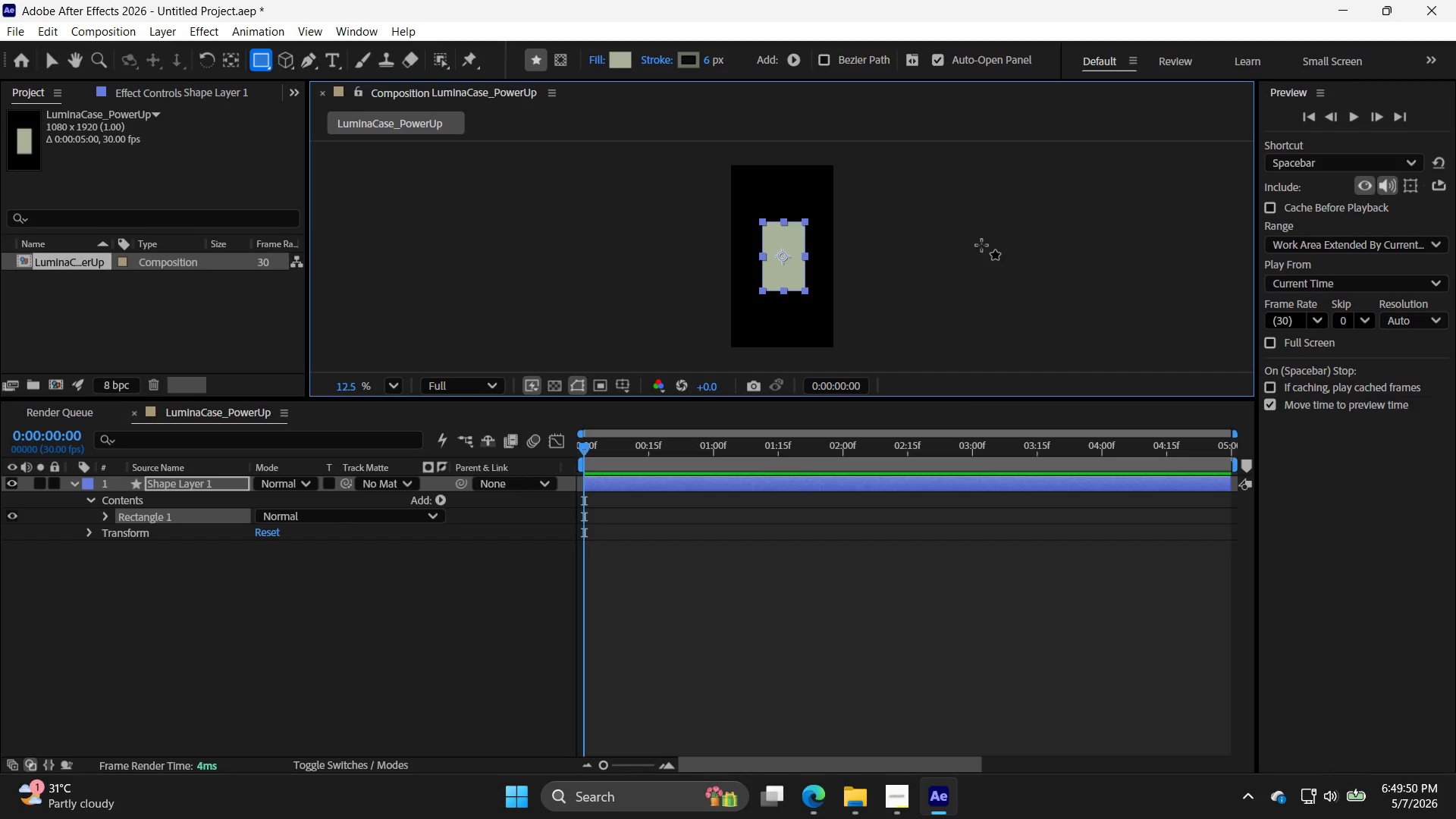 
key(V)
 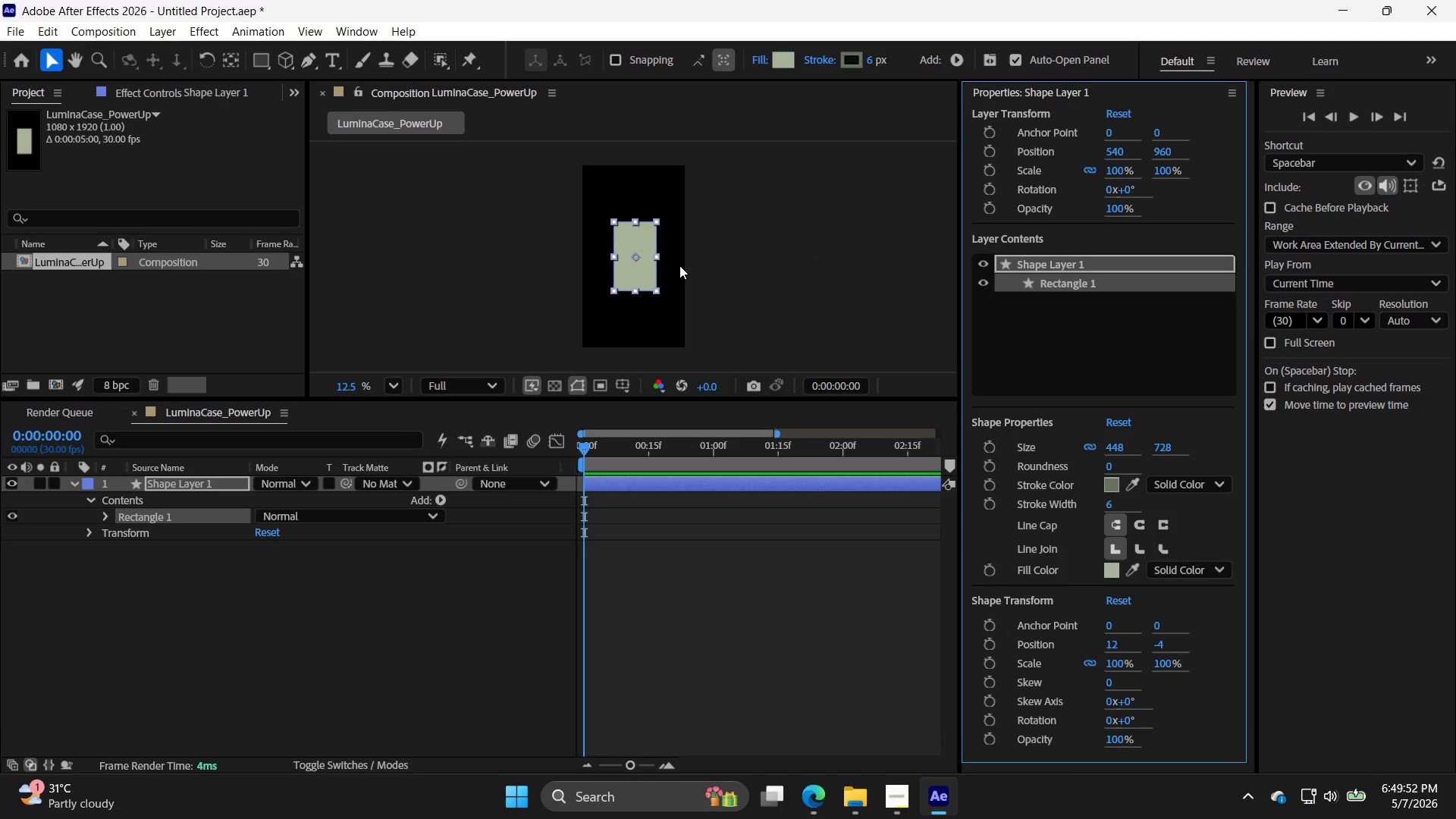 
left_click([635, 262])
 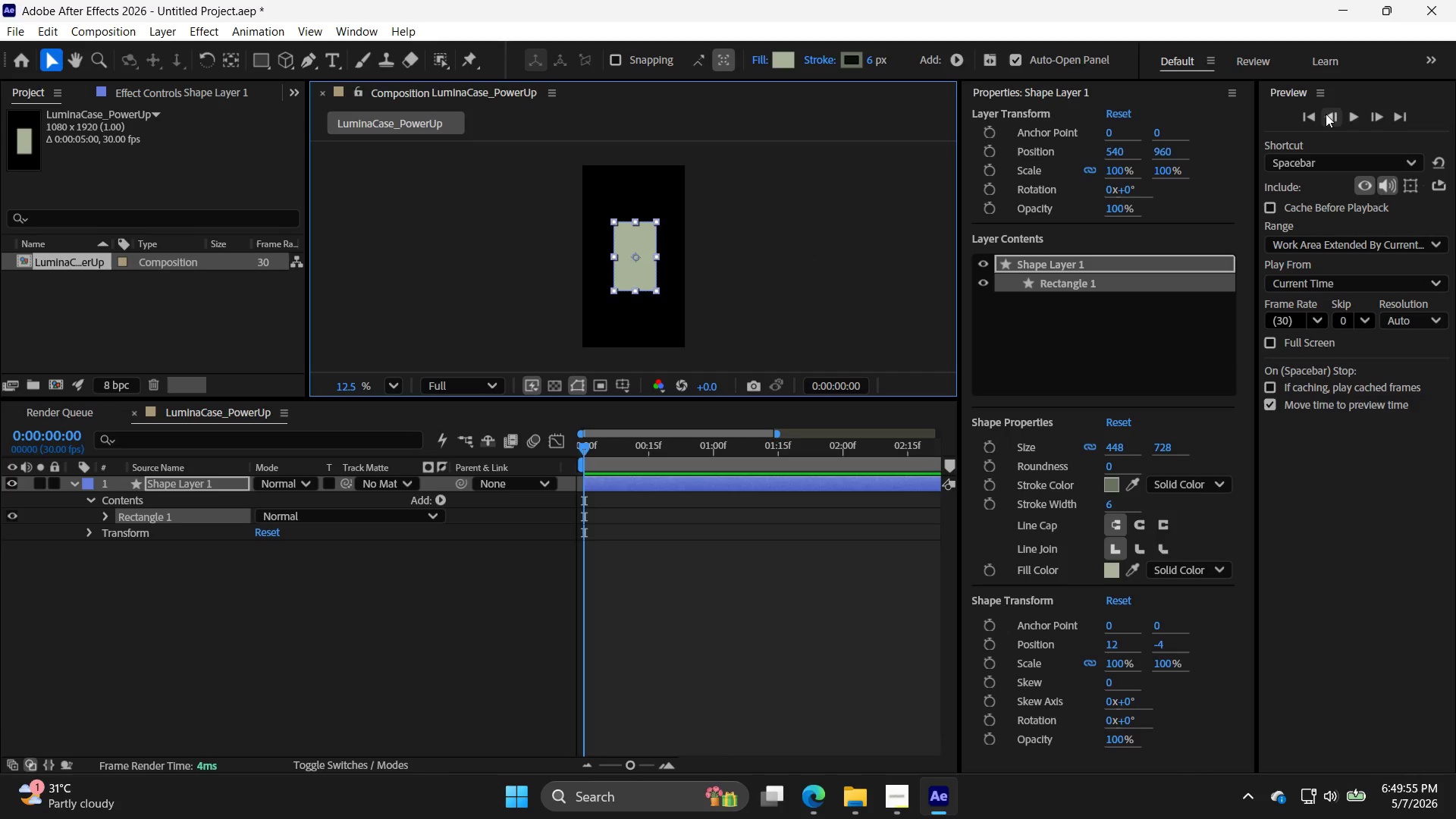 
mouse_move([1015, 164])
 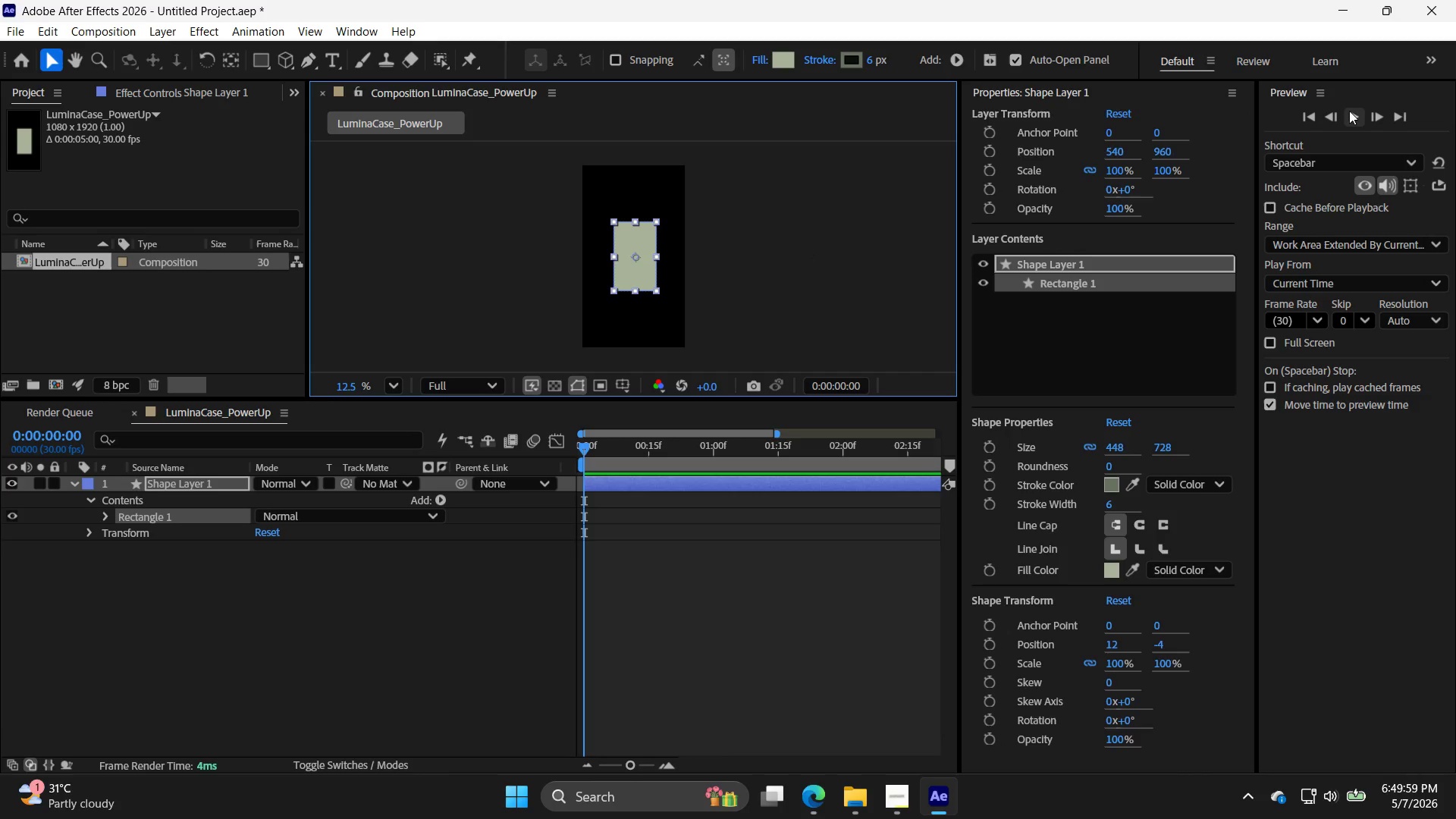 
left_click([1349, 113])
 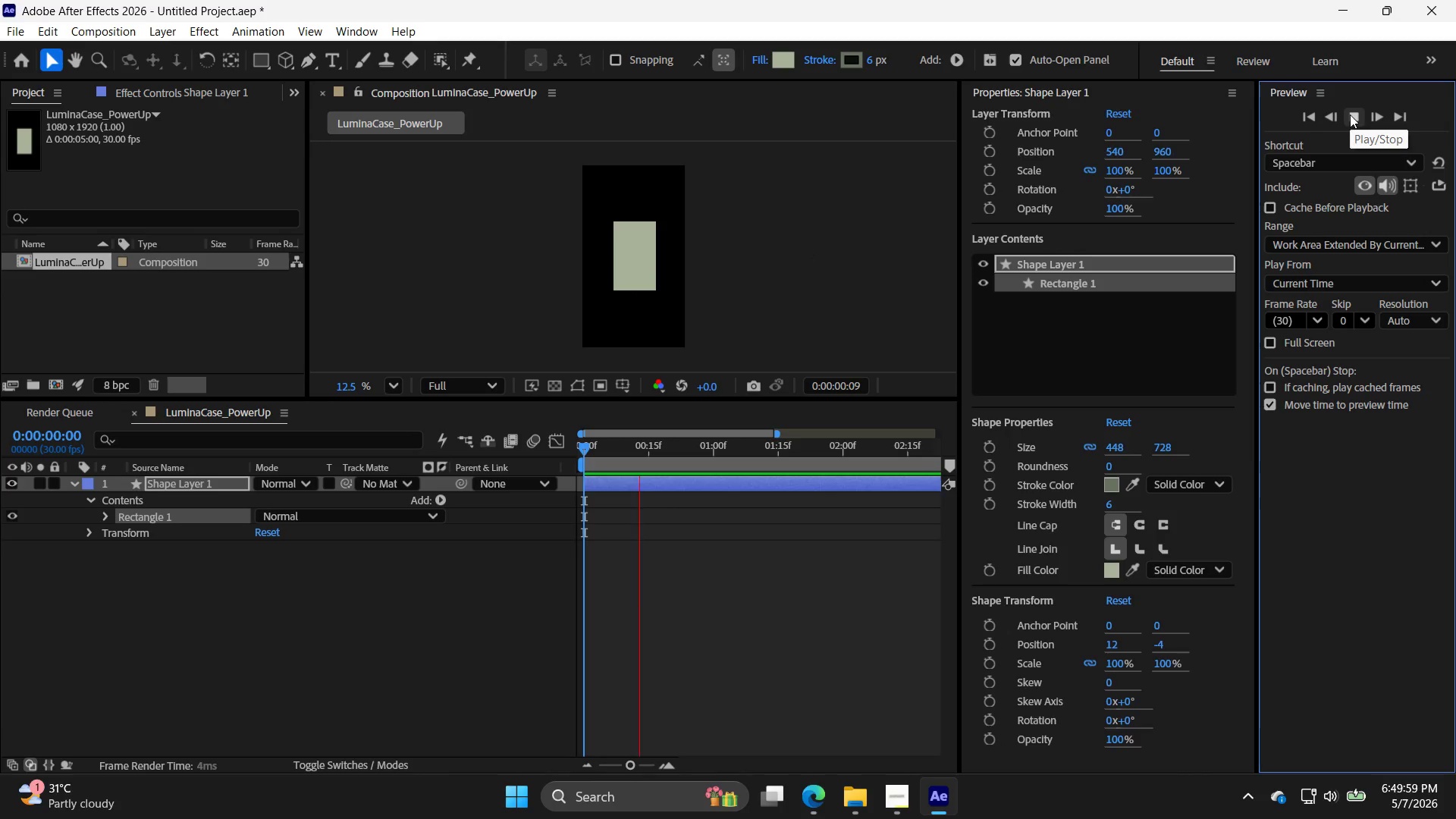 
left_click([1350, 115])
 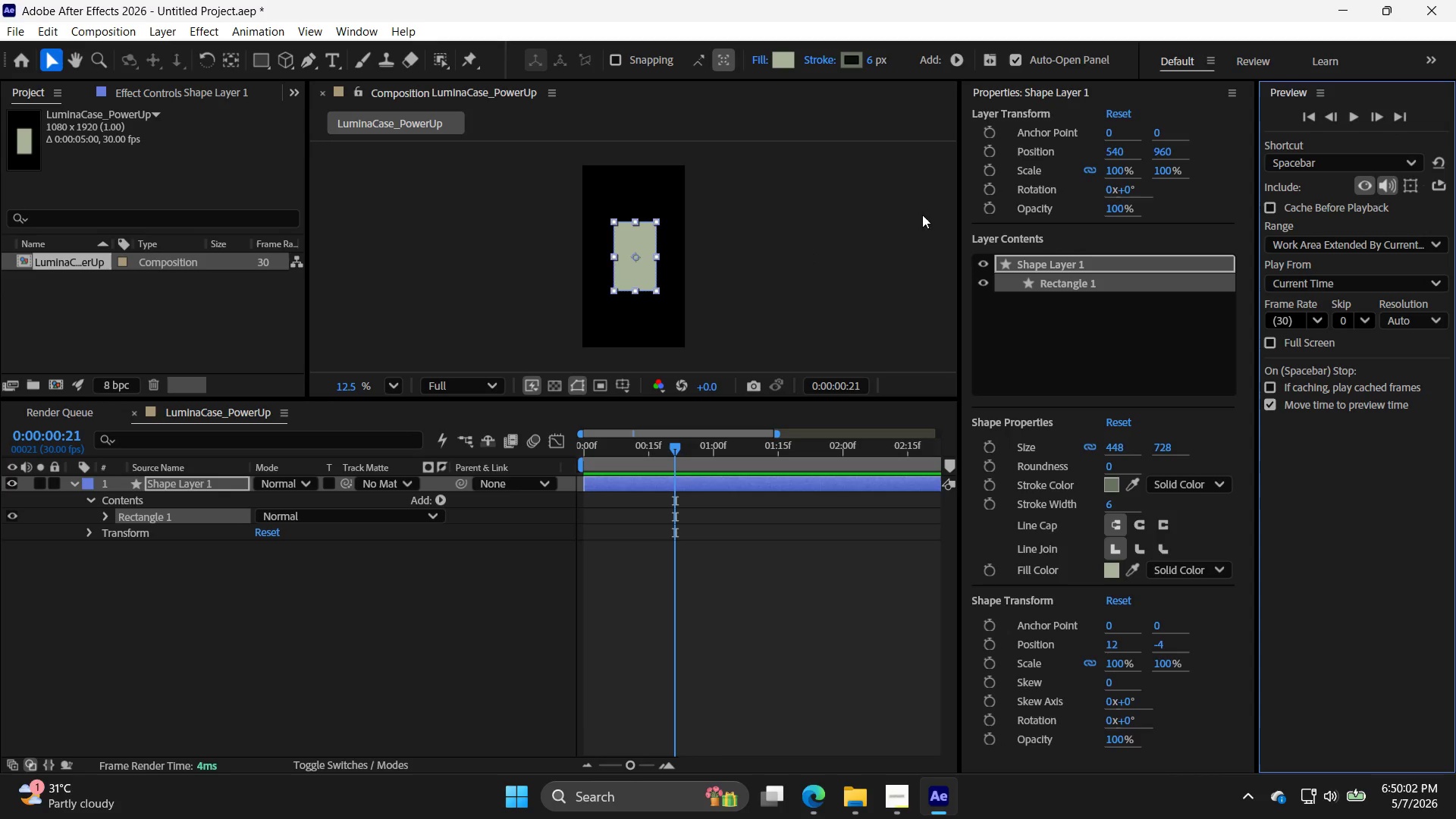 
left_click_drag(start_coordinate=[676, 448], to_coordinate=[518, 446])
 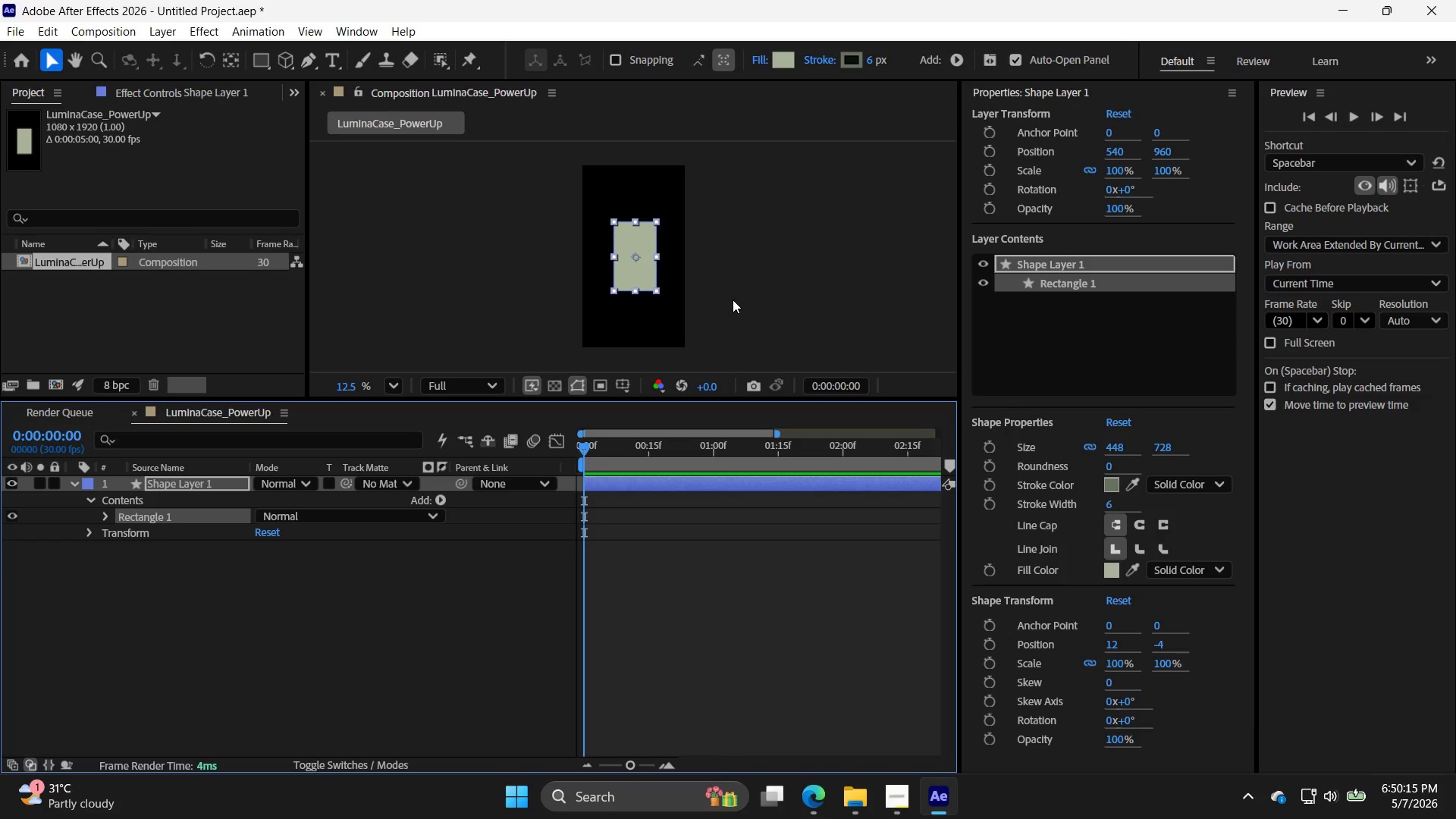 
wait(16.19)
 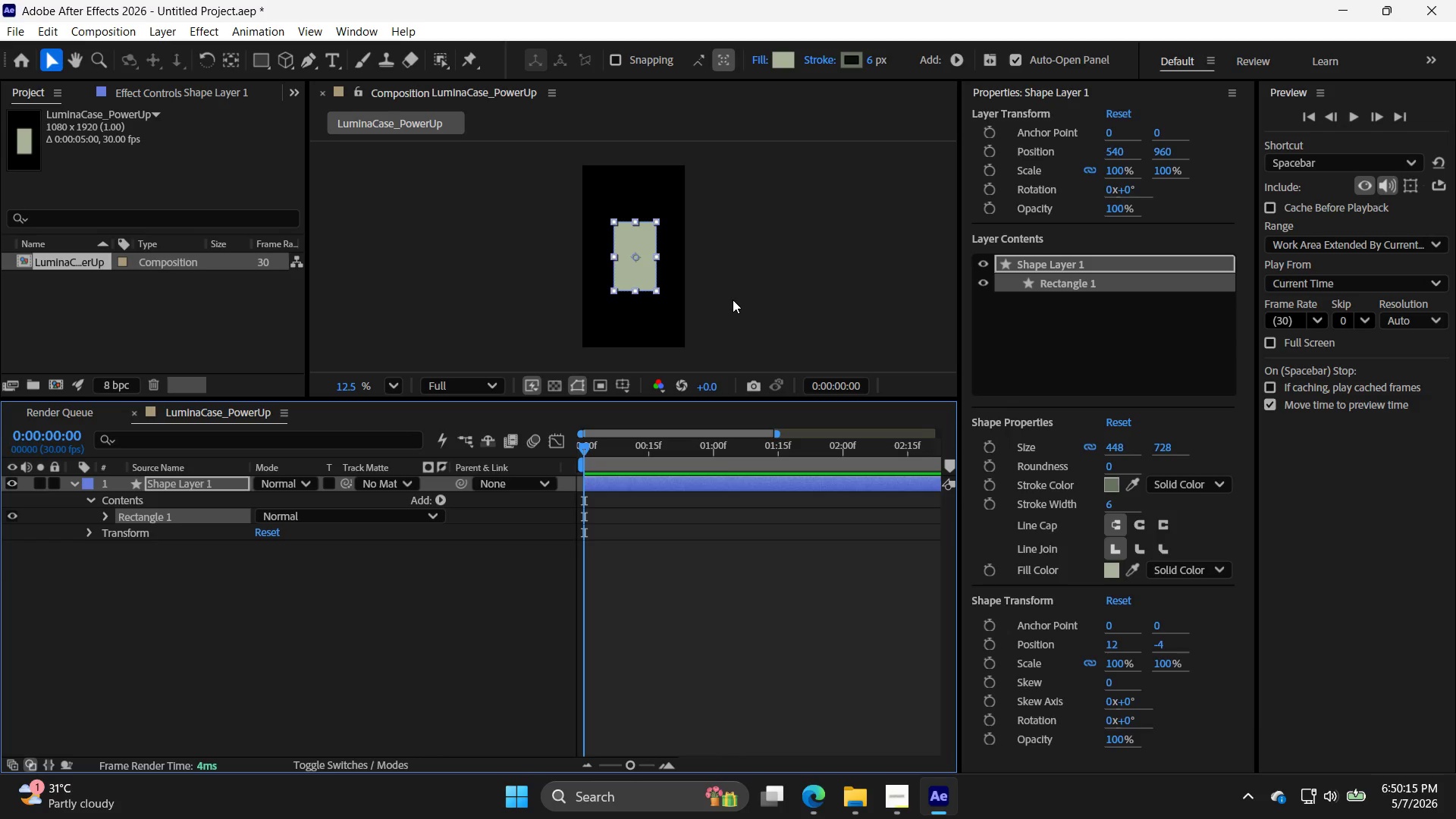 
key(Alt+AltLeft)
 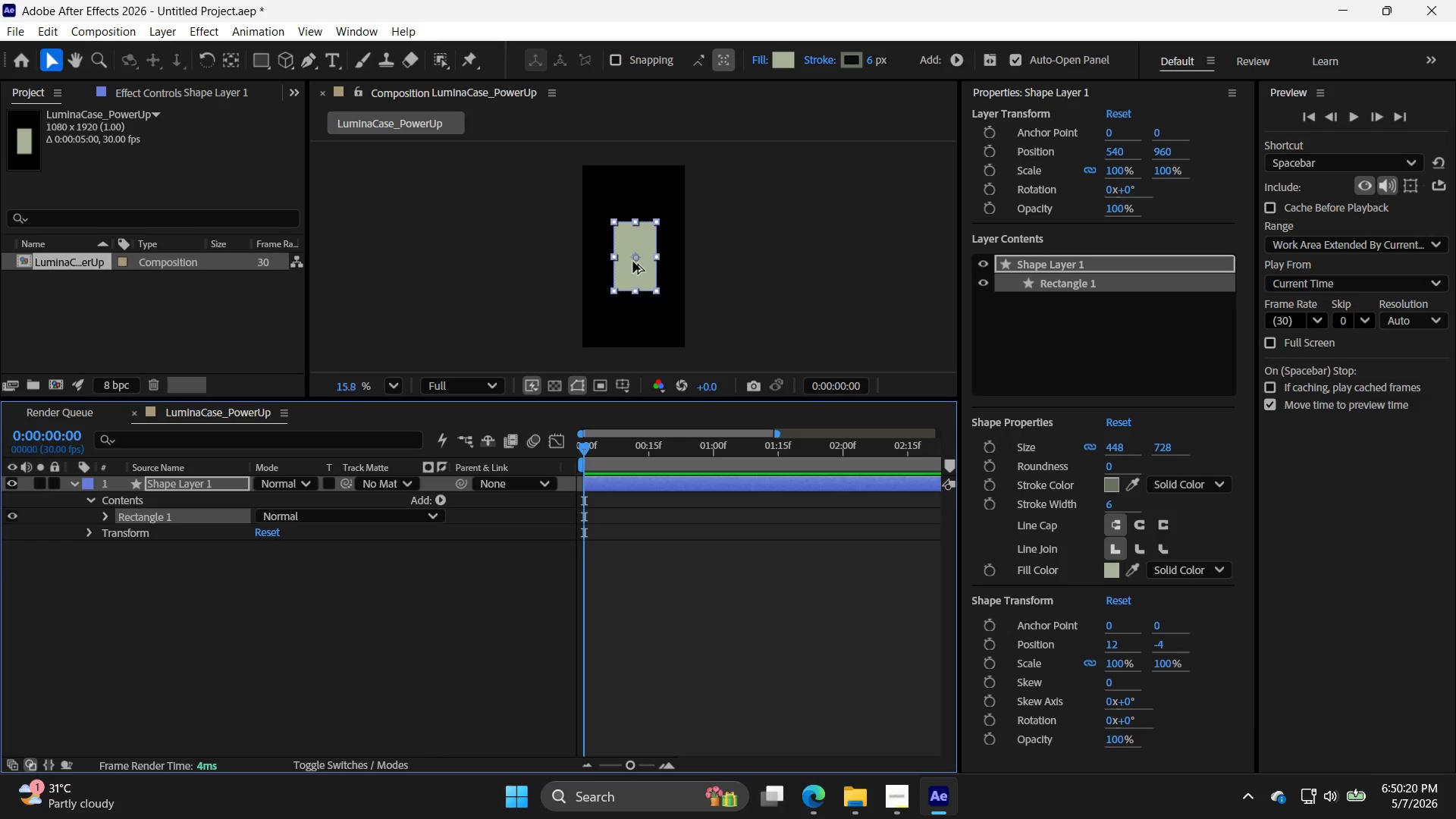 
scroll: coordinate [633, 262], scroll_direction: up, amount: 5.0
 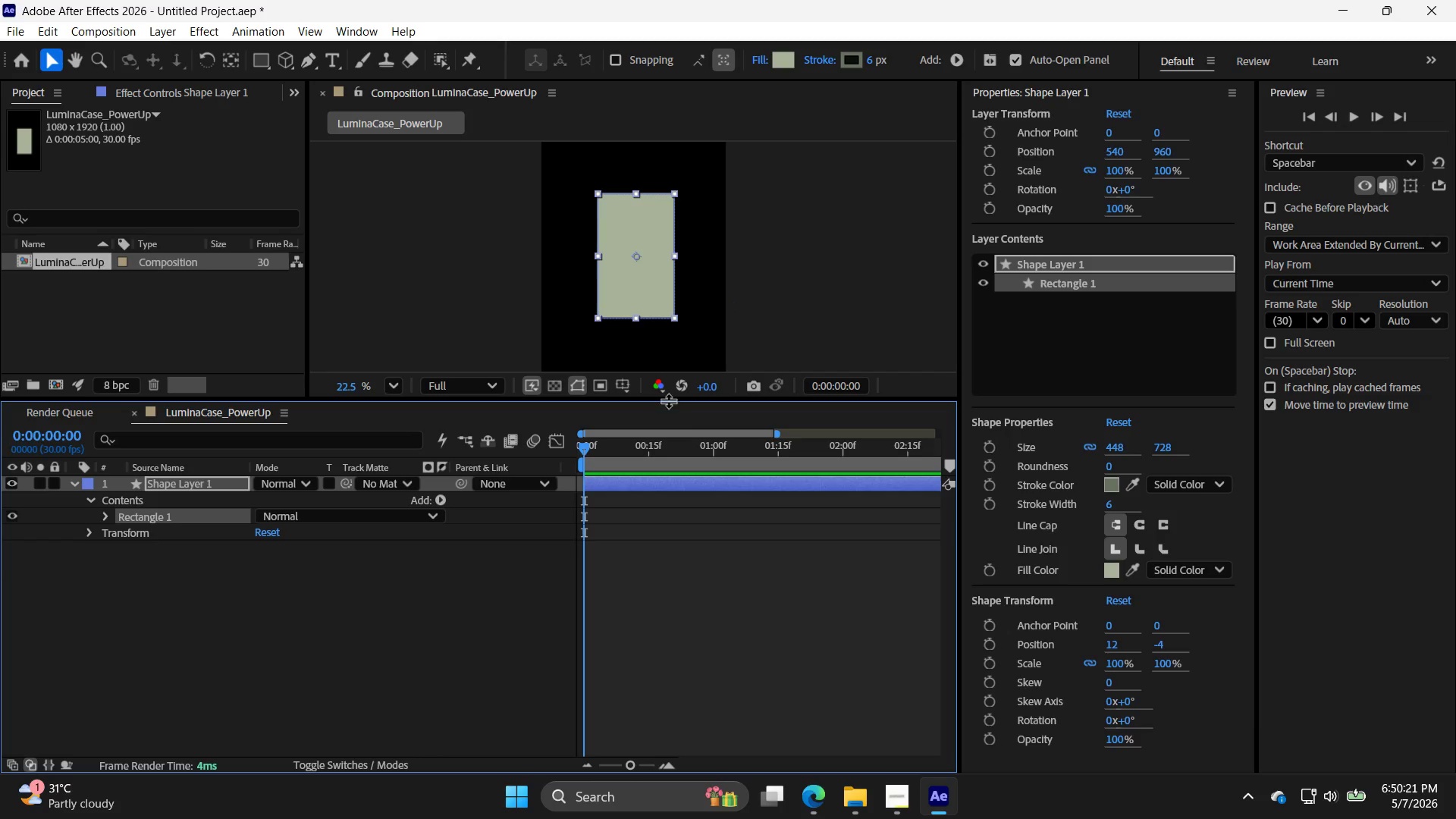 
left_click_drag(start_coordinate=[668, 400], to_coordinate=[673, 551])
 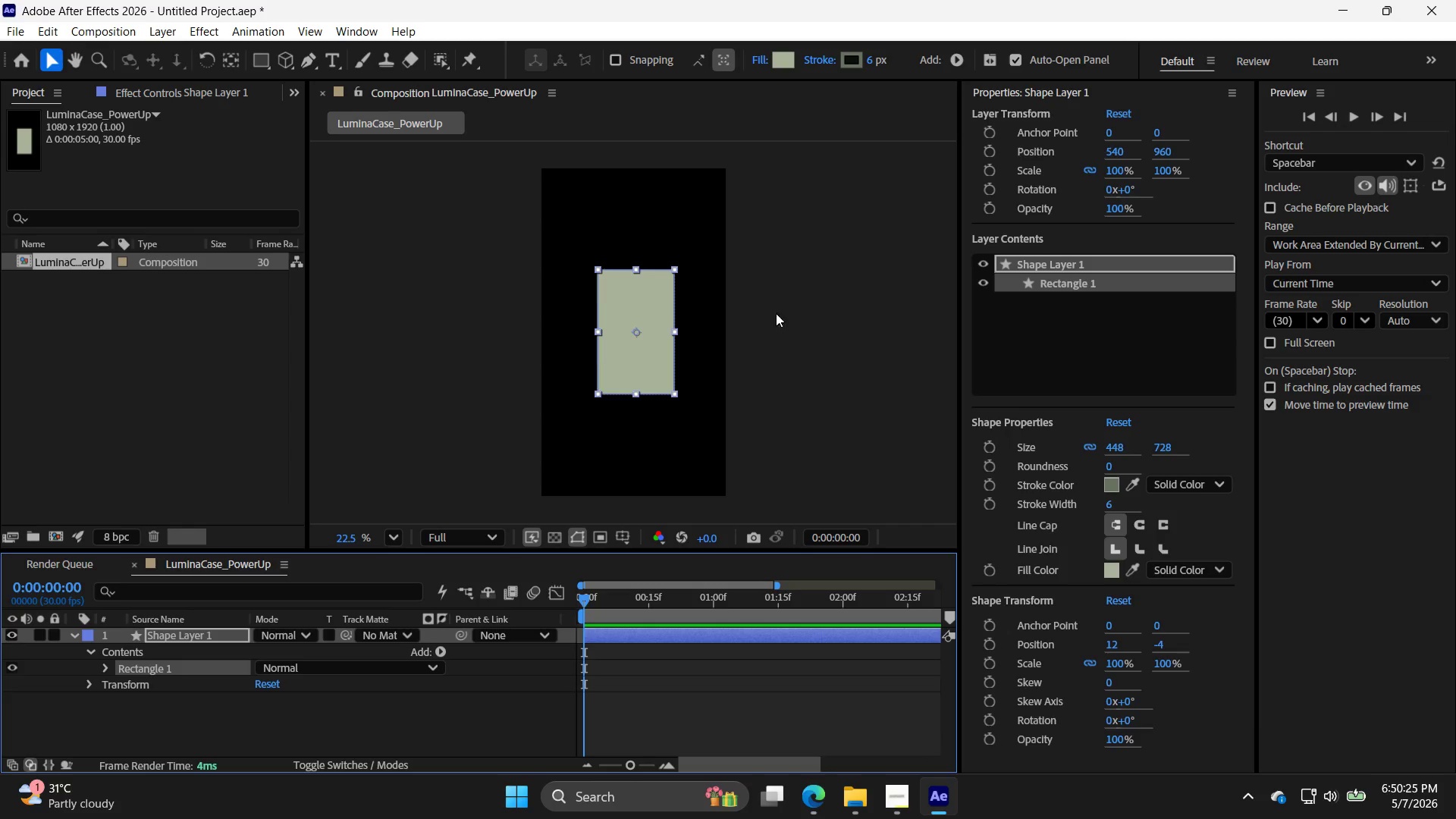 
left_click_drag(start_coordinate=[667, 308], to_coordinate=[673, 326])
 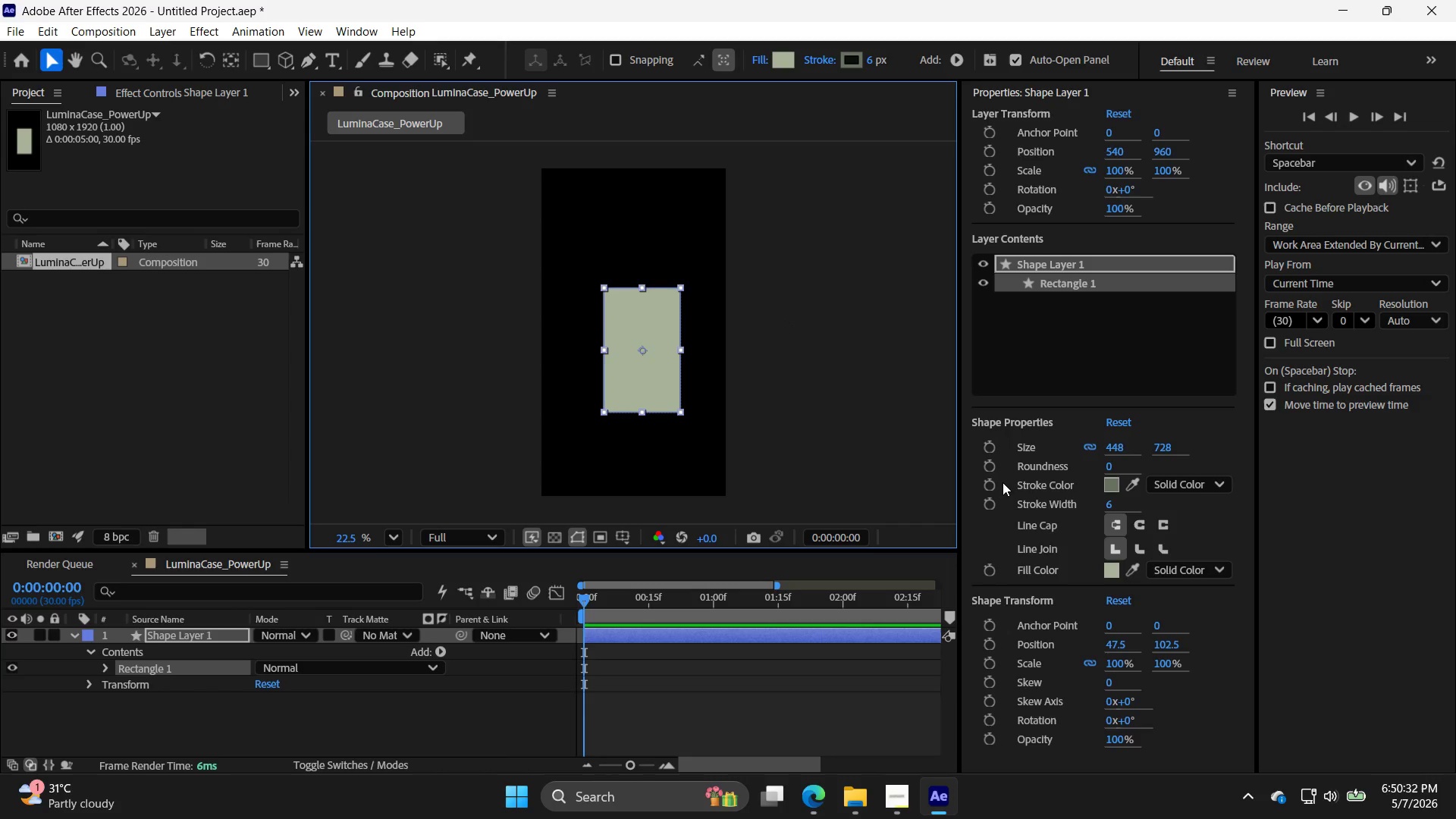 
double_click([1108, 485])
 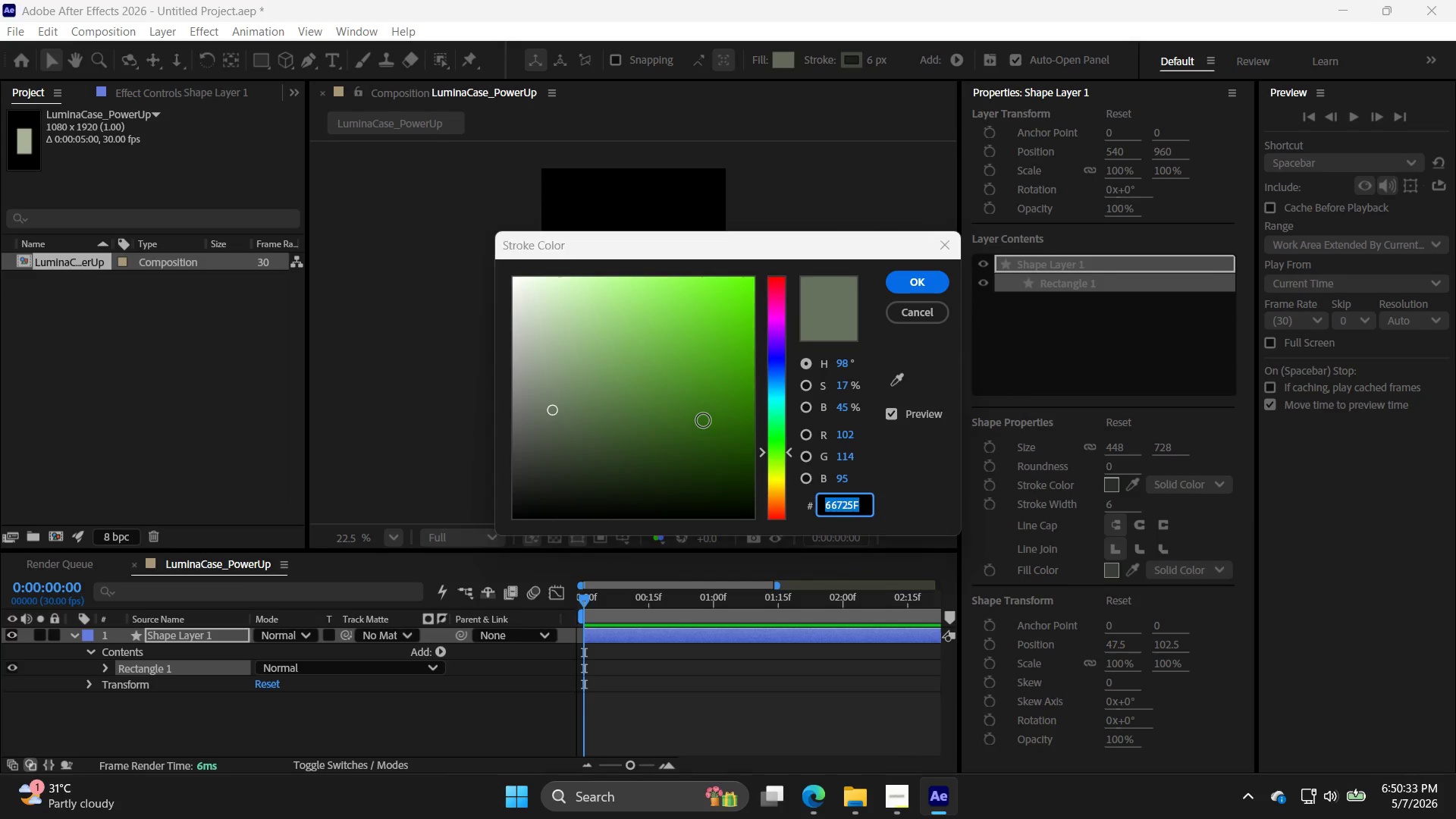 
left_click_drag(start_coordinate=[671, 418], to_coordinate=[465, 263])
 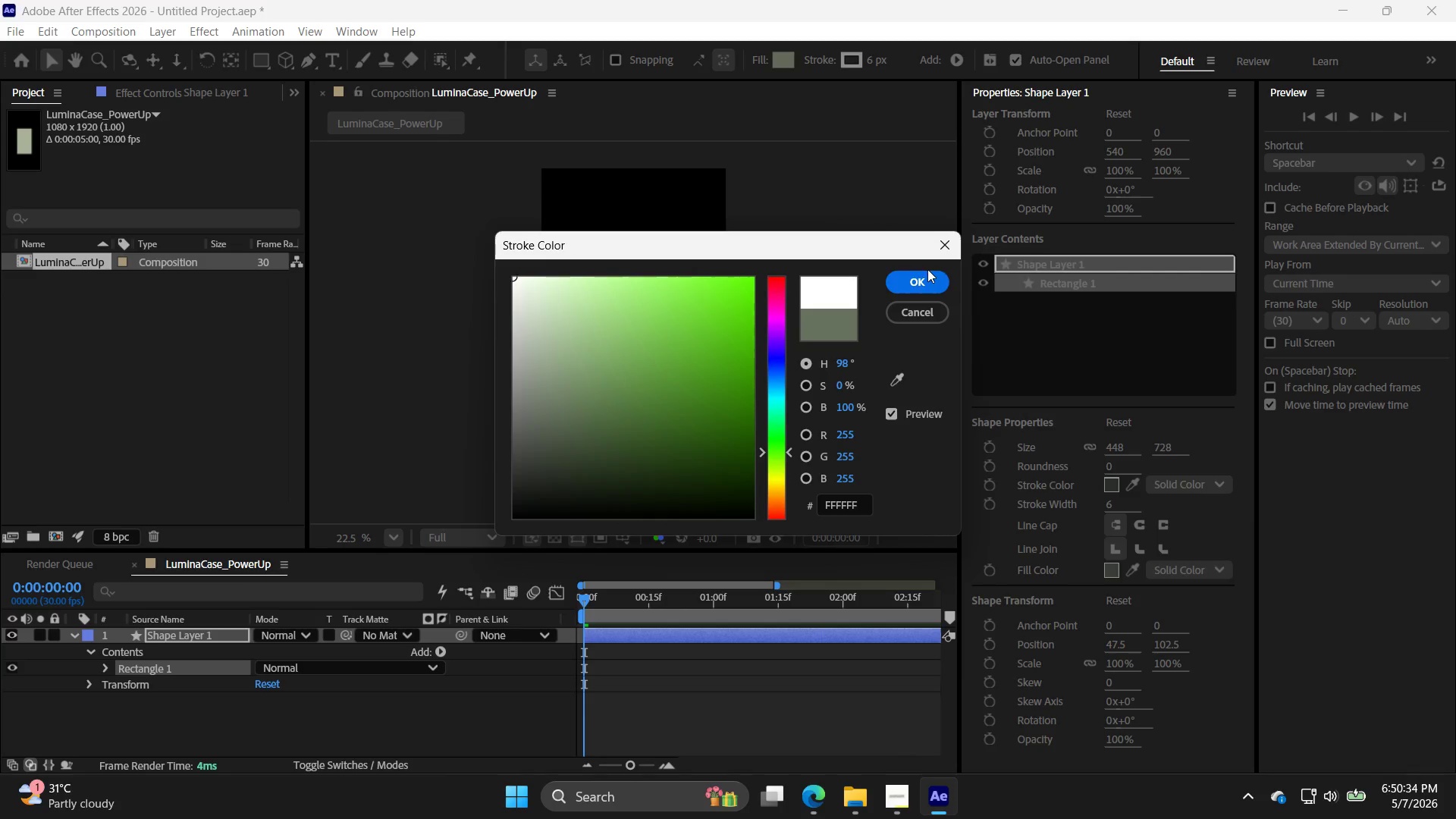 
left_click([923, 283])
 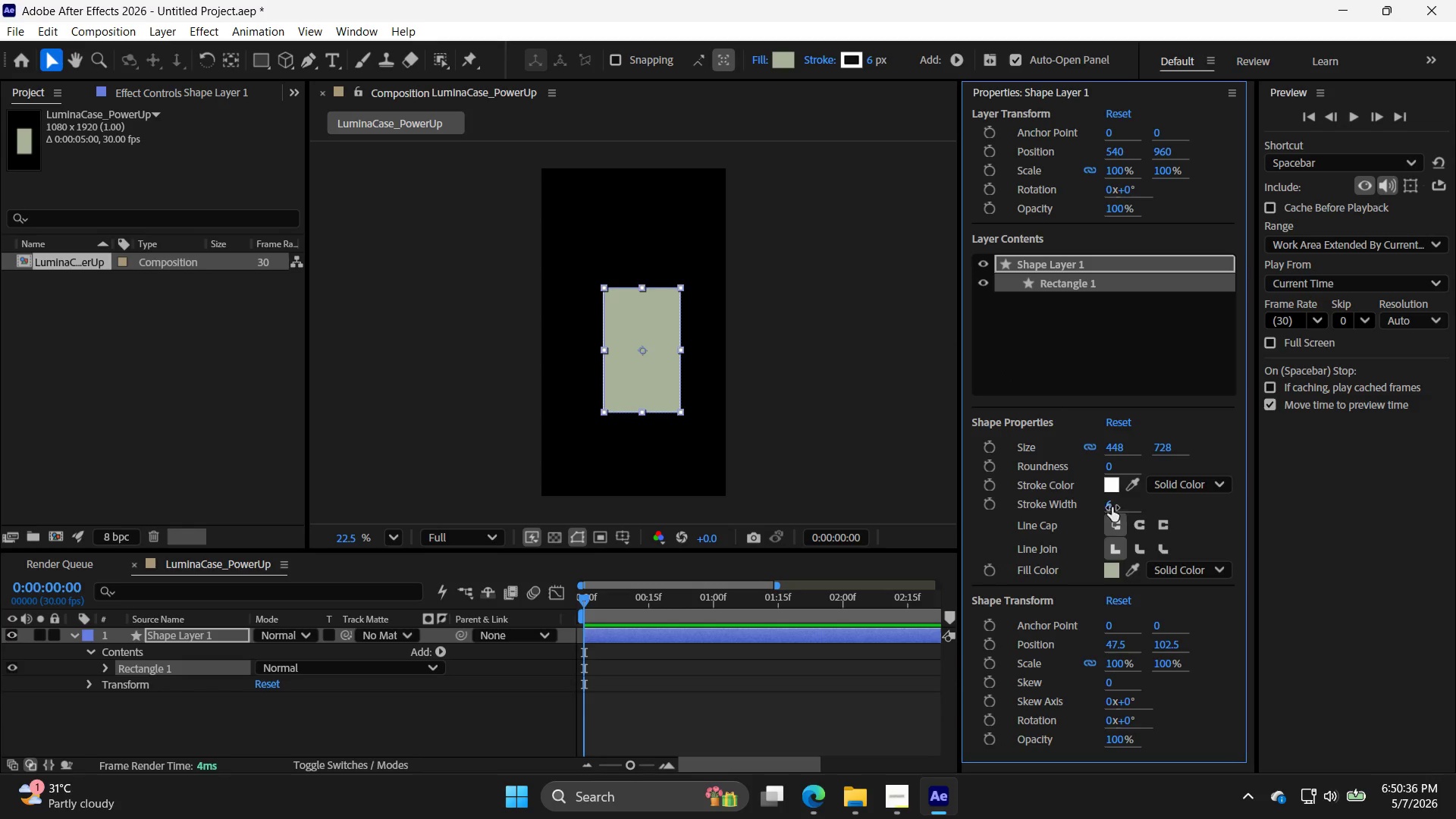 
left_click_drag(start_coordinate=[1109, 507], to_coordinate=[1120, 513])
 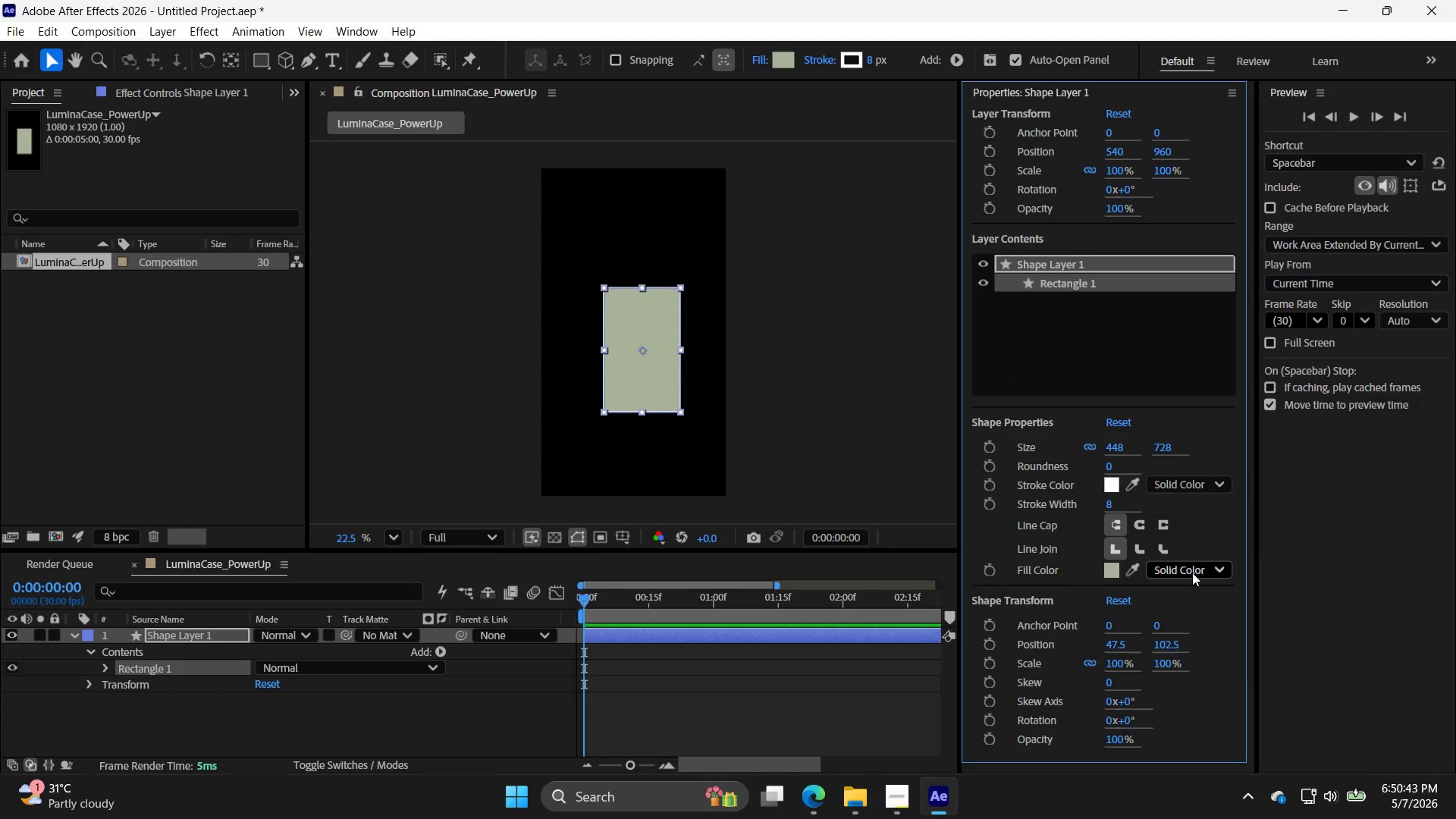 
double_click([1184, 595])
 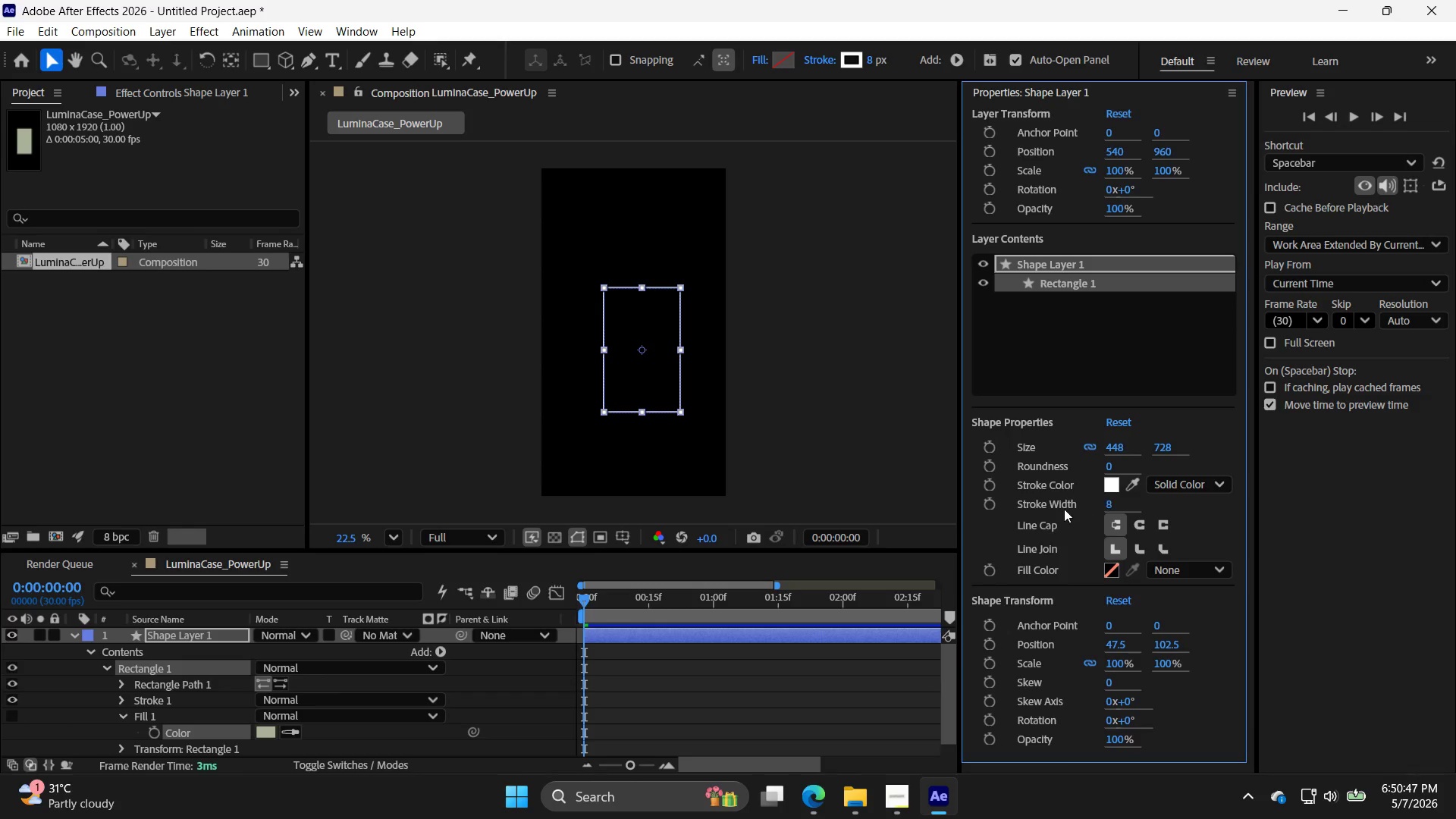 
left_click_drag(start_coordinate=[1107, 467], to_coordinate=[1135, 468])
 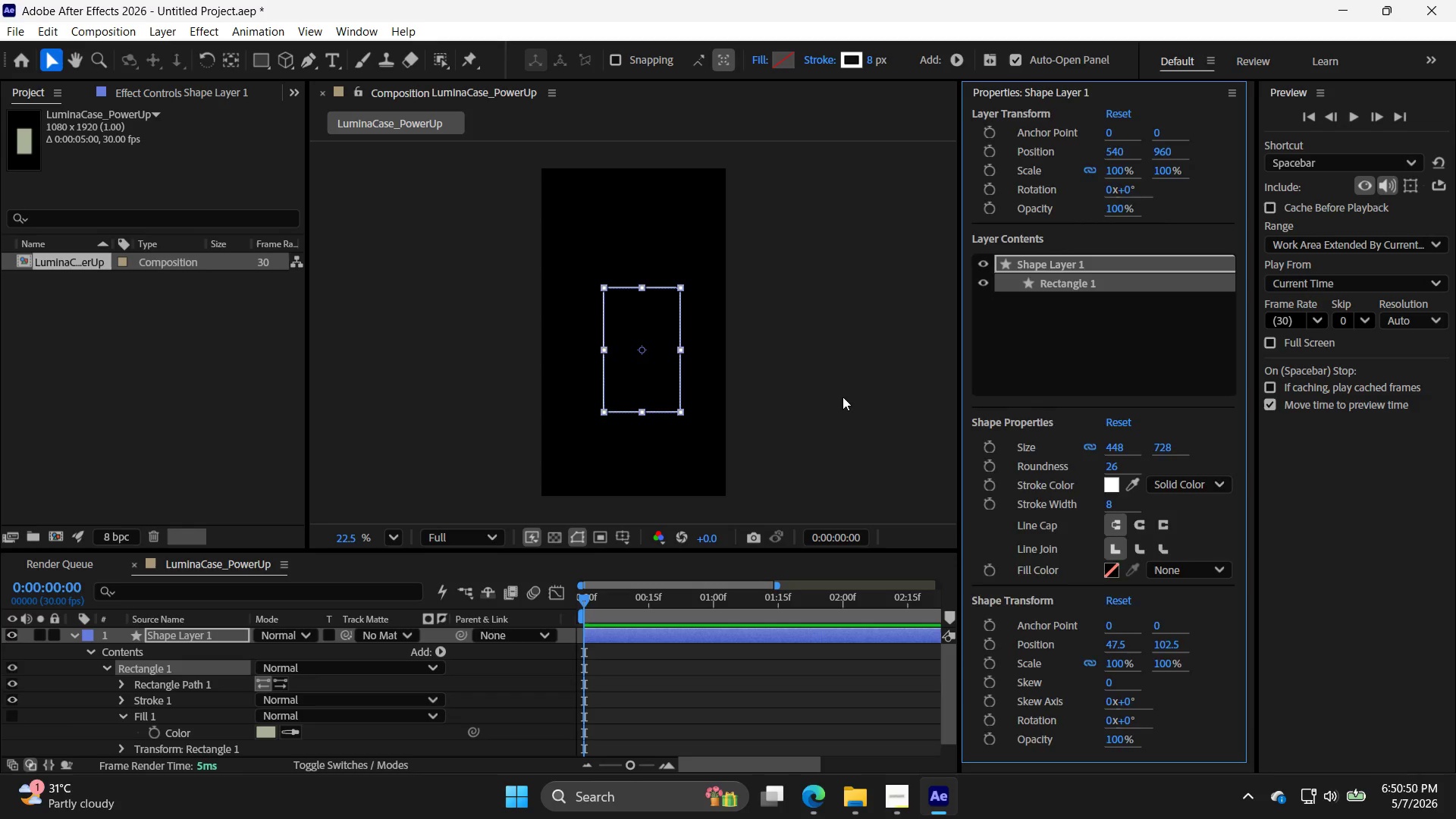 
left_click([852, 397])
 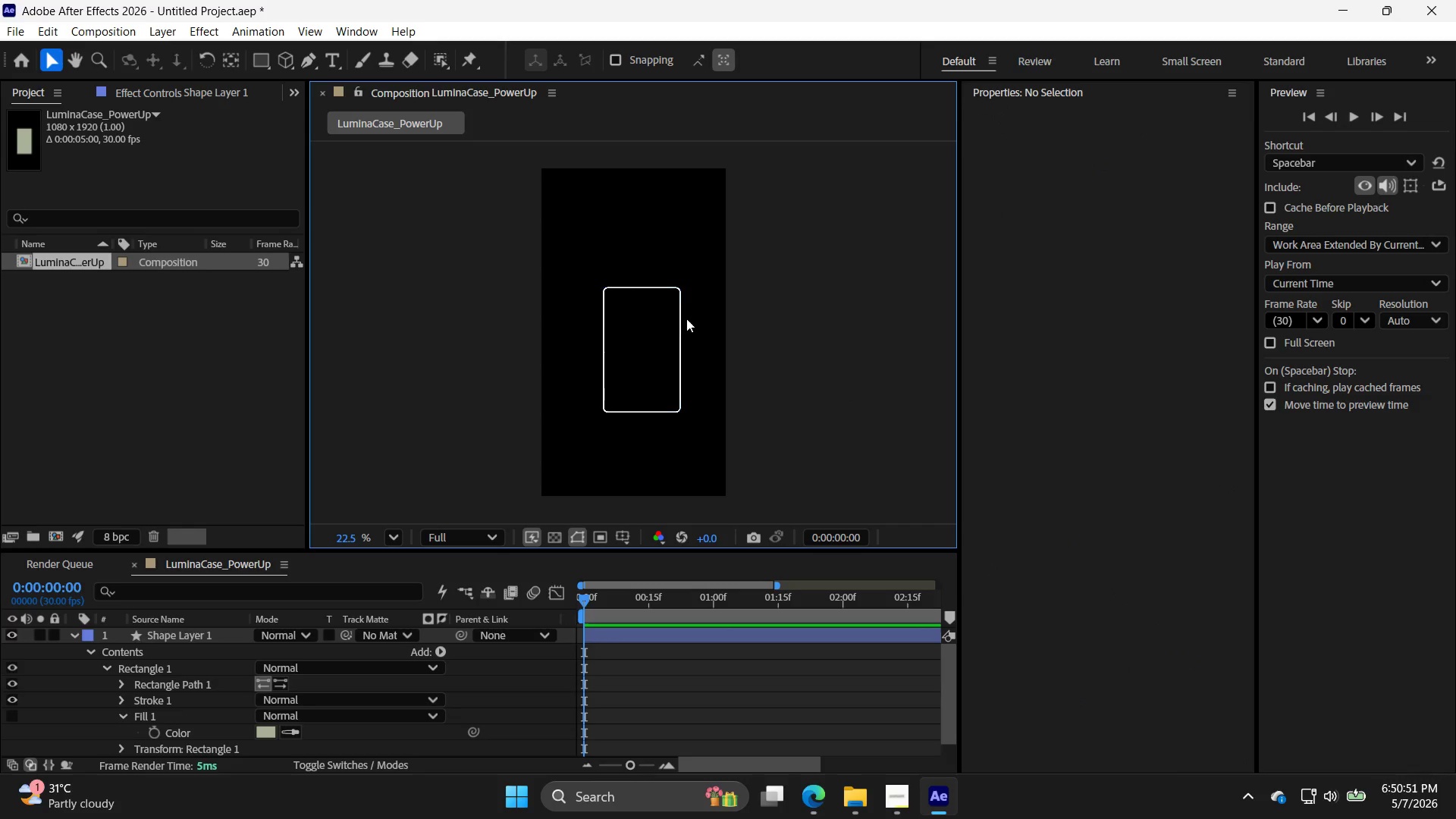 
left_click([680, 318])
 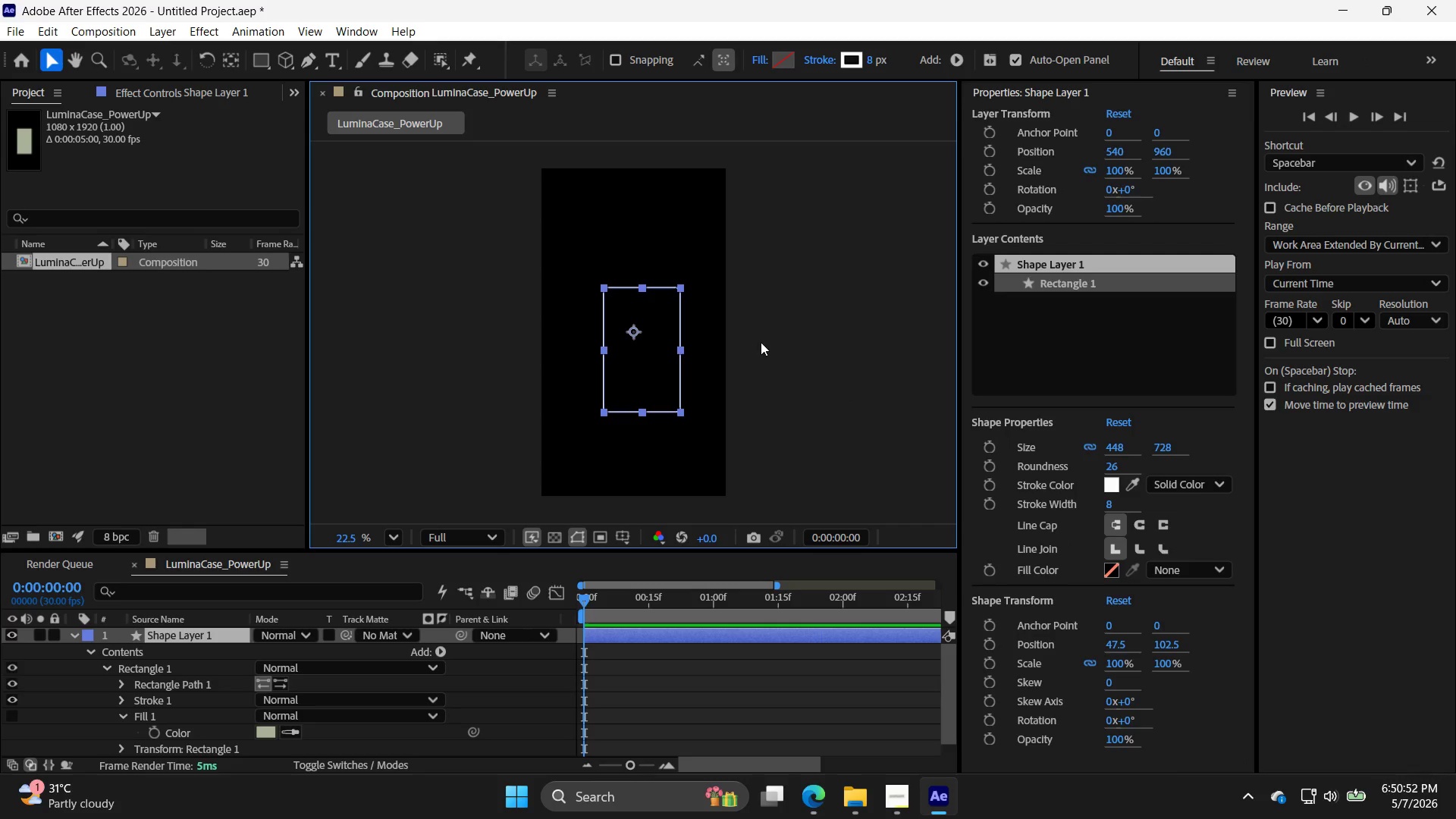 
left_click([761, 342])
 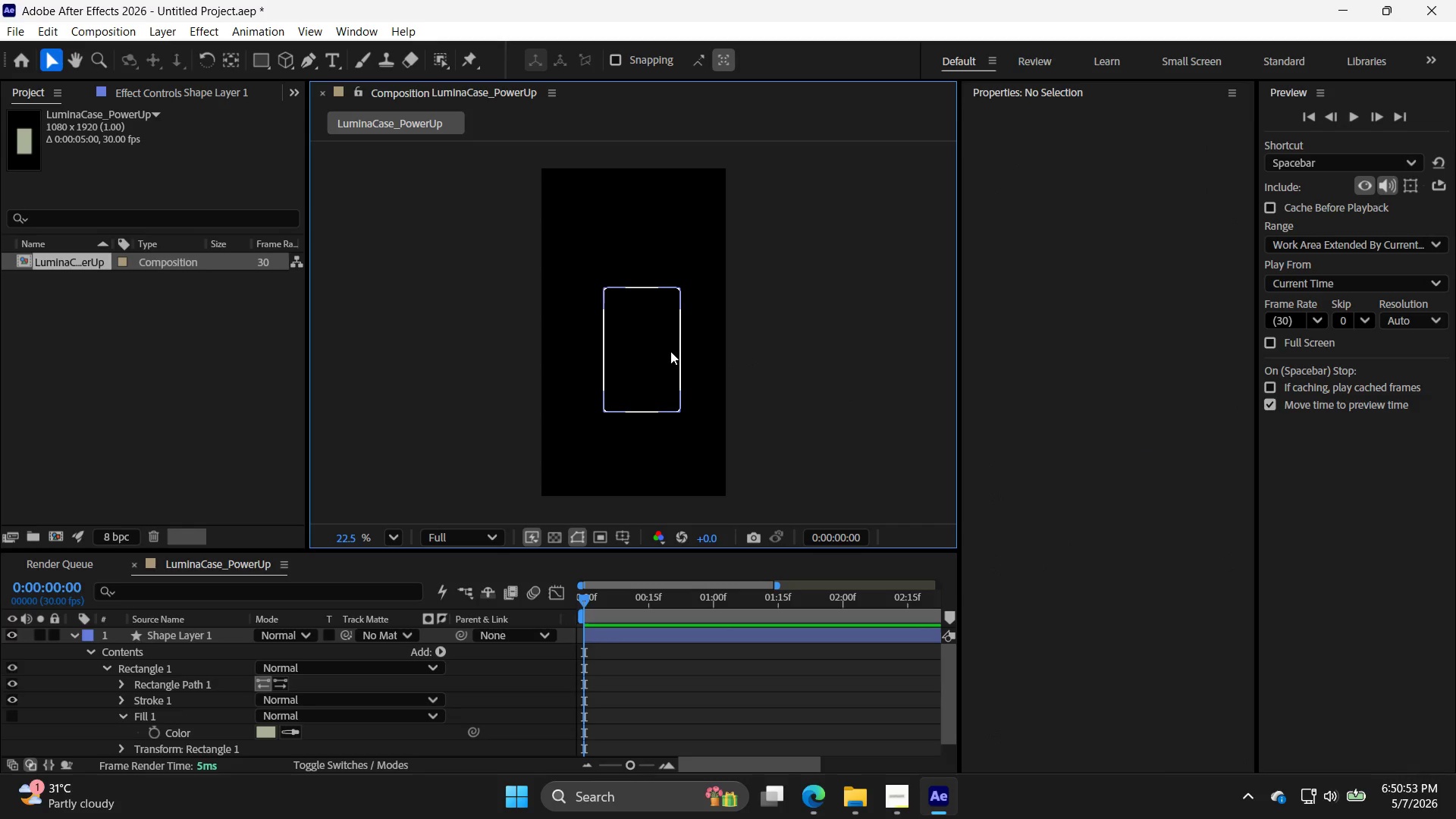 
left_click([682, 351])
 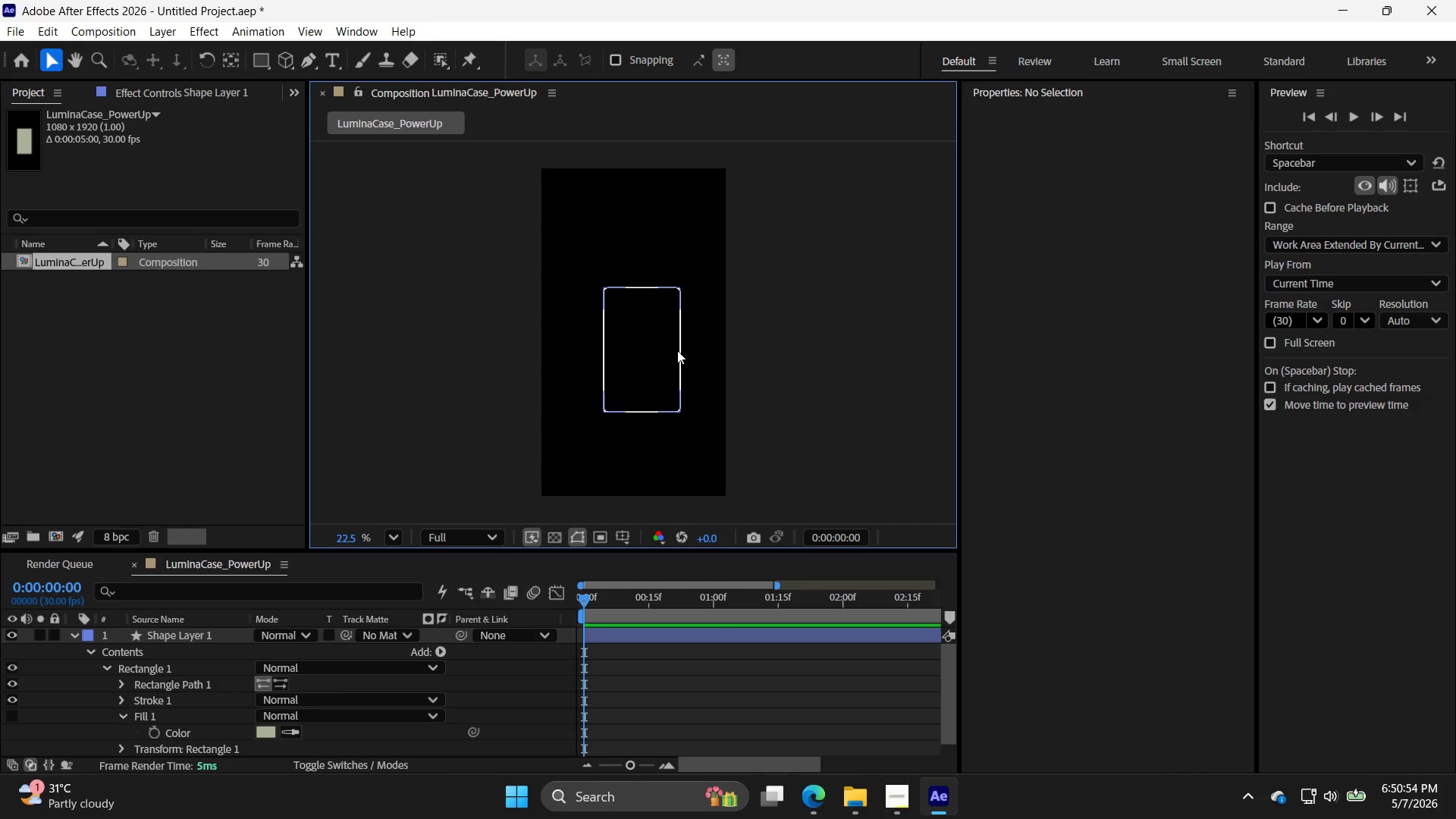 
left_click([677, 350])
 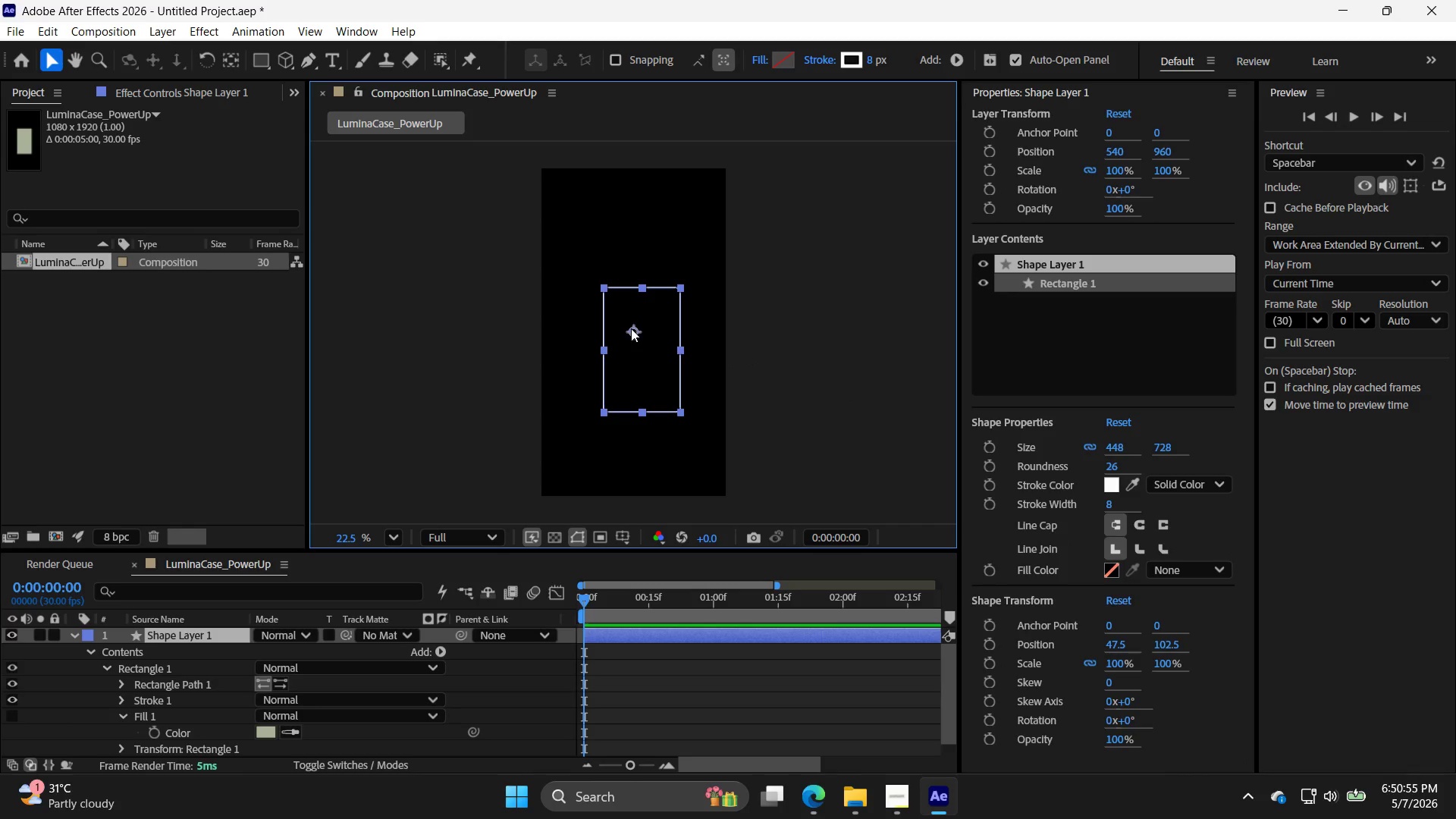 
left_click_drag(start_coordinate=[631, 328], to_coordinate=[642, 347])
 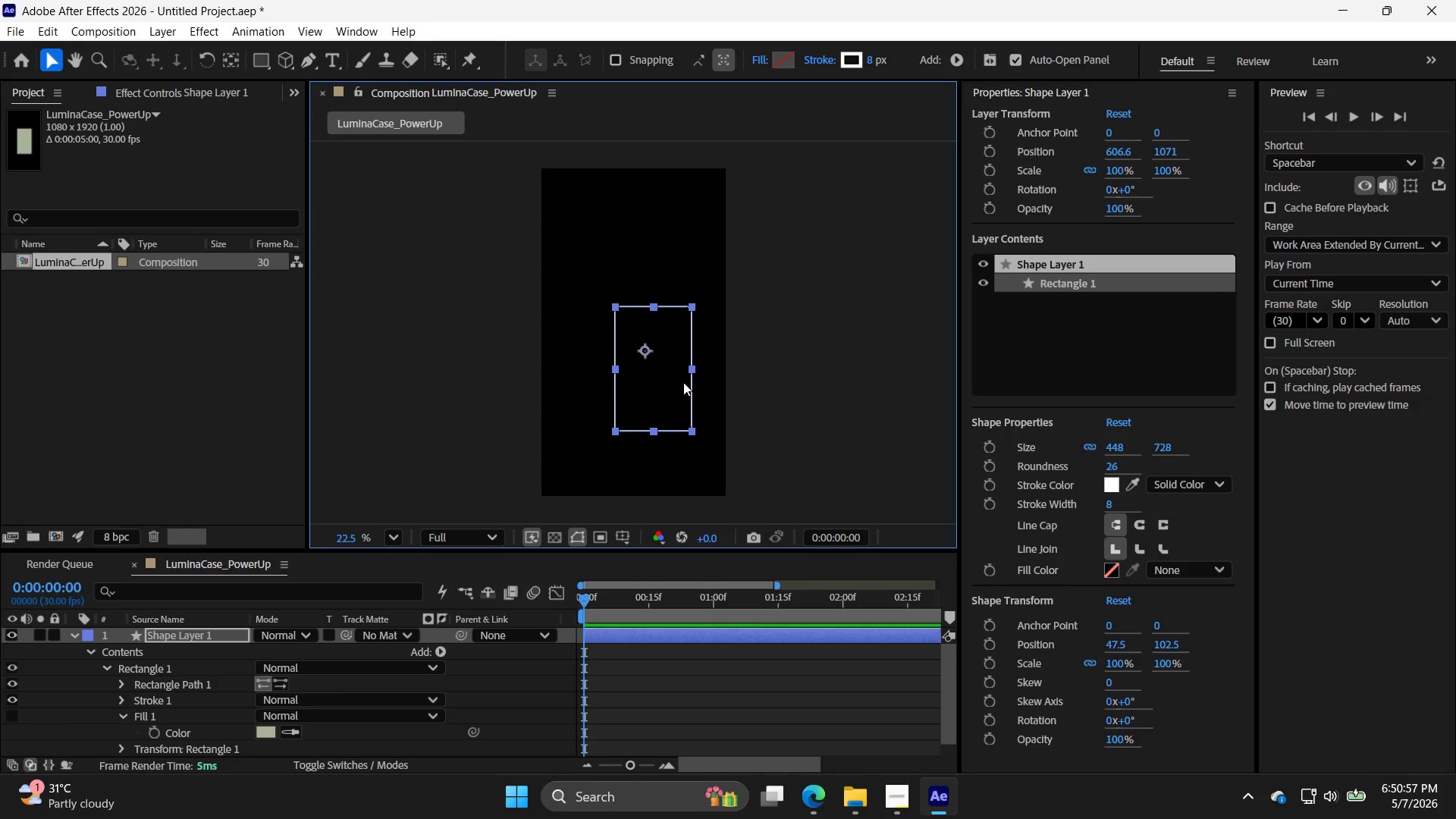 
key(Control+Z)
 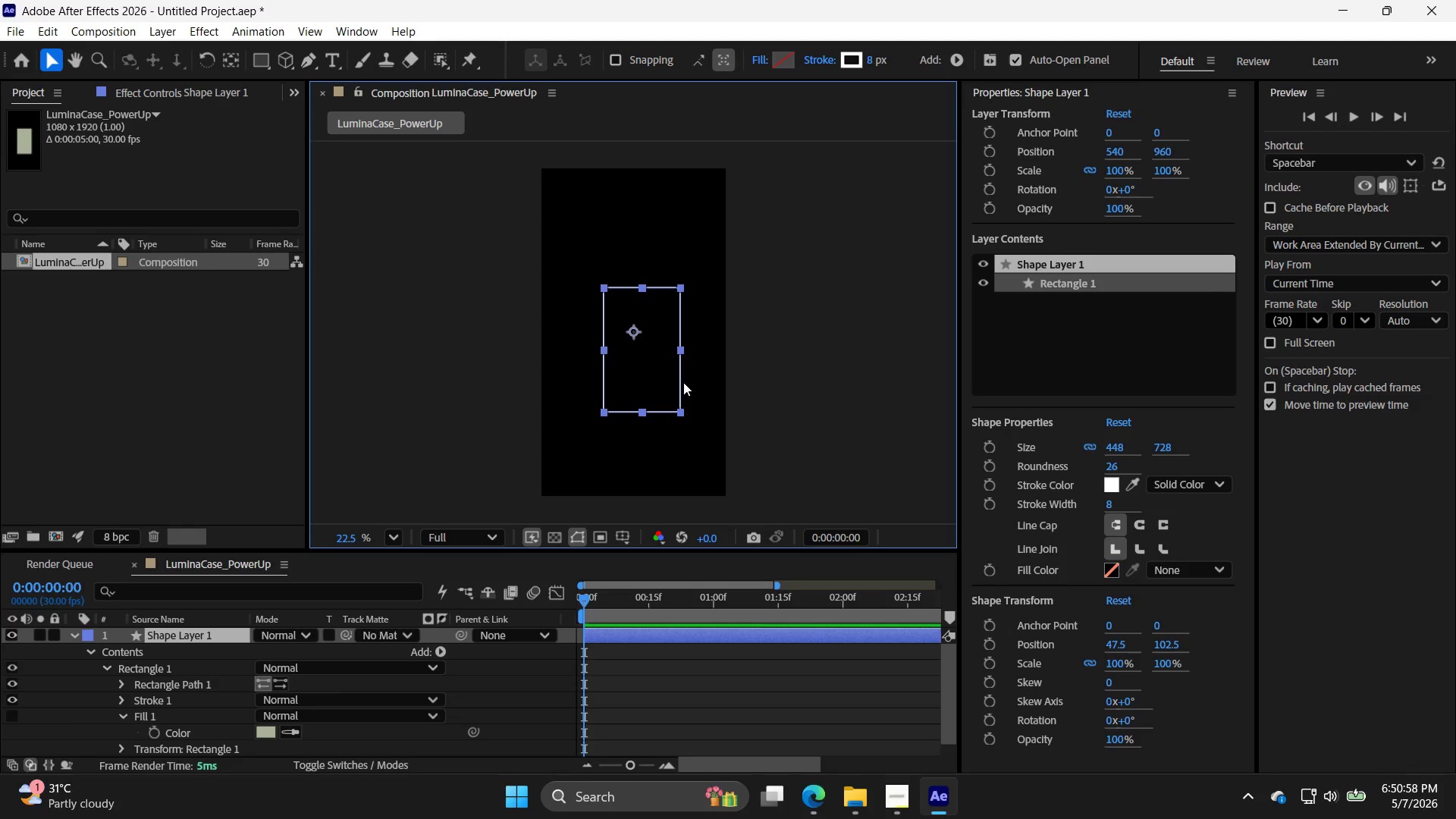 
key(Y)
 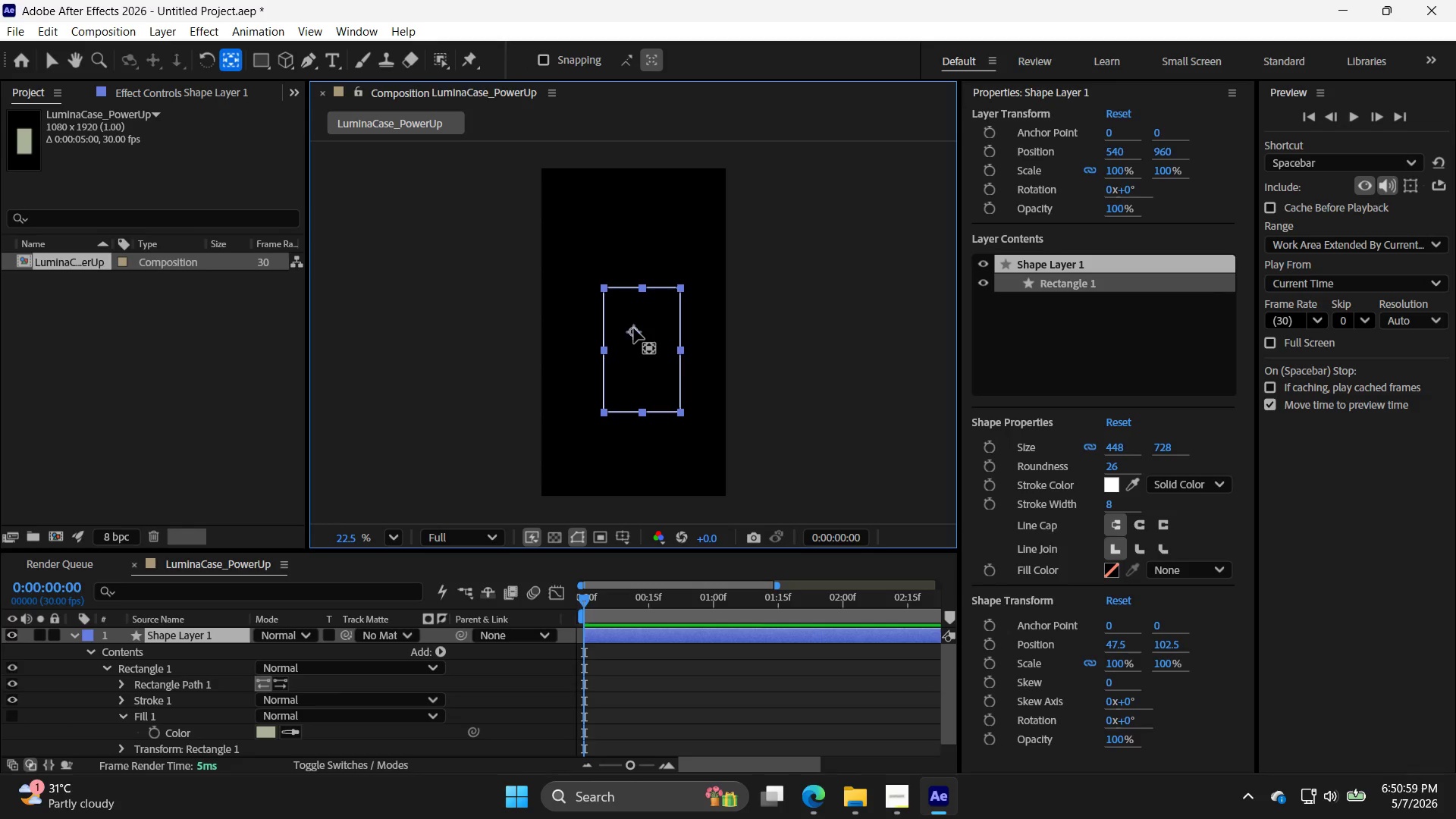 
left_click_drag(start_coordinate=[634, 328], to_coordinate=[642, 344])
 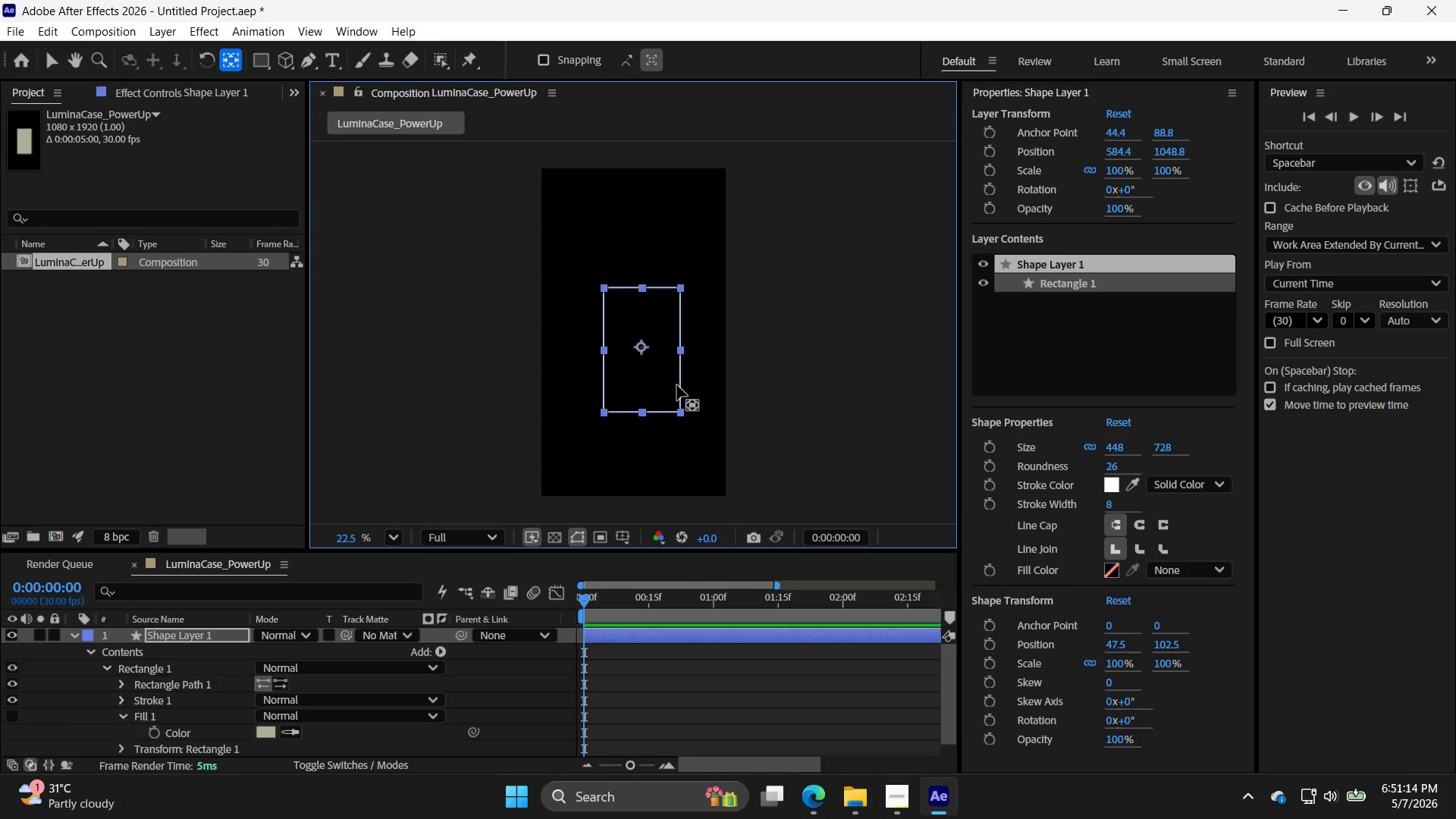 
wait(17.44)
 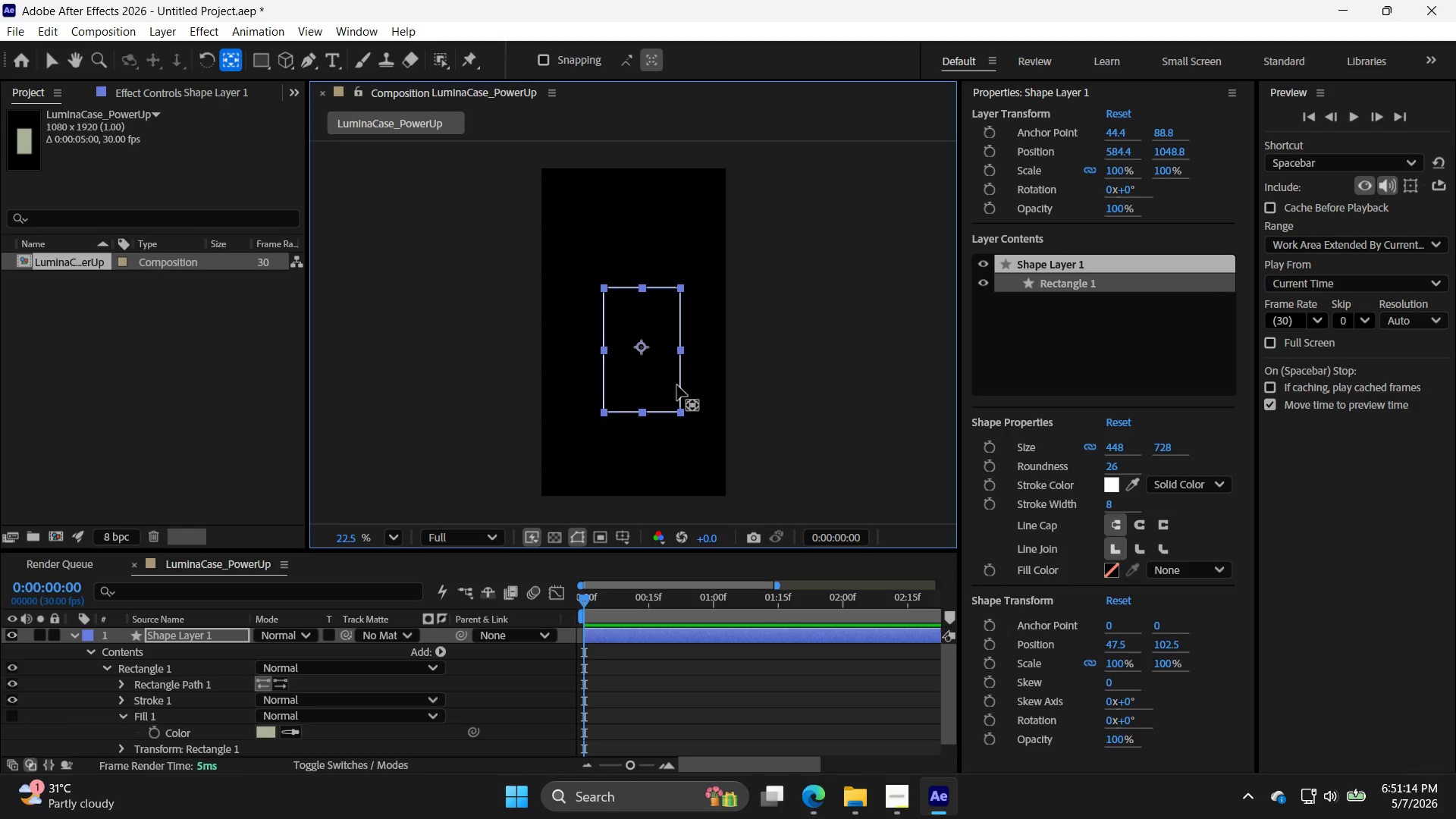 
key(Alt+AltLeft)
 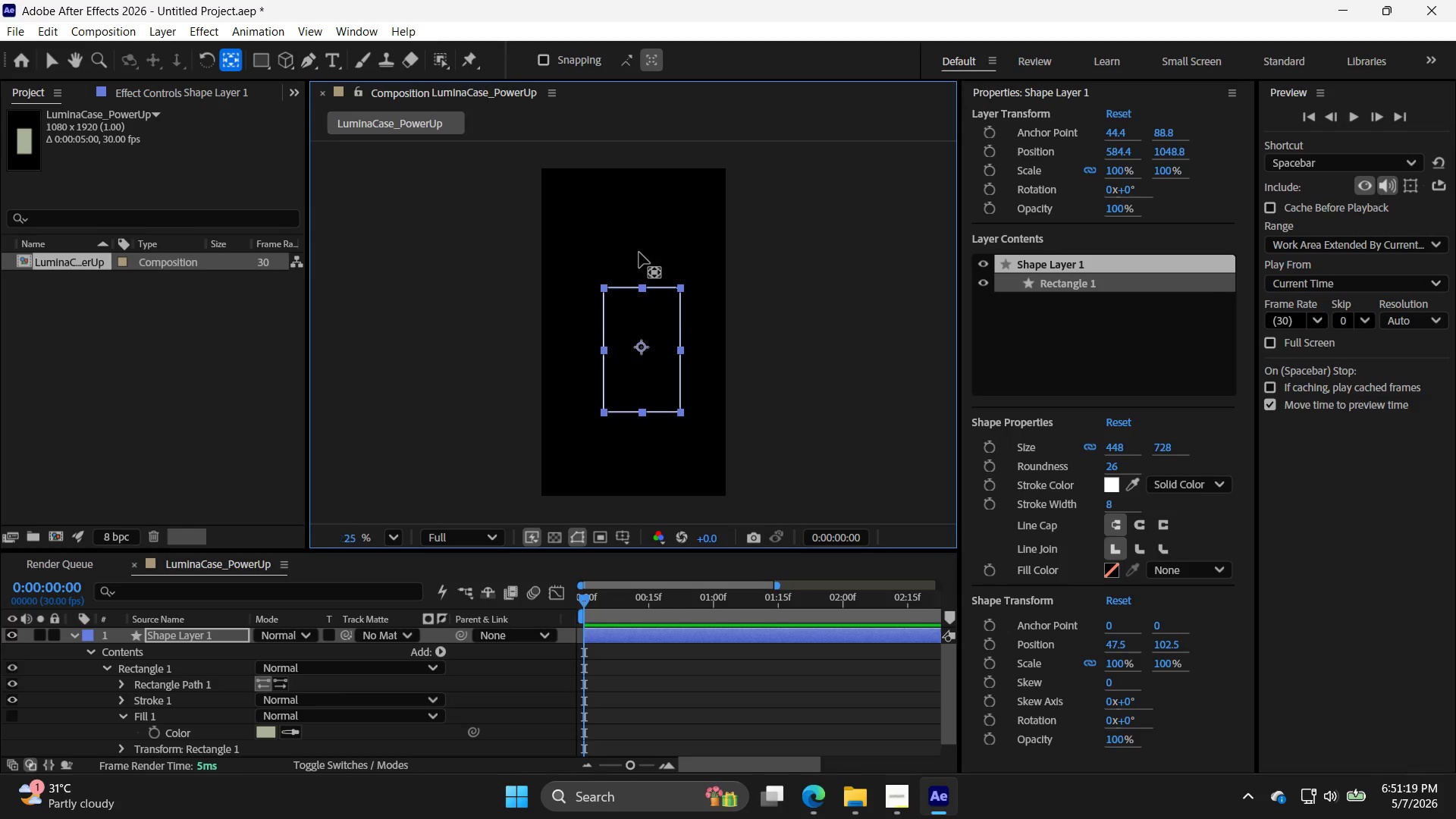 
scroll: coordinate [639, 257], scroll_direction: up, amount: 3.0
 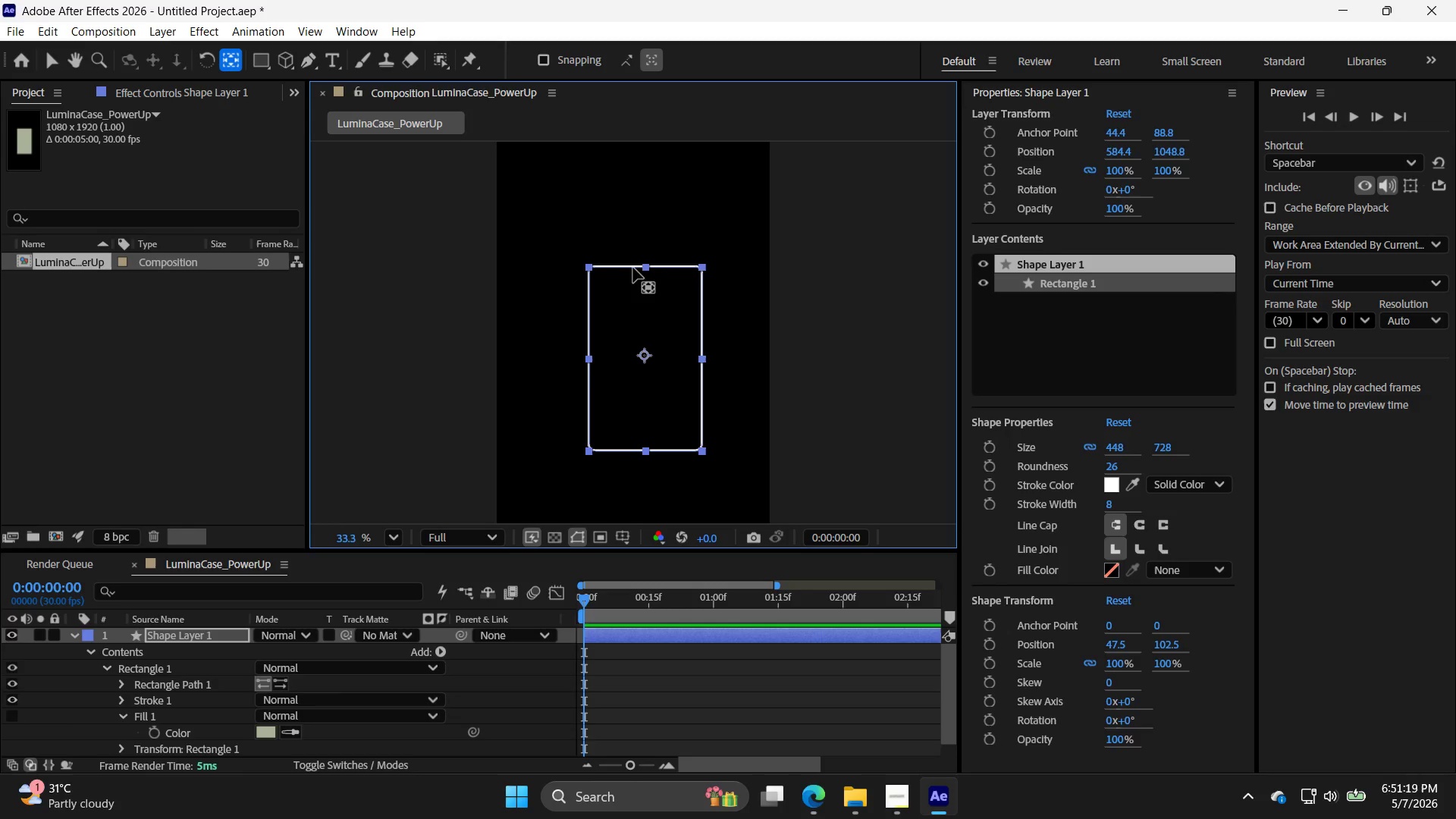 
key(Alt+AltLeft)
 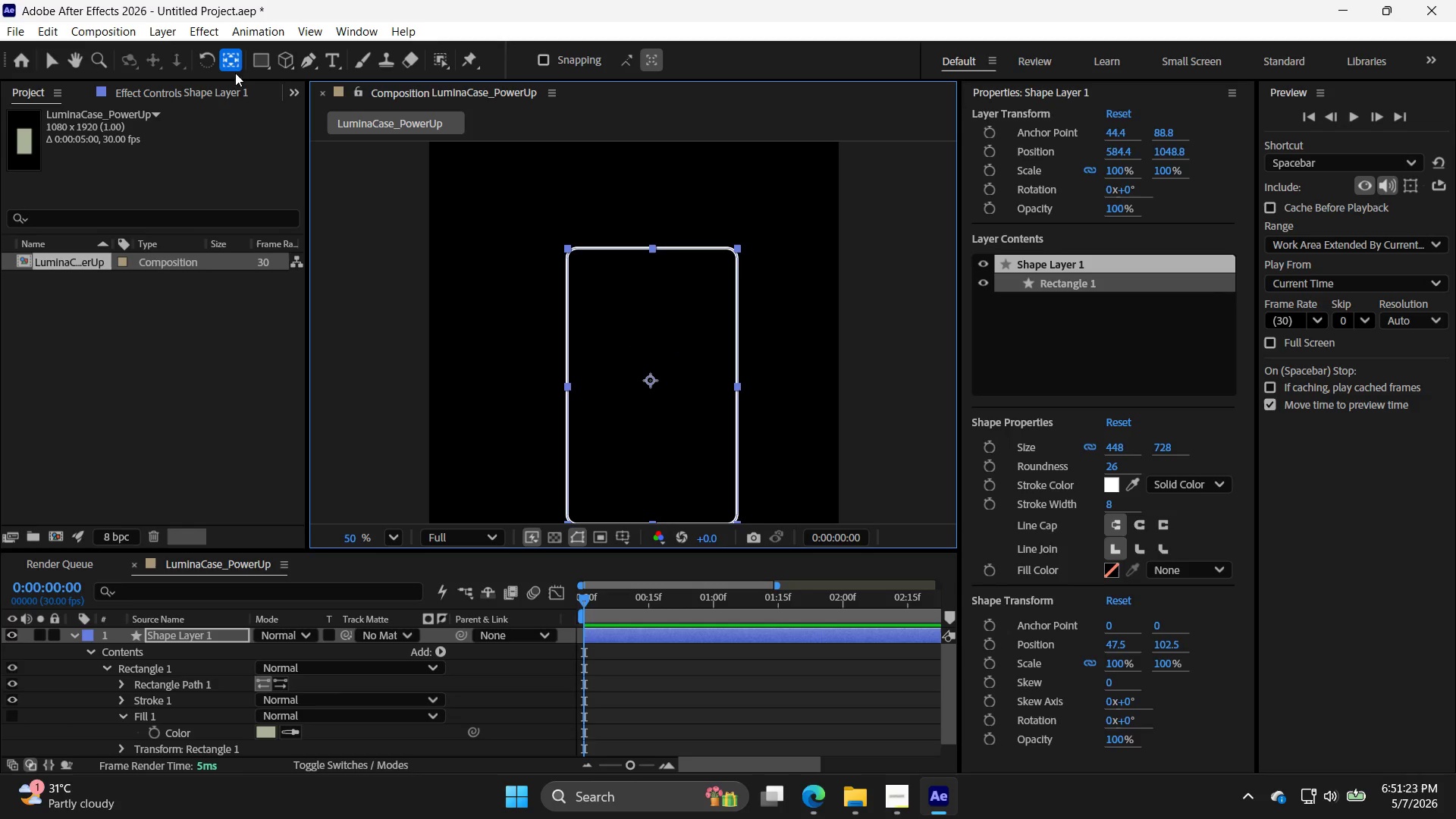 
scroll: coordinate [631, 243], scroll_direction: up, amount: 3.0
 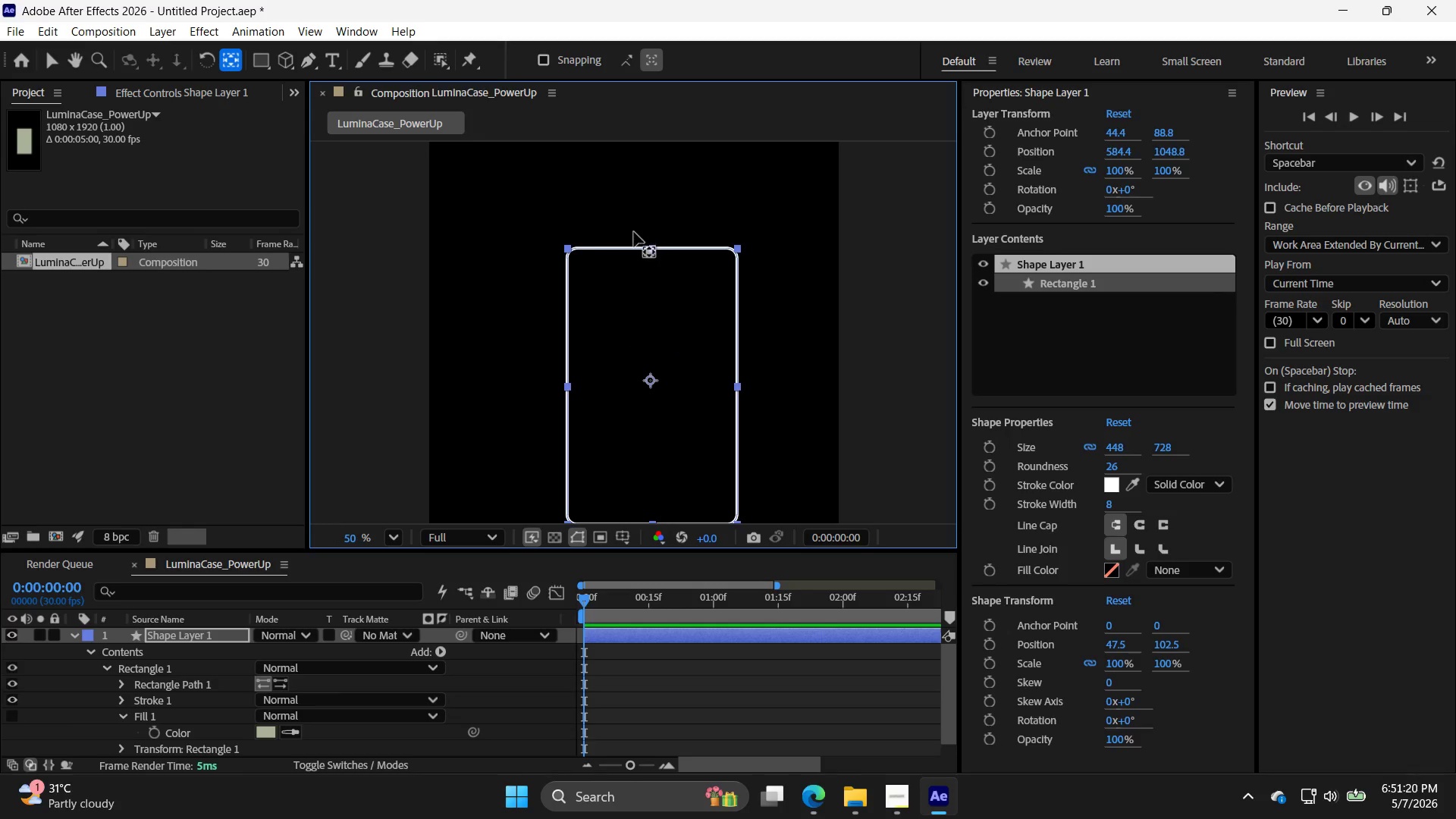 
left_click([262, 55])
 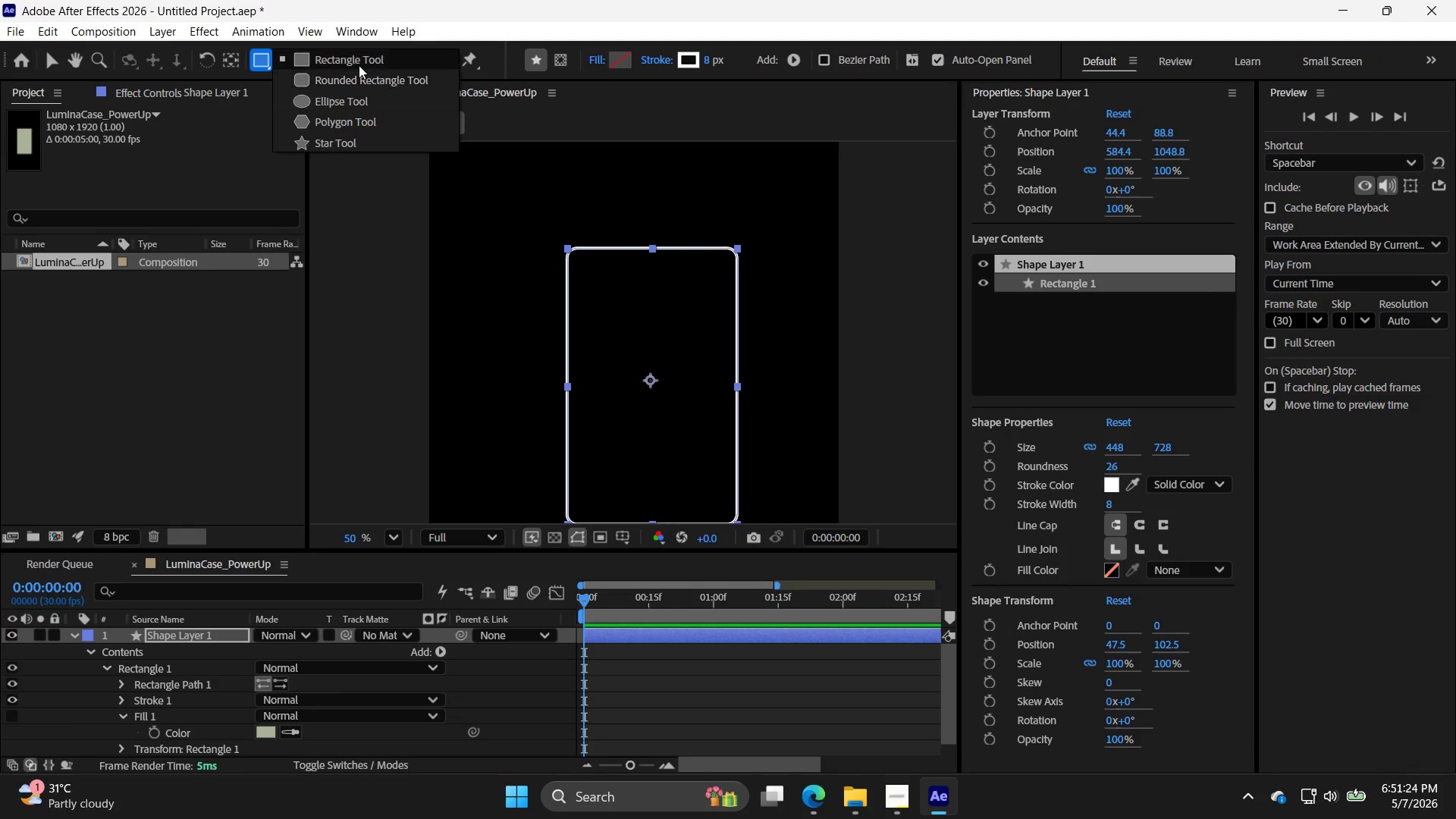 
left_click([357, 65])
 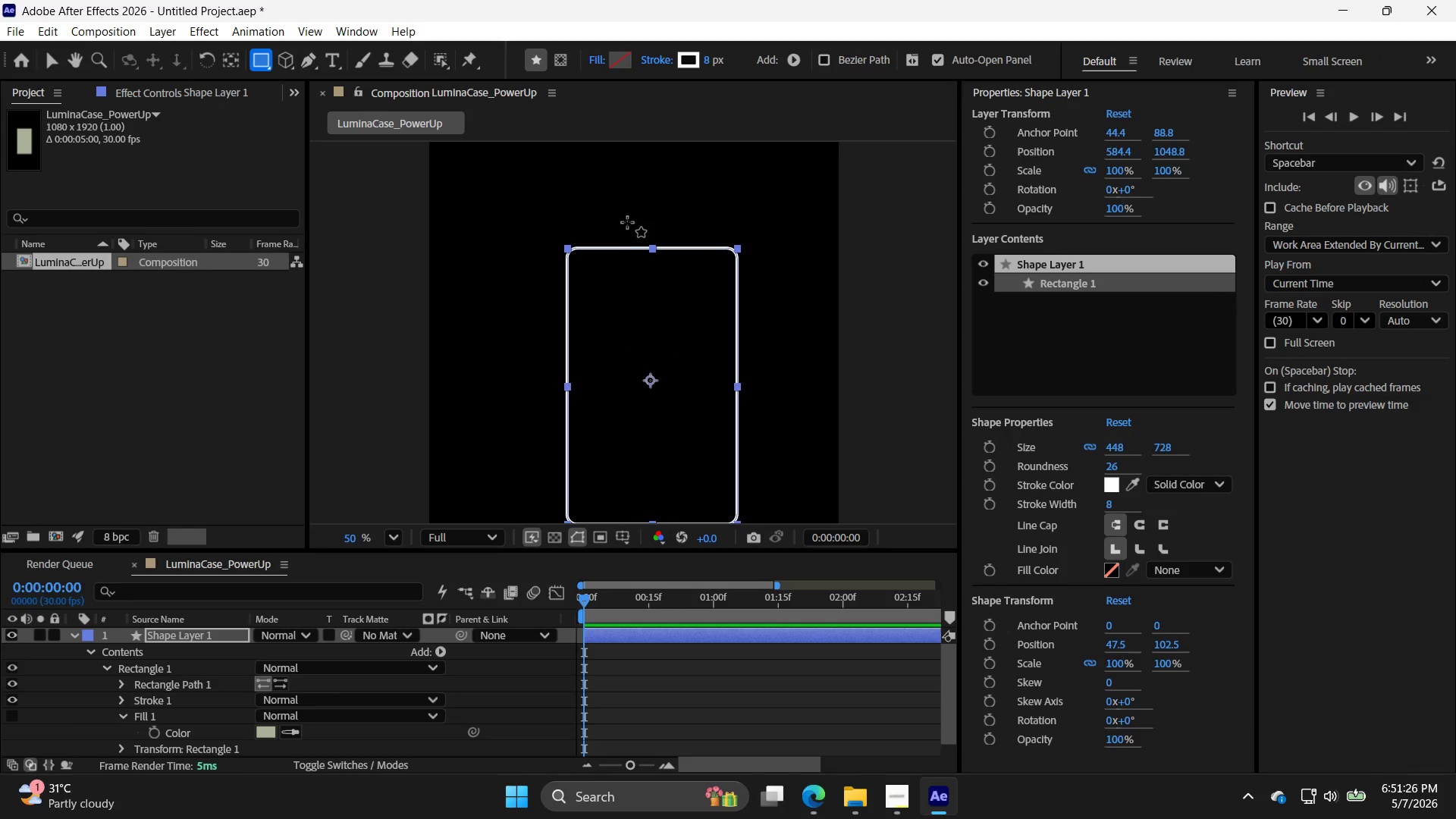 
left_click_drag(start_coordinate=[623, 218], to_coordinate=[682, 240])
 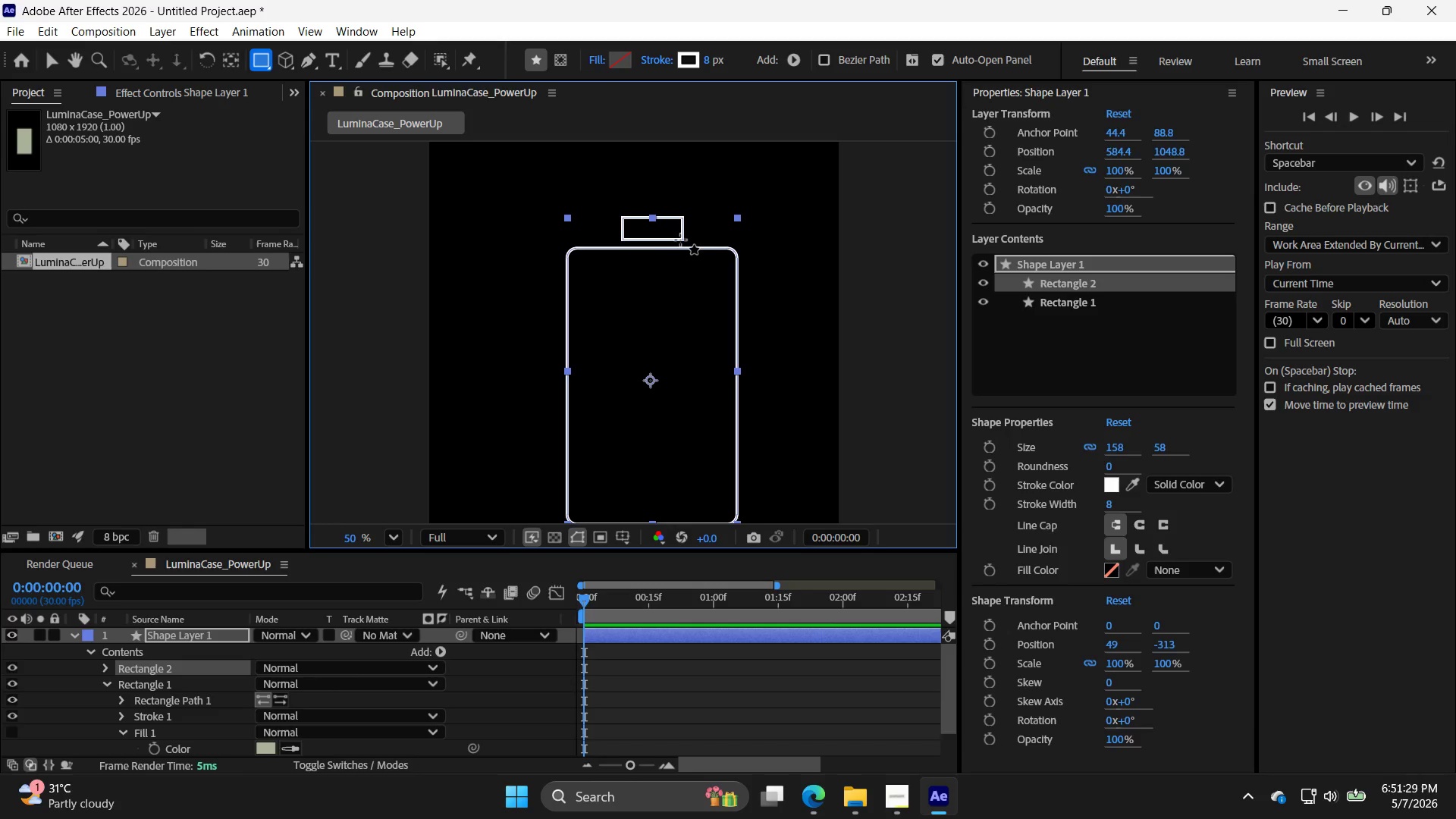 
key(Control+ControlLeft)
 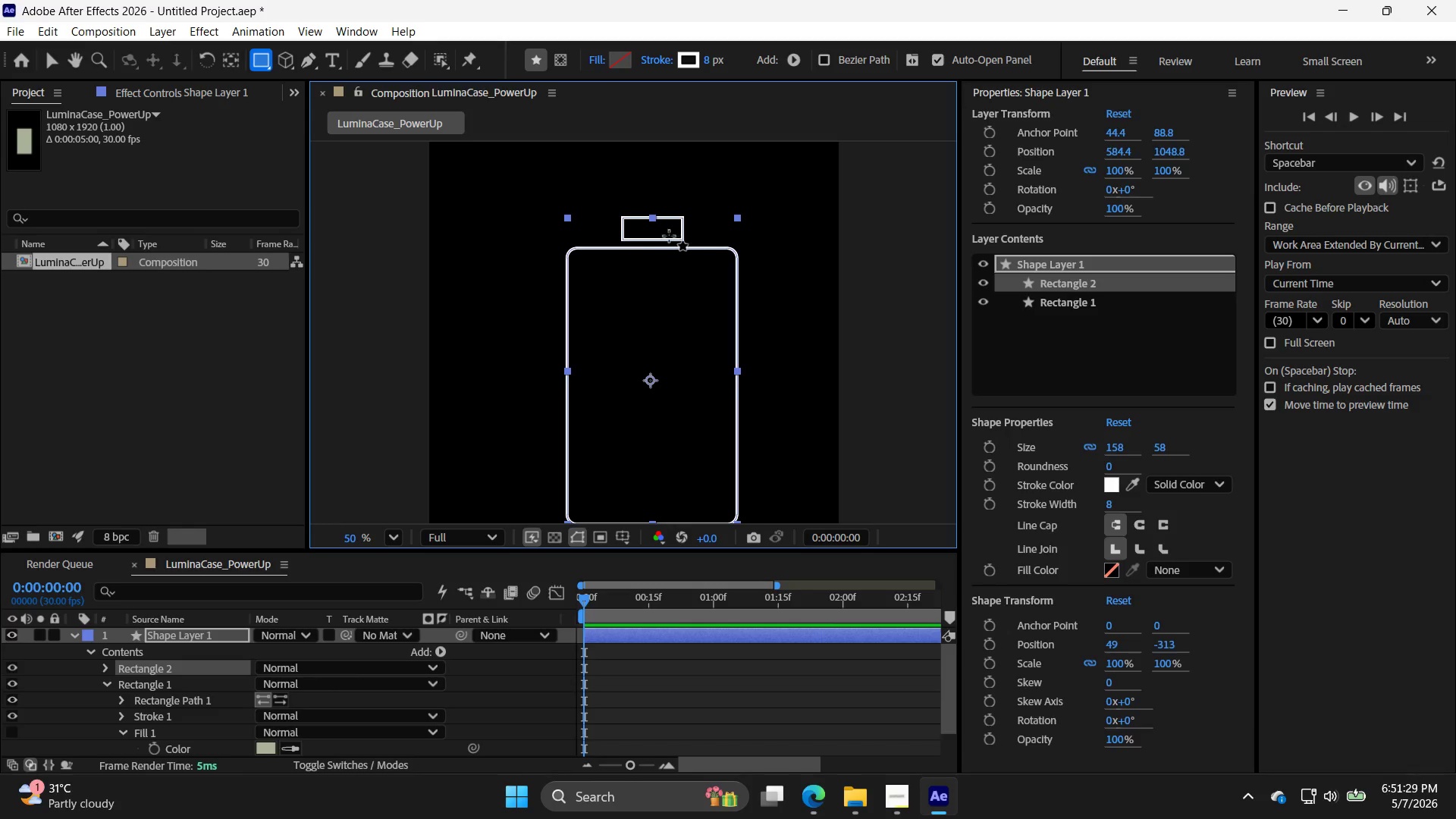 
key(Control+Z)
 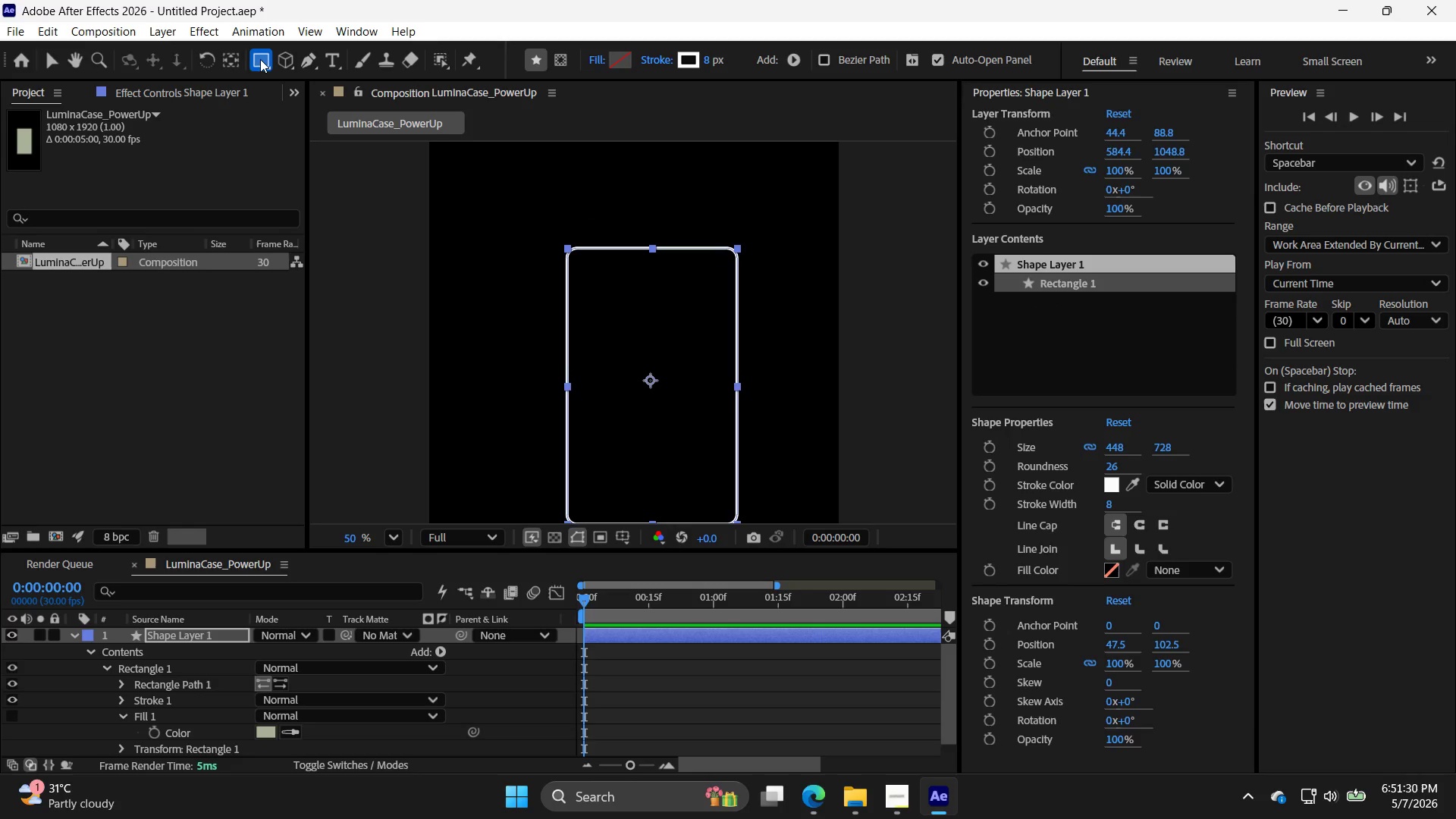 
right_click([260, 59])
 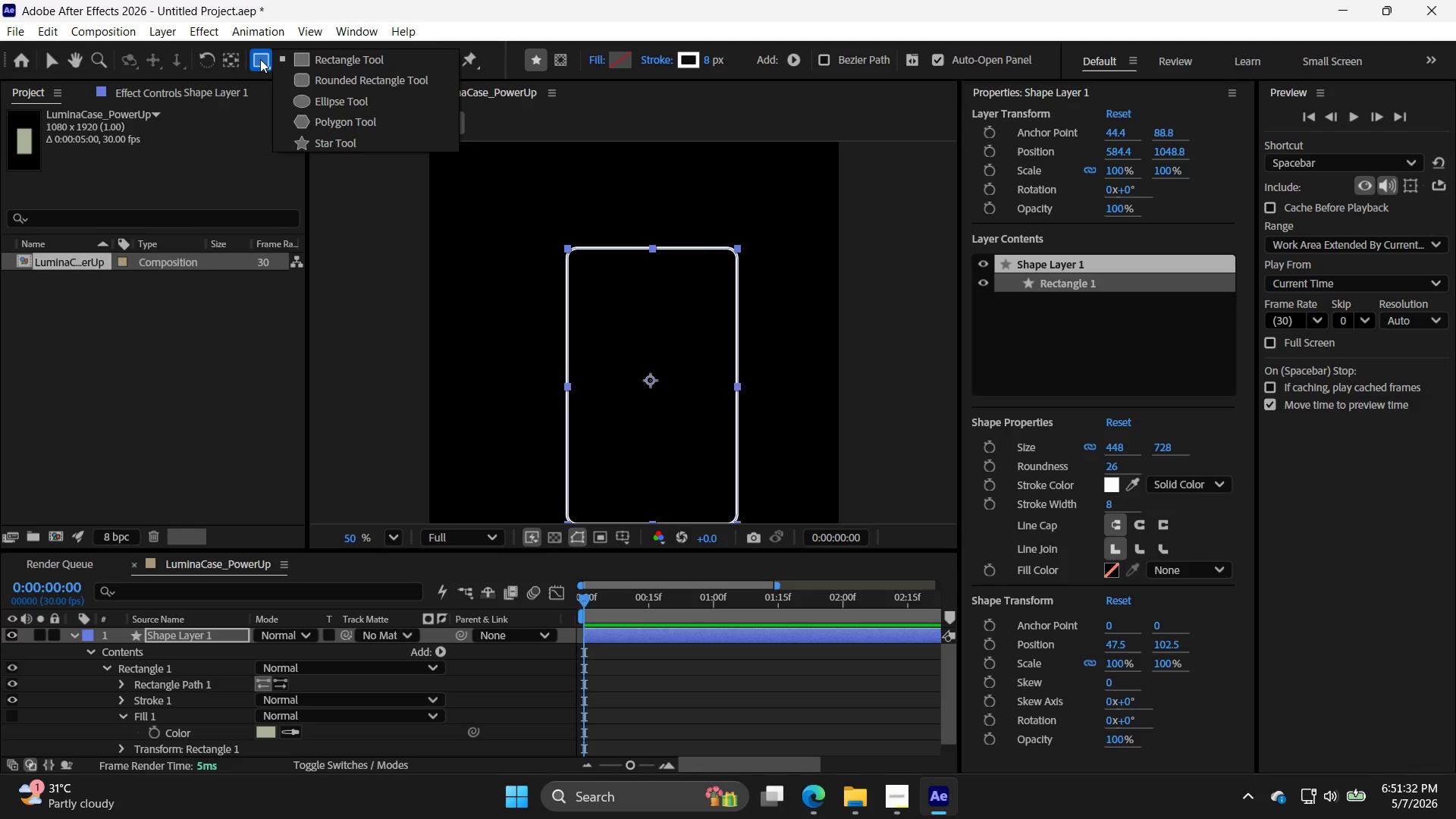 
left_click([260, 59])
 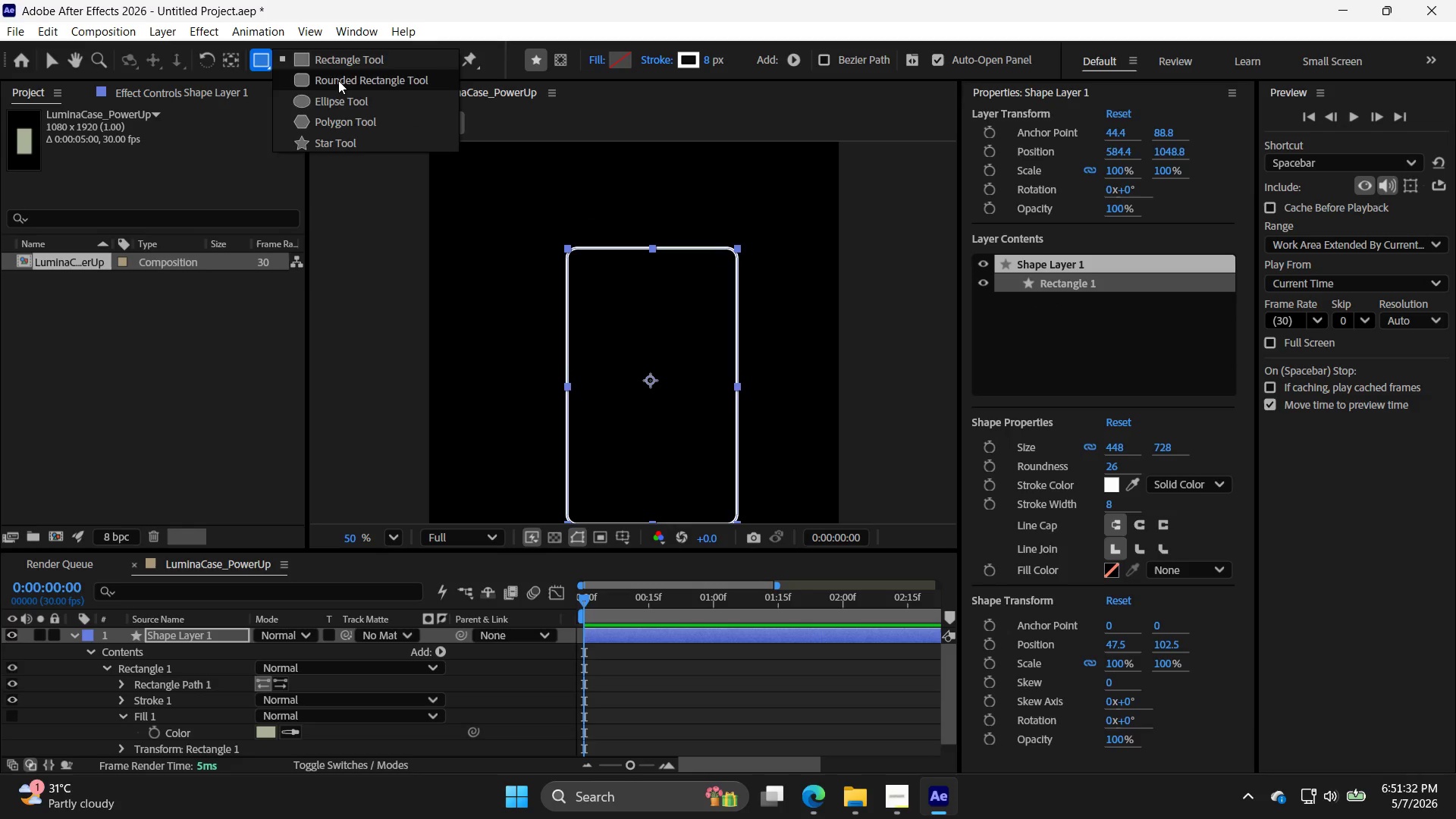 
left_click([337, 80])
 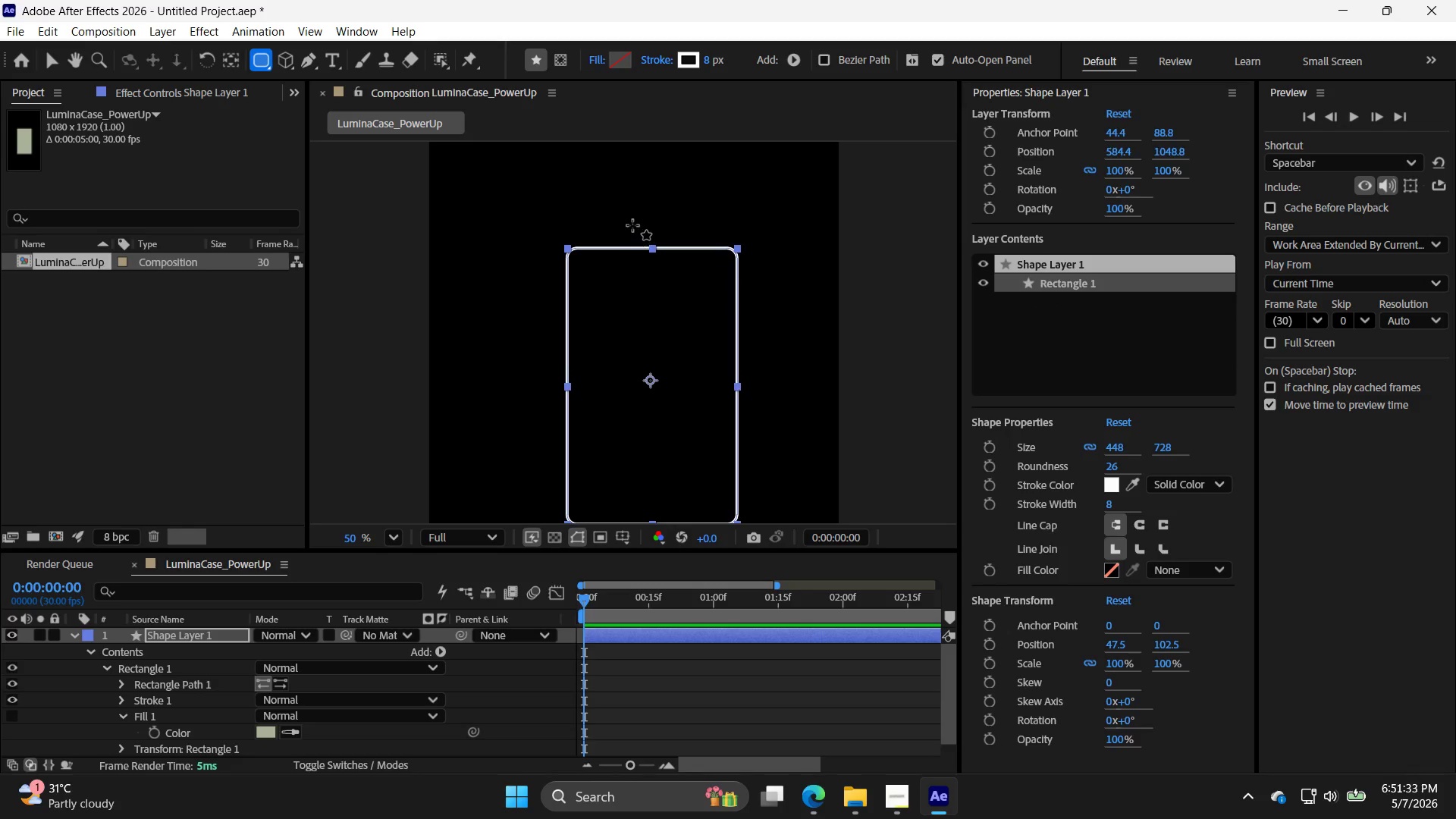 
left_click_drag(start_coordinate=[631, 222], to_coordinate=[681, 242])
 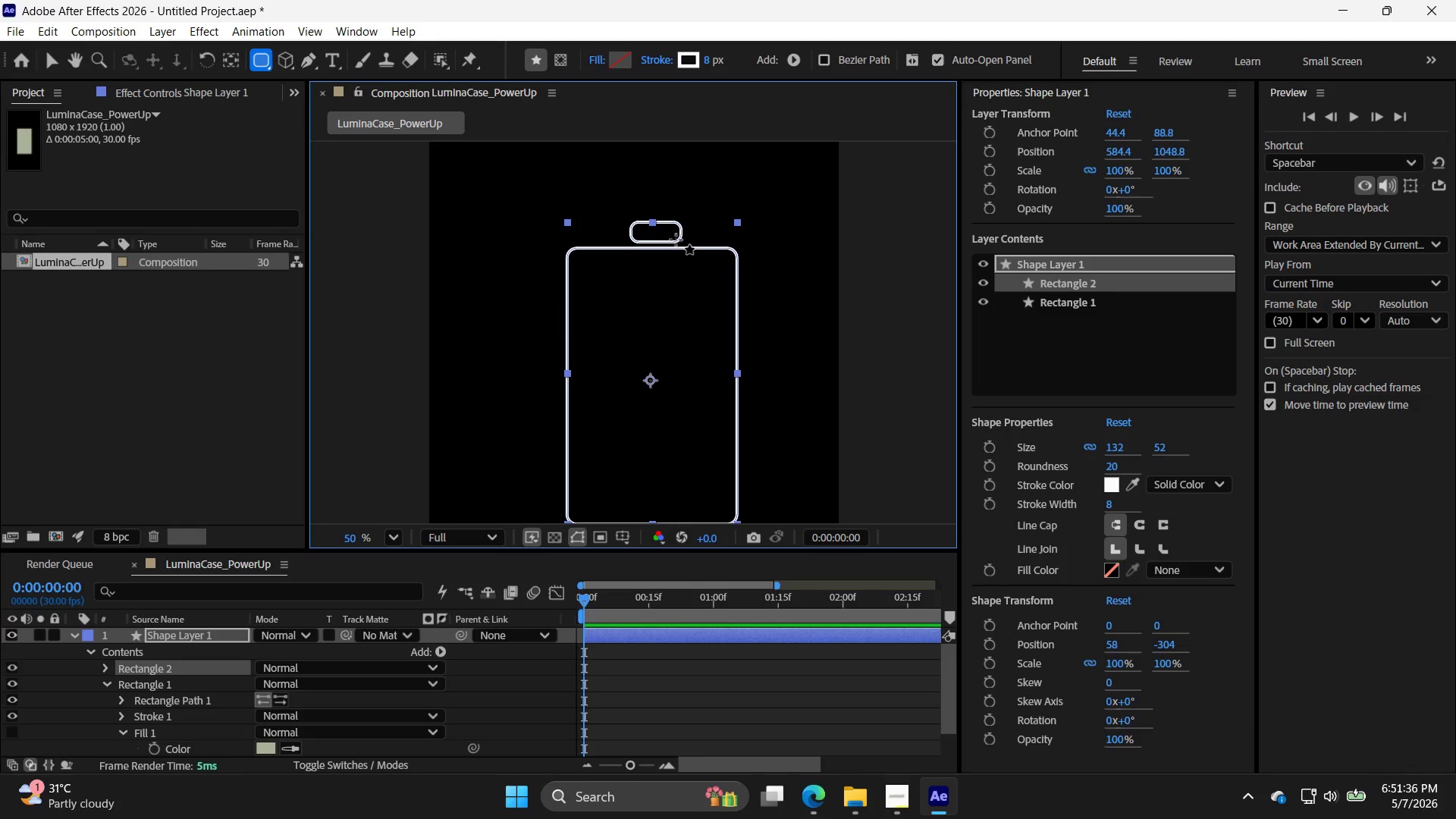 
key(V)
 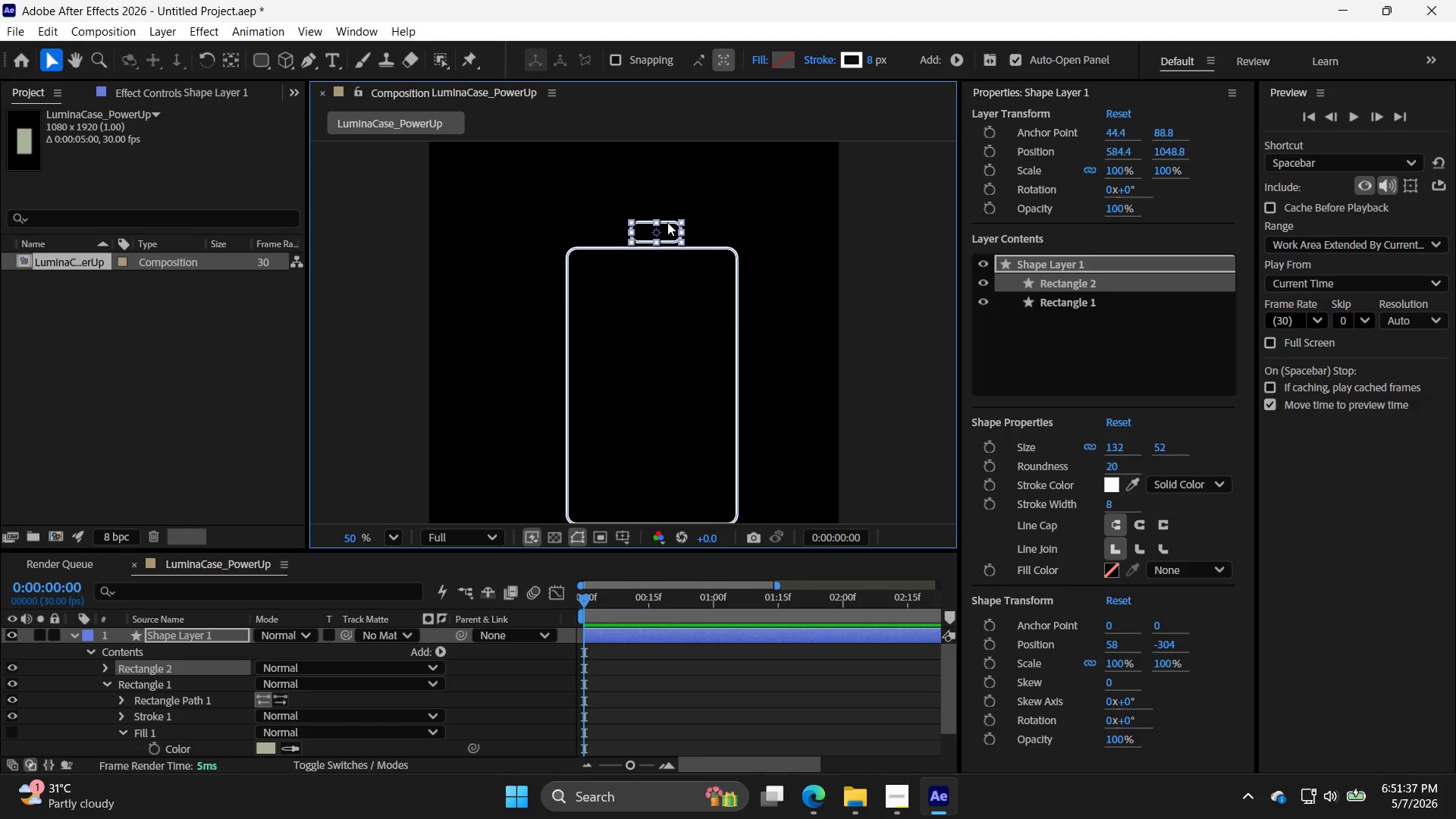 
left_click_drag(start_coordinate=[667, 222], to_coordinate=[663, 218])
 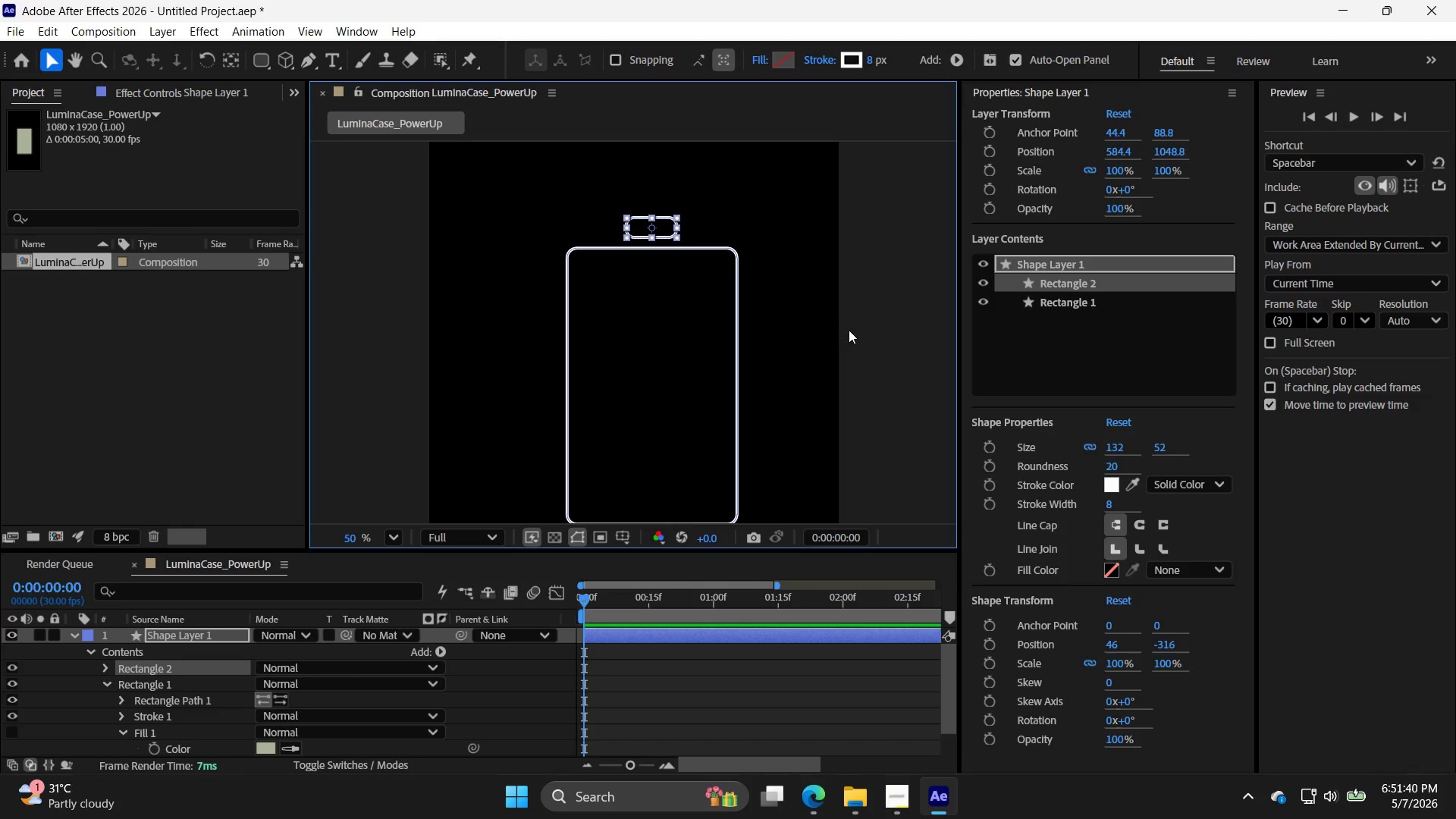 
left_click([861, 340])
 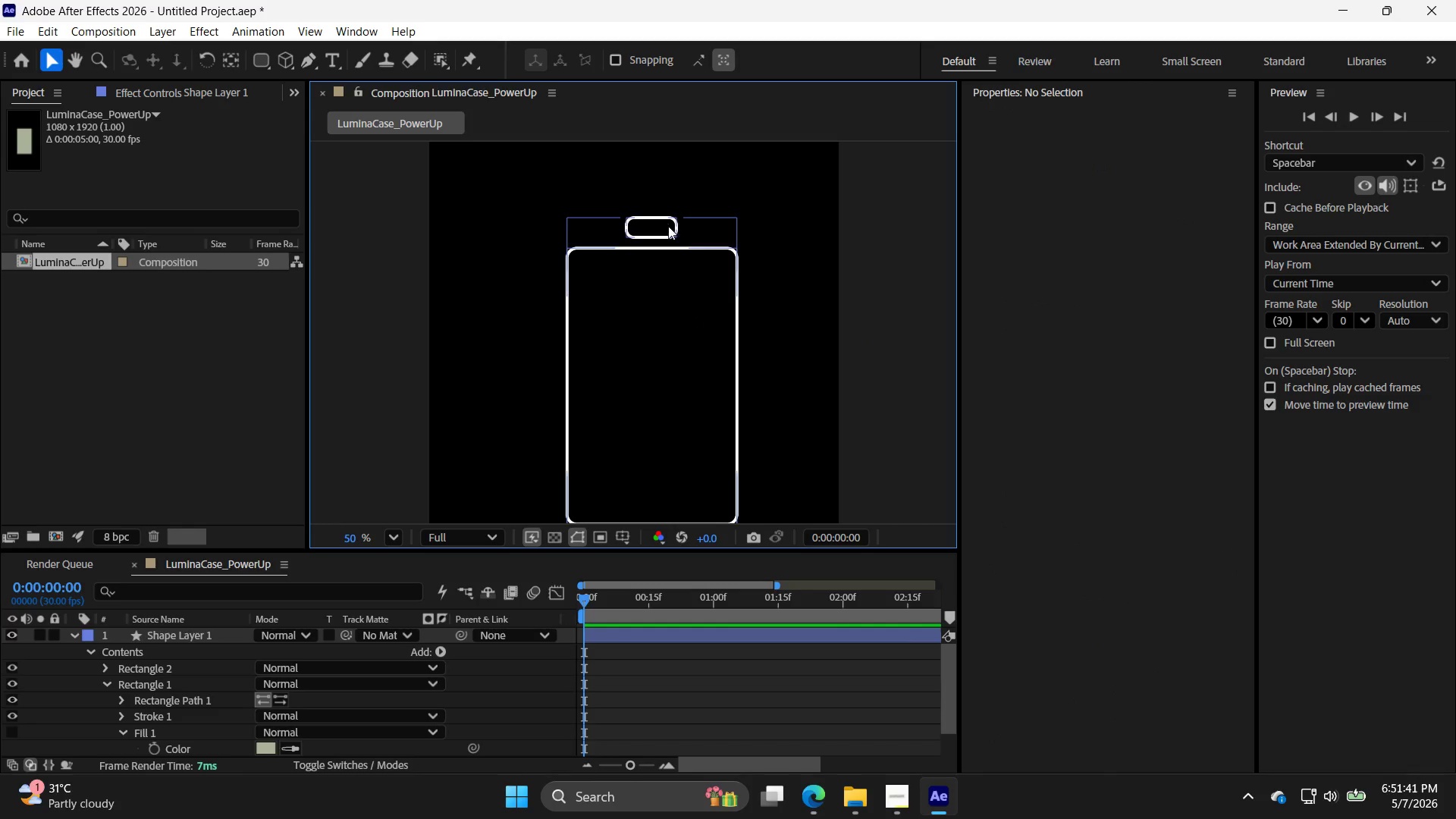 
left_click([677, 233])
 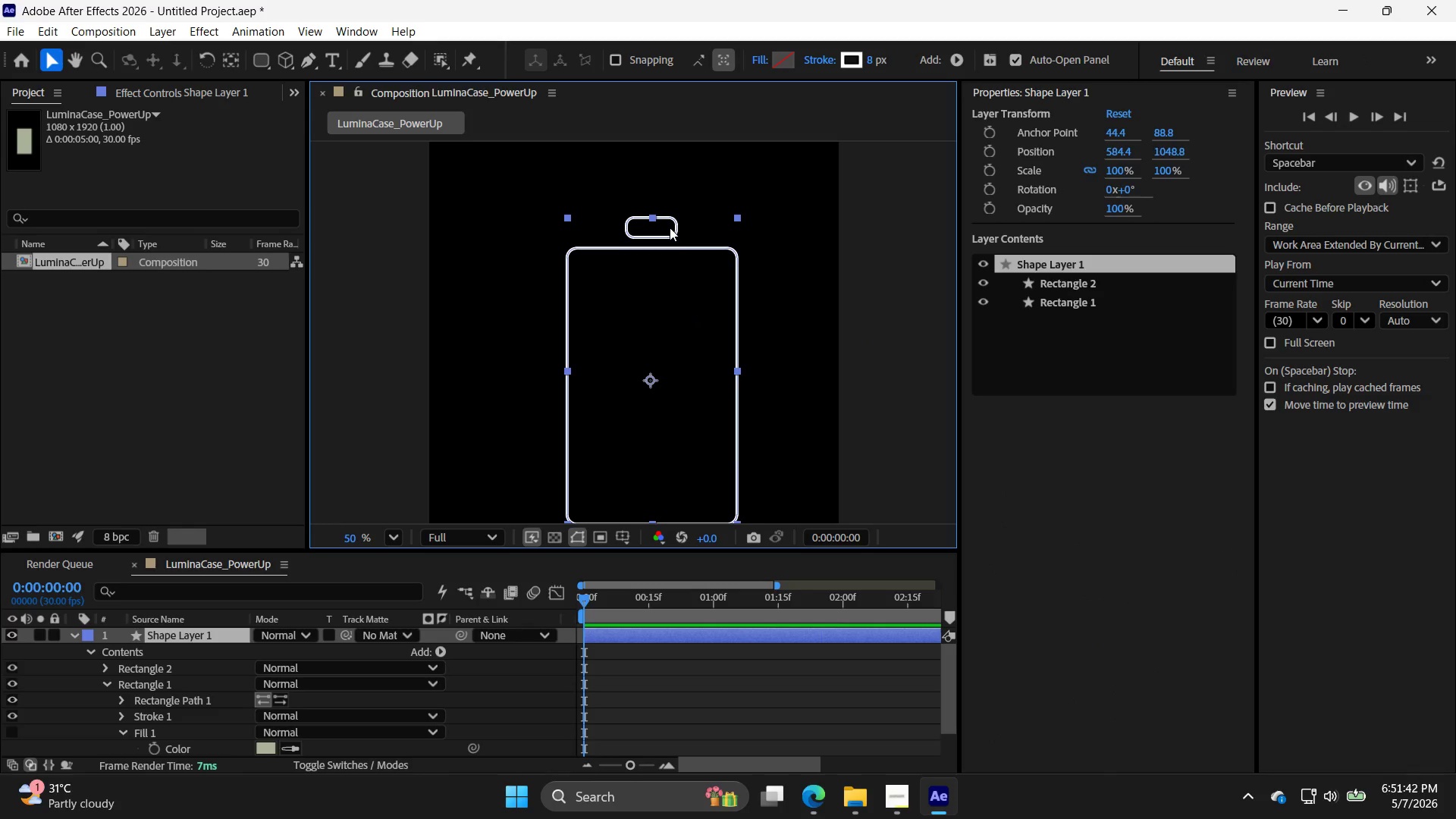 
left_click([673, 230])
 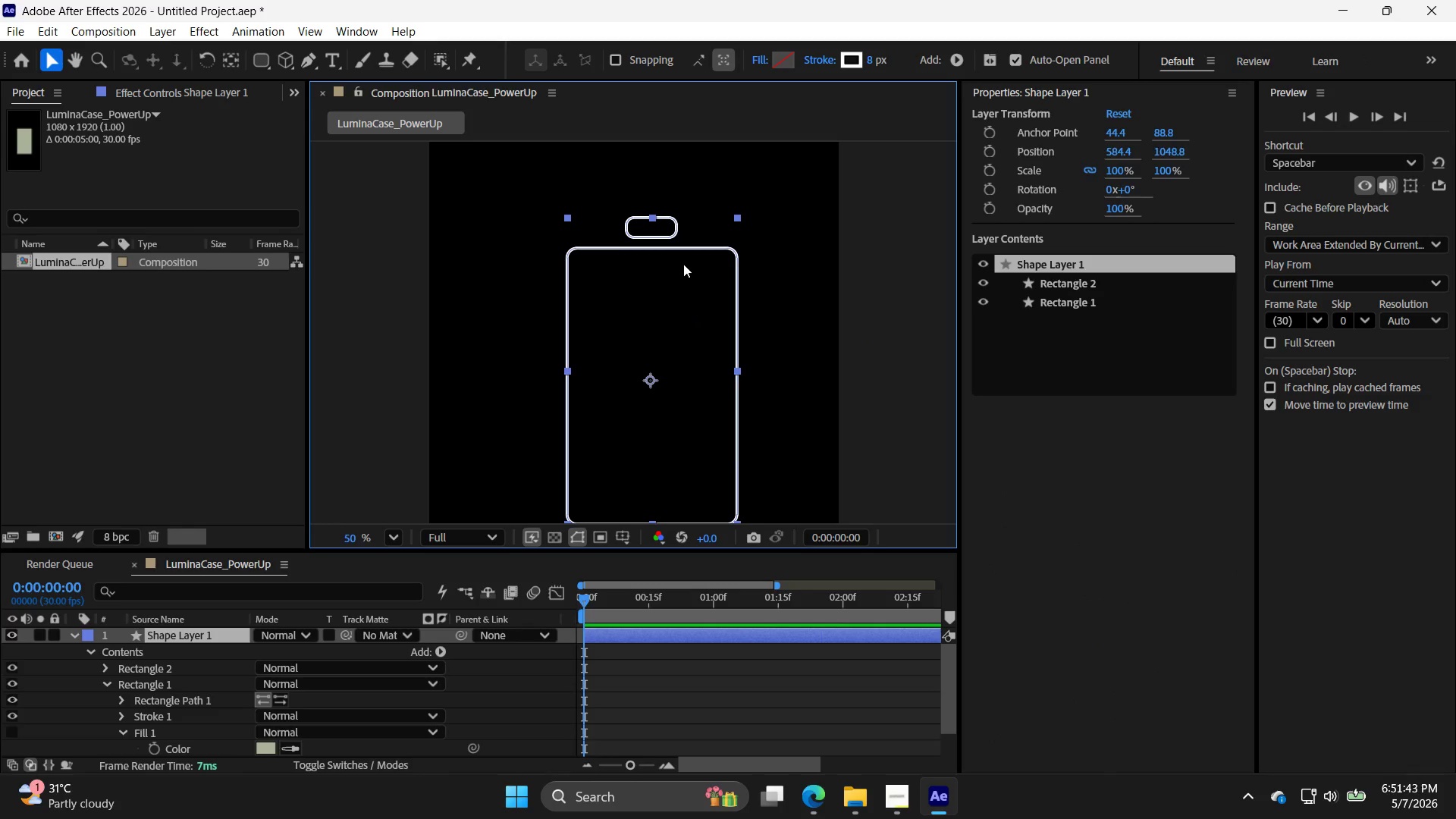 
key(Alt+AltLeft)
 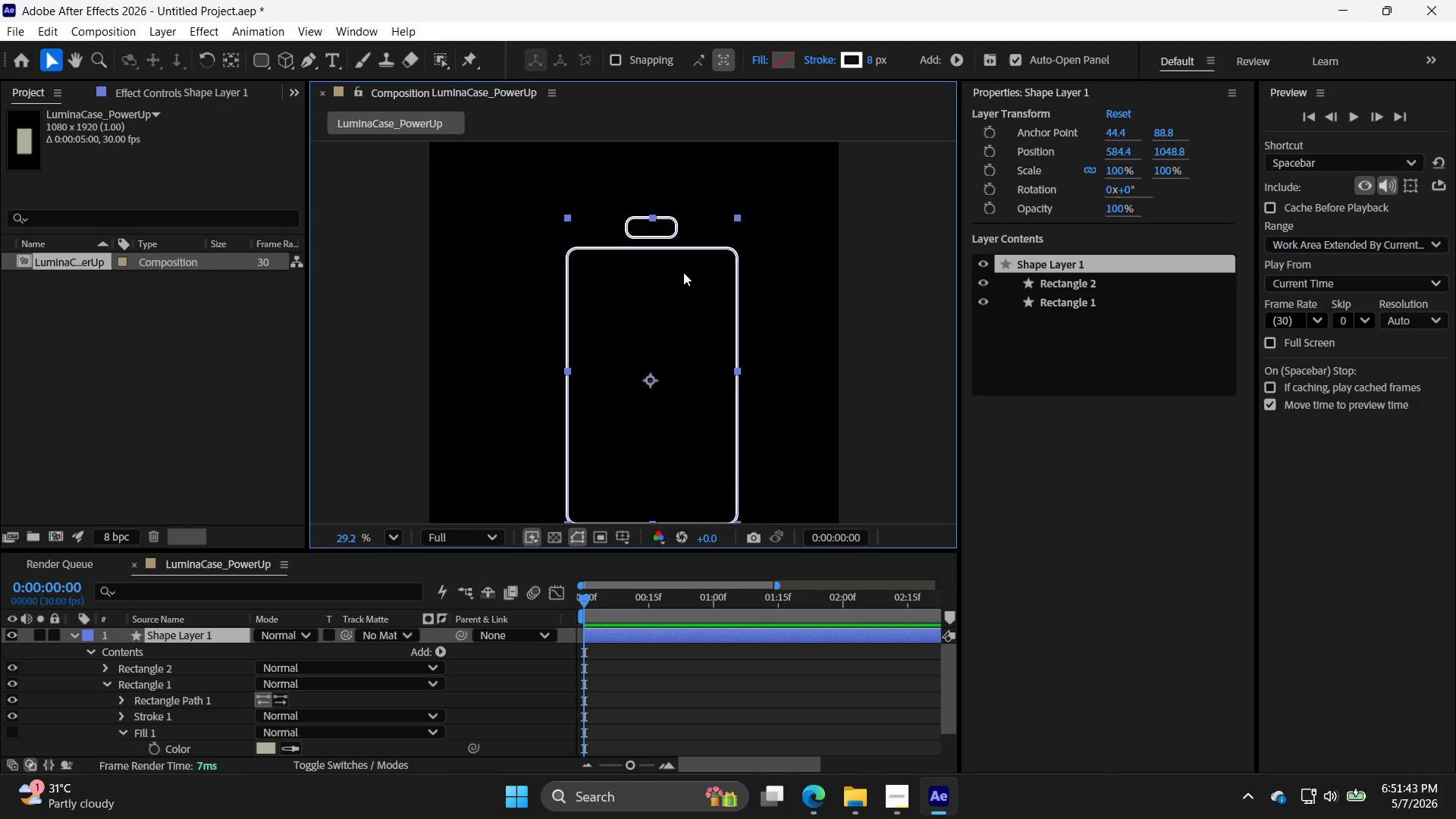 
scroll: coordinate [683, 272], scroll_direction: down, amount: 5.0
 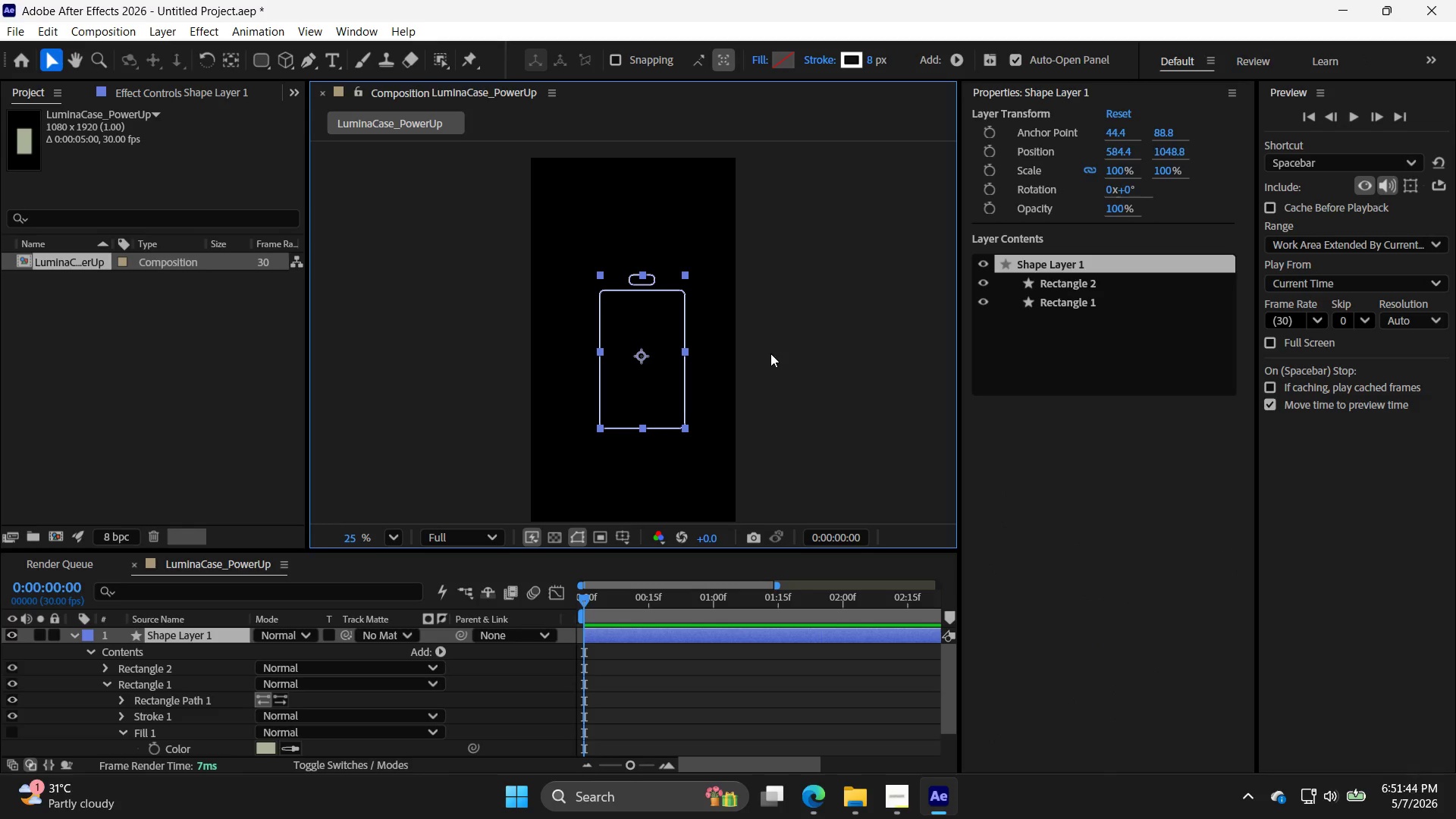 
left_click([776, 353])
 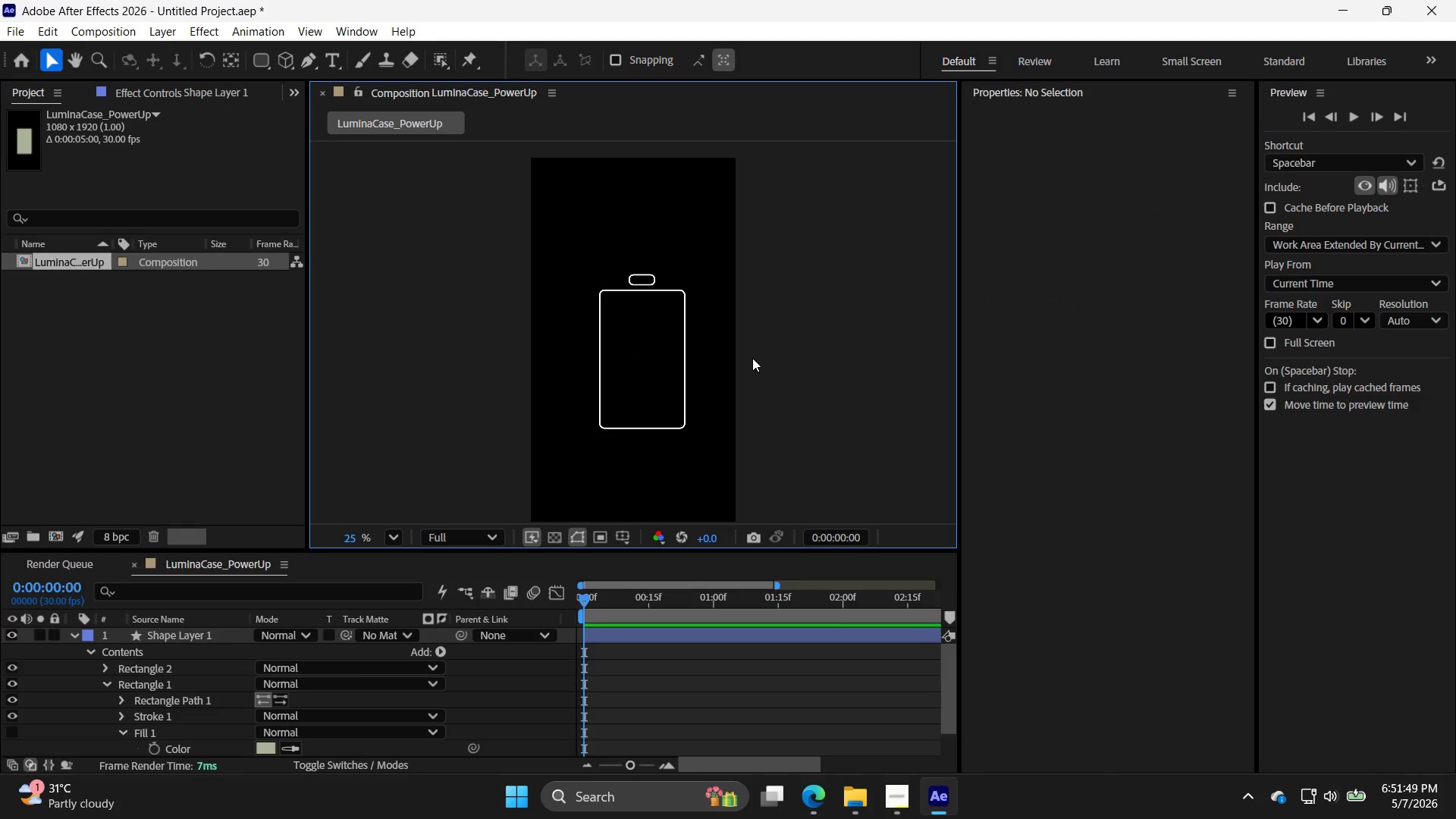 
wait(7.36)
 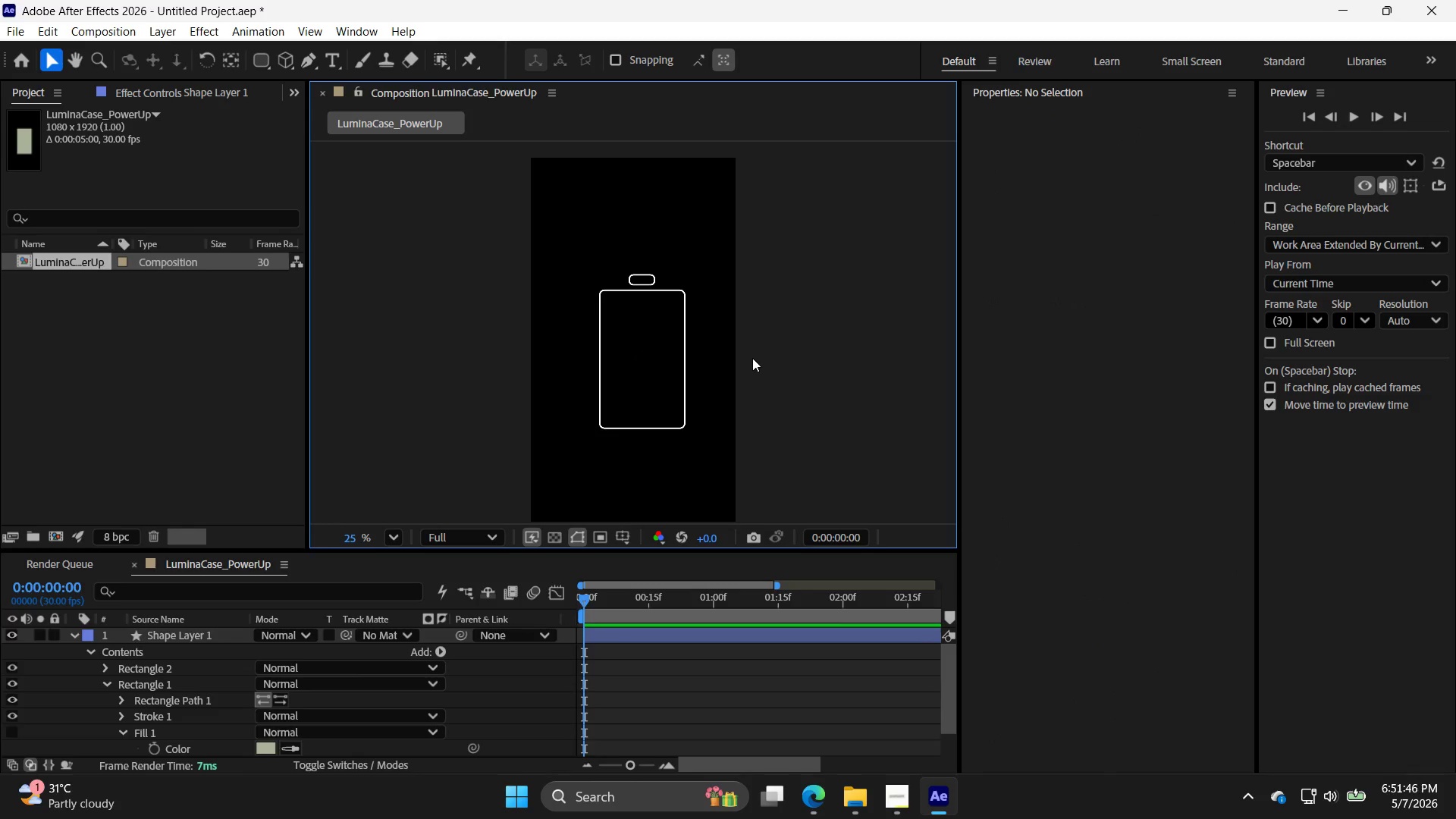 
key(Control+Z)
 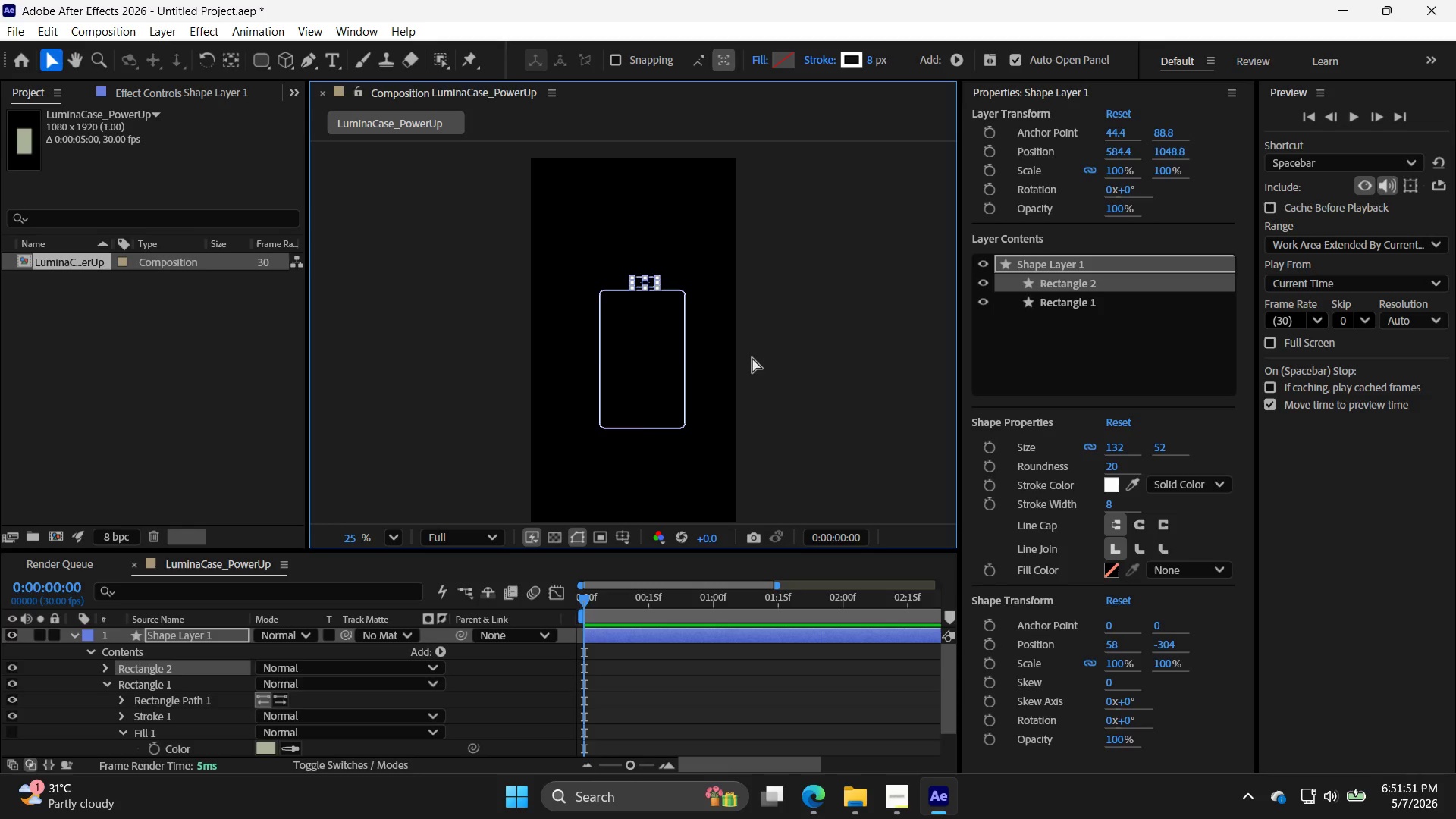 
key(Control+Z)
 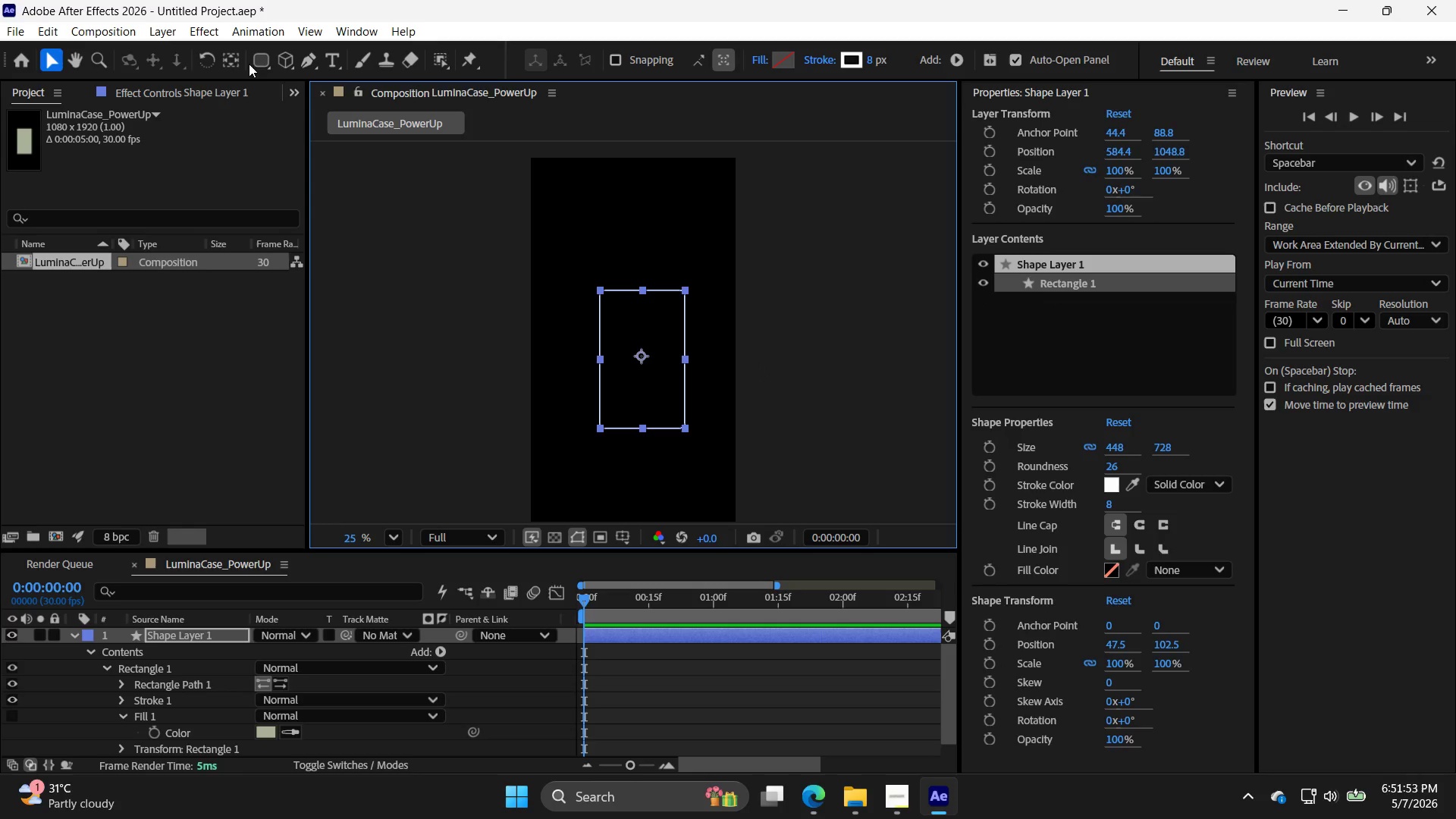 
left_click([249, 61])
 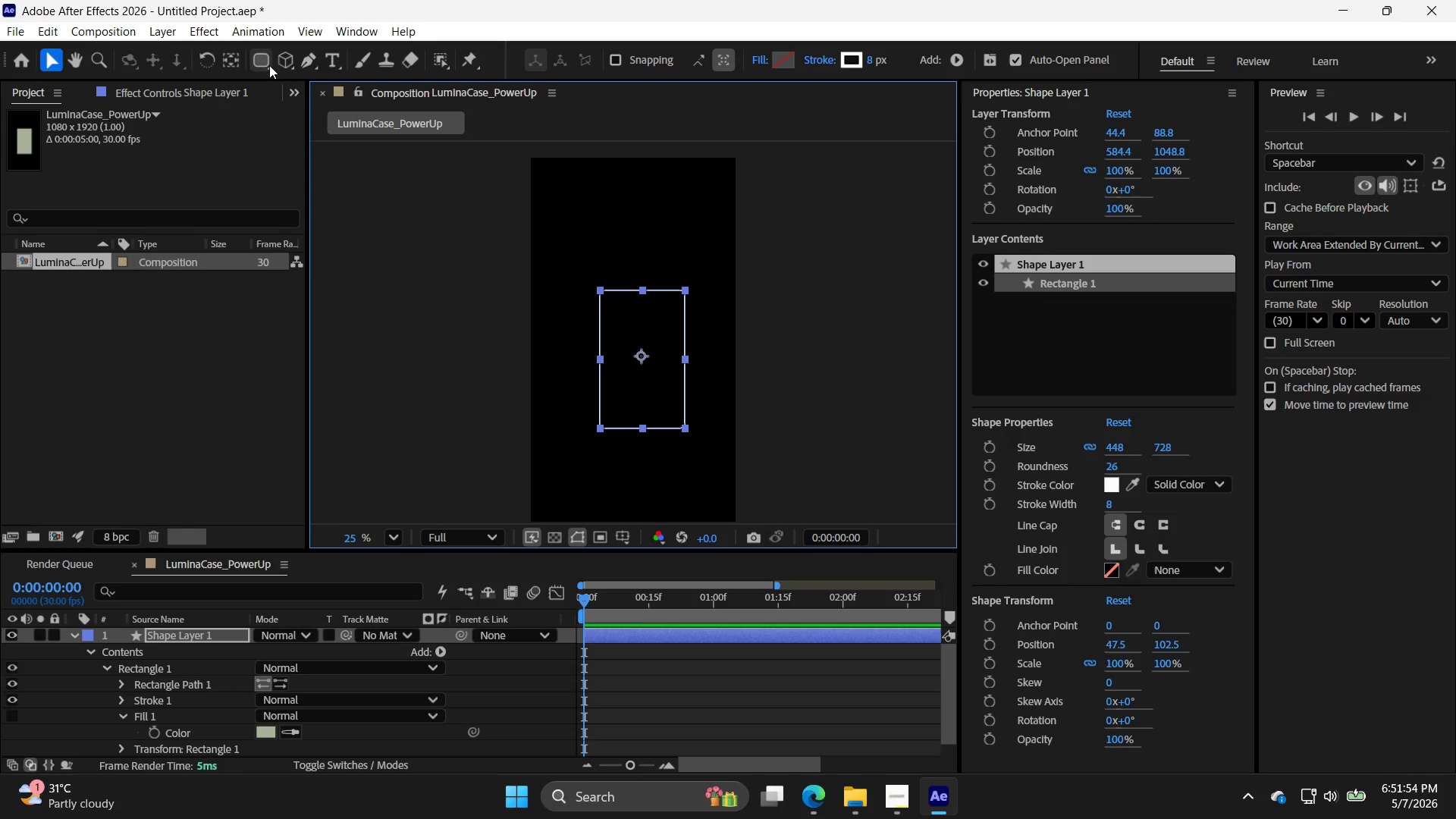 
left_click([260, 58])
 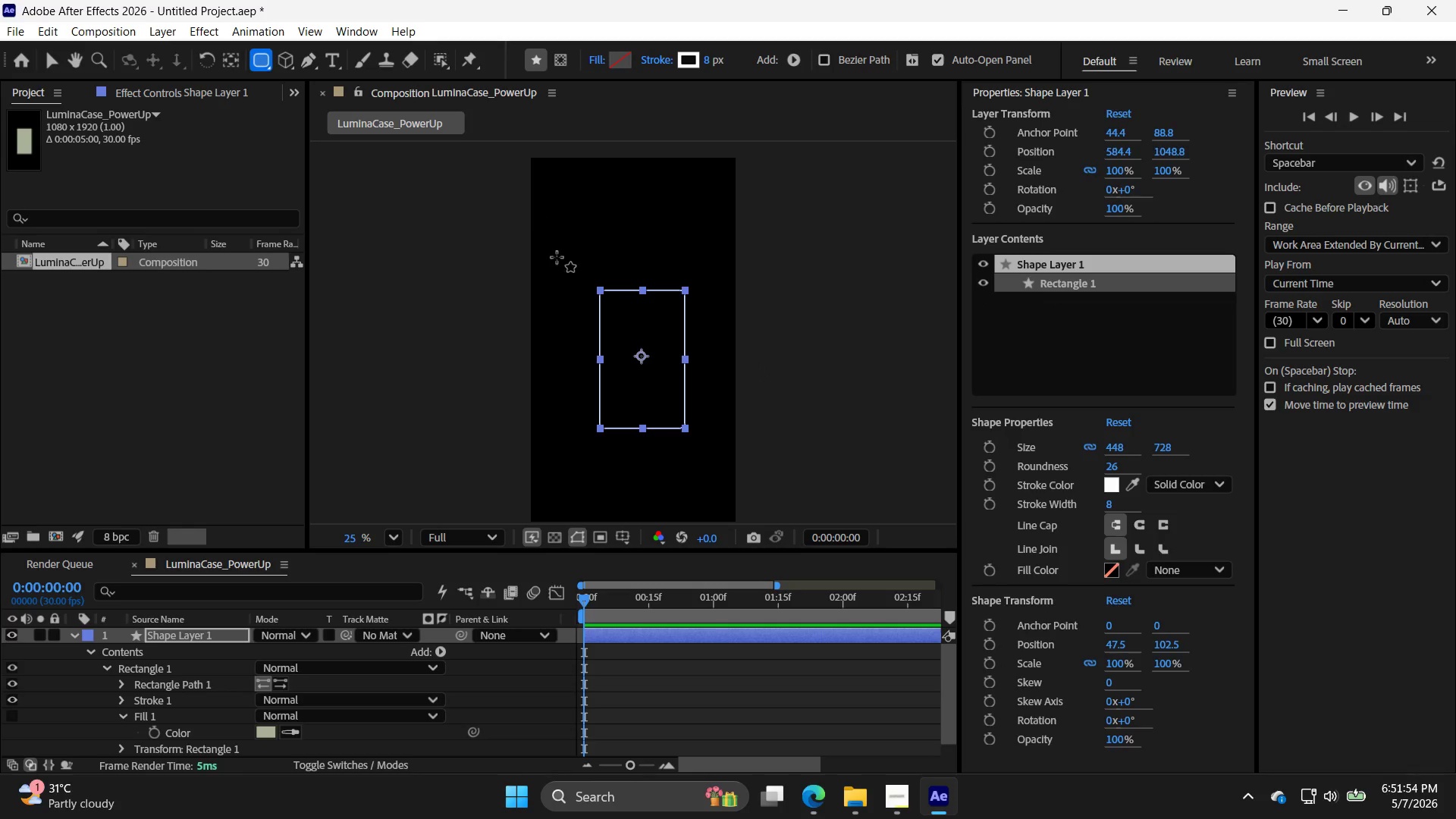 
key(Alt+AltLeft)
 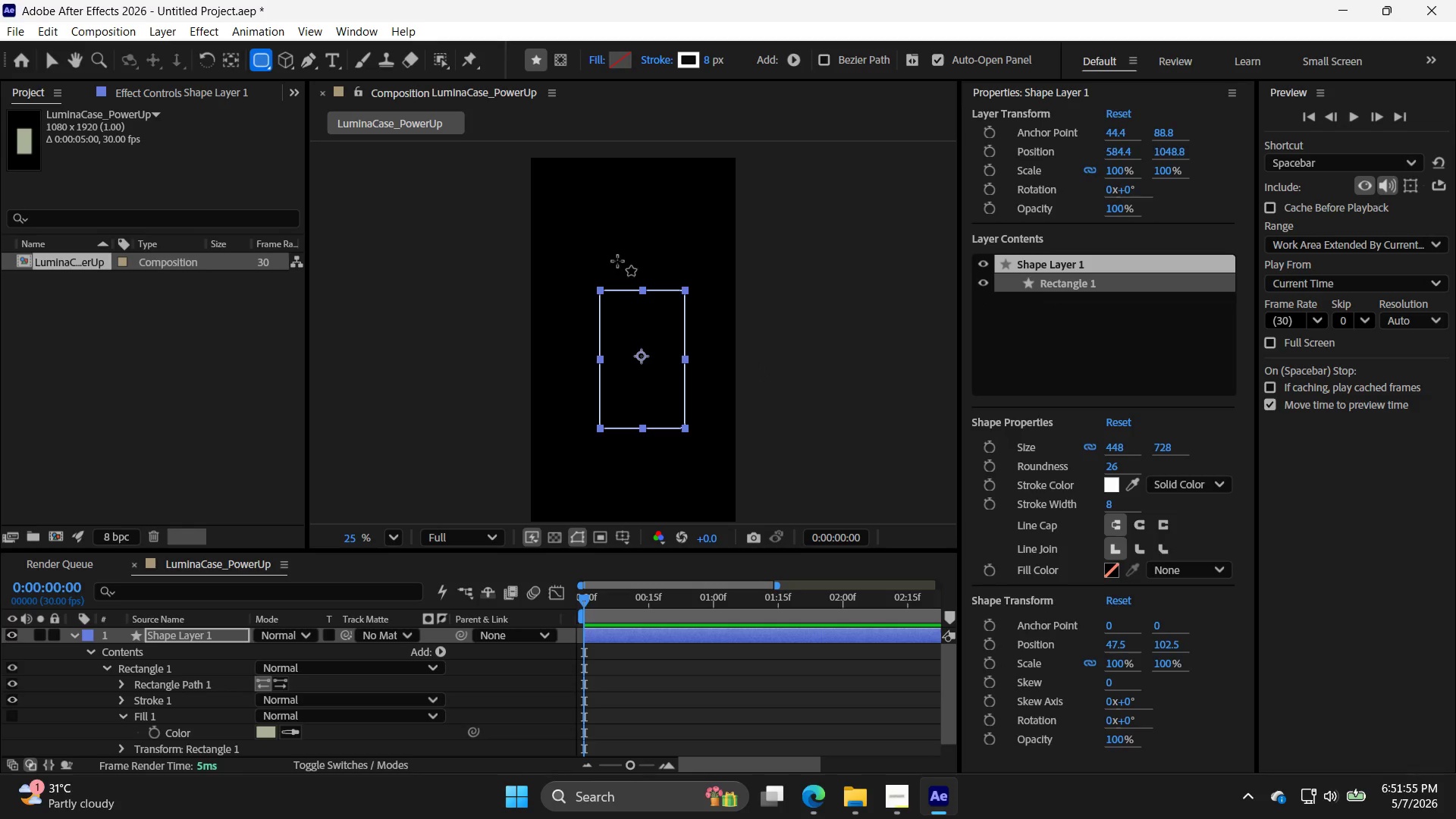 
scroll: coordinate [622, 268], scroll_direction: up, amount: 3.0
 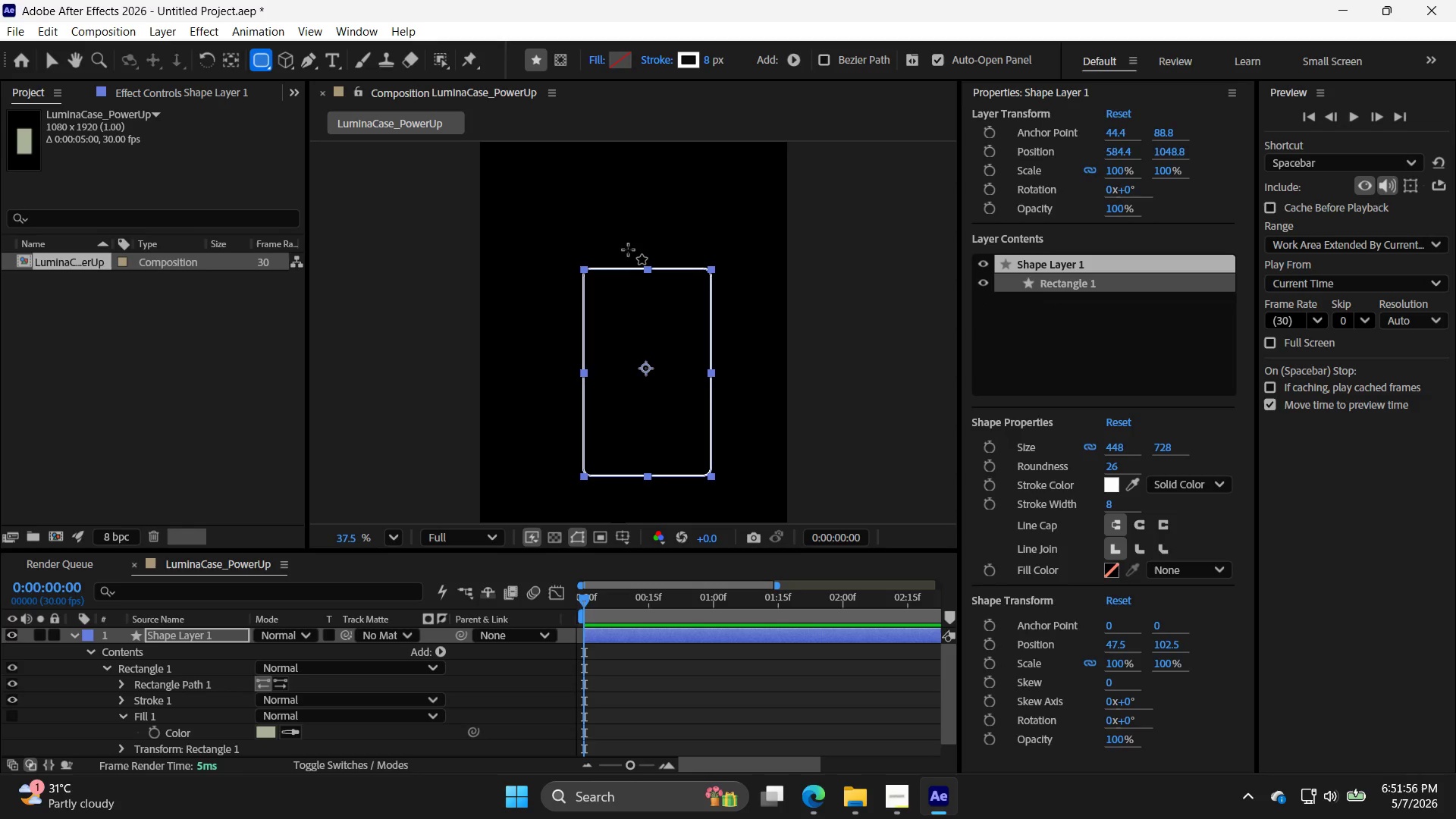 
left_click_drag(start_coordinate=[628, 250], to_coordinate=[667, 277])
 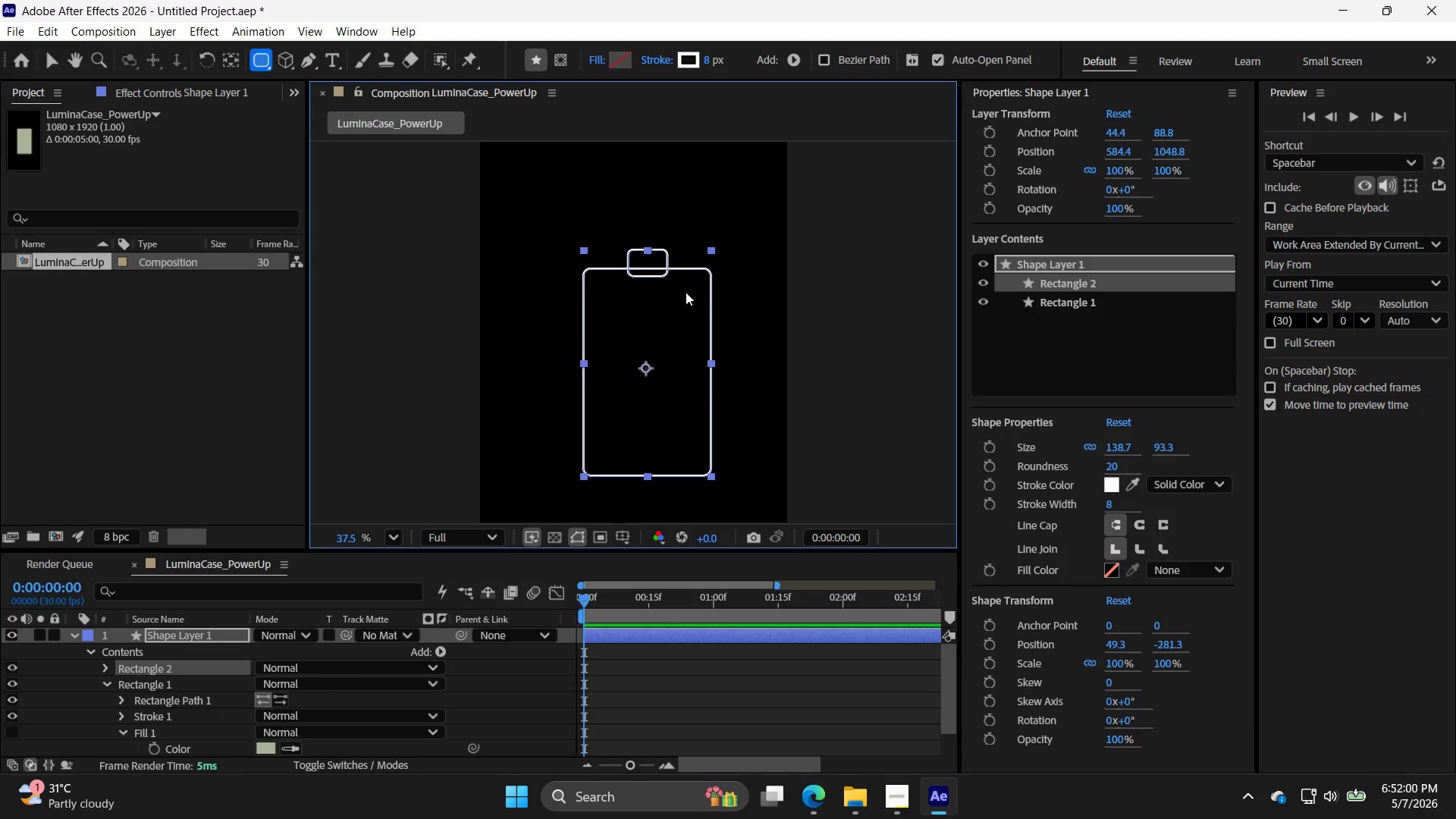 
key(V)
 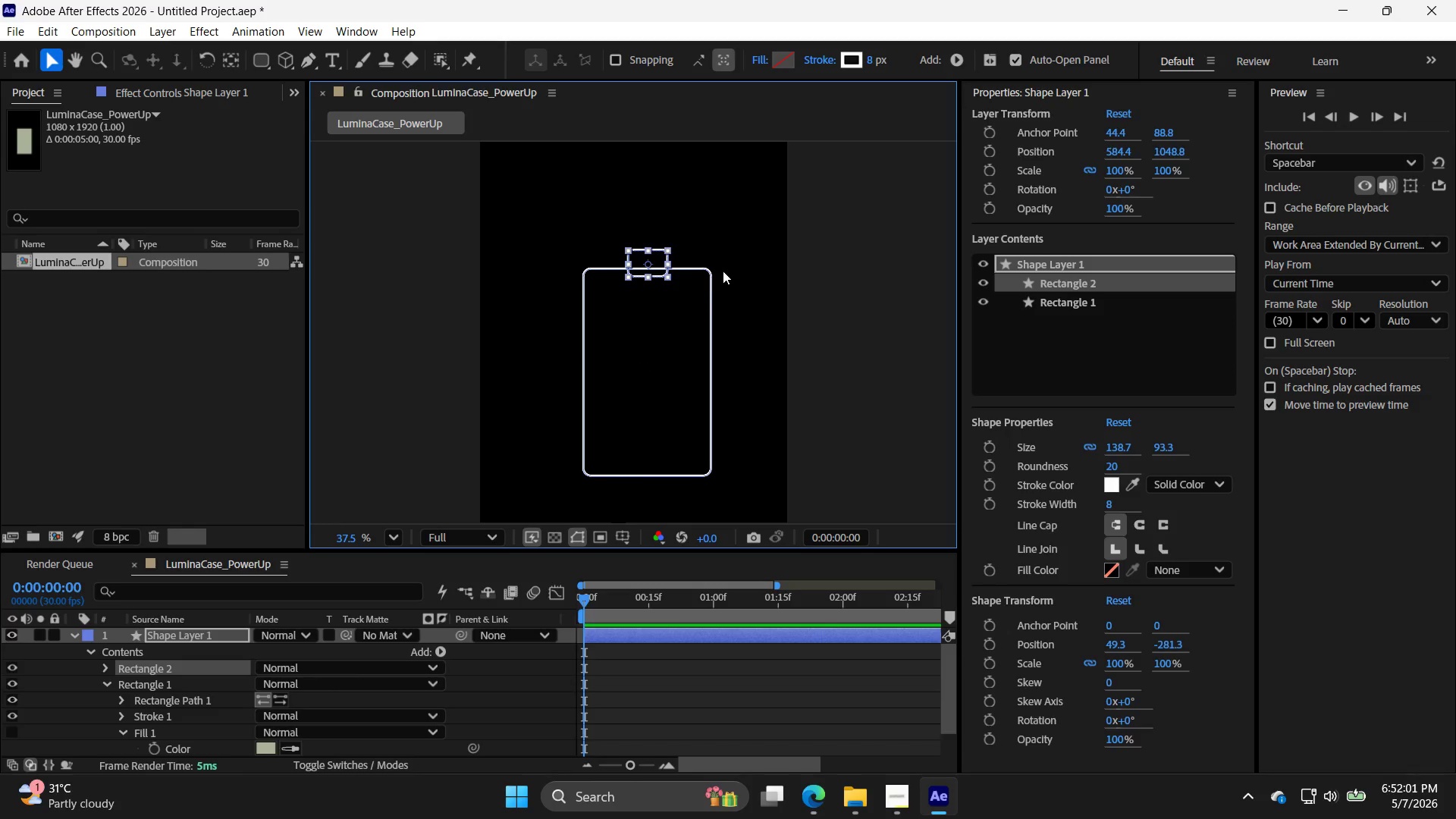 
hold_key(key=ShiftLeft, duration=0.78)
left_click([710, 274])
 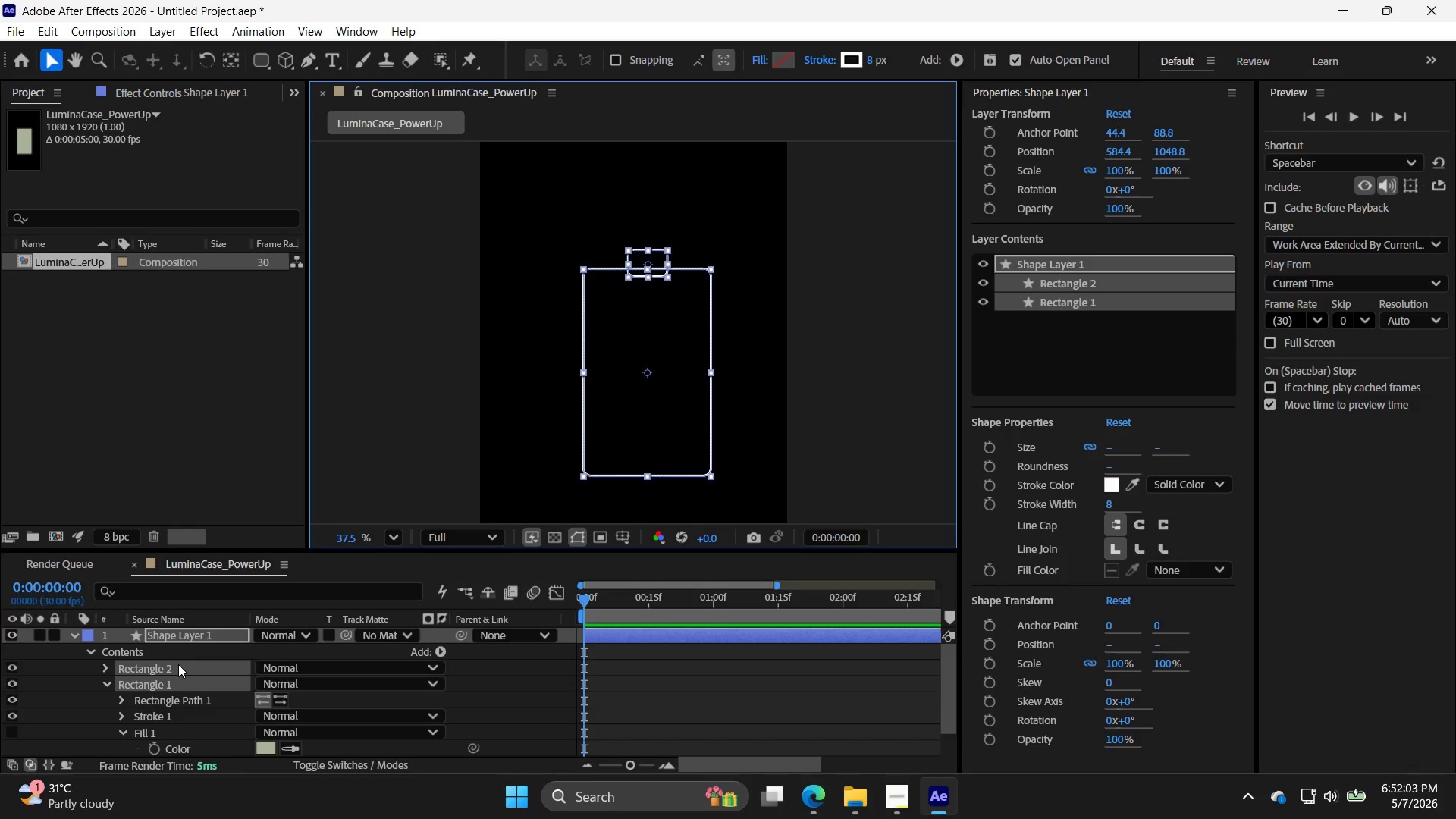 
scroll: coordinate [184, 652], scroll_direction: down, amount: 2.0
 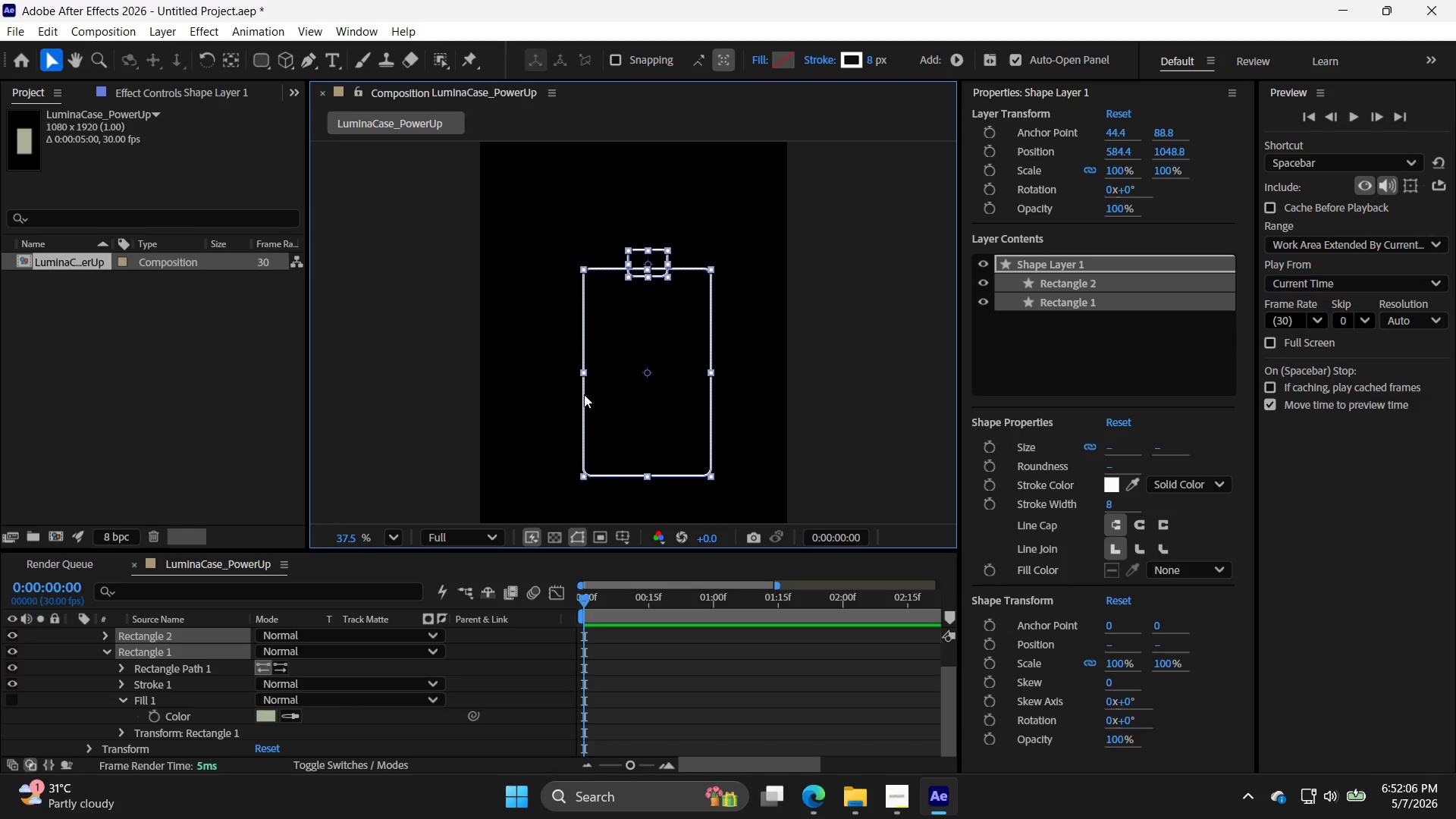 
right_click([654, 258])
 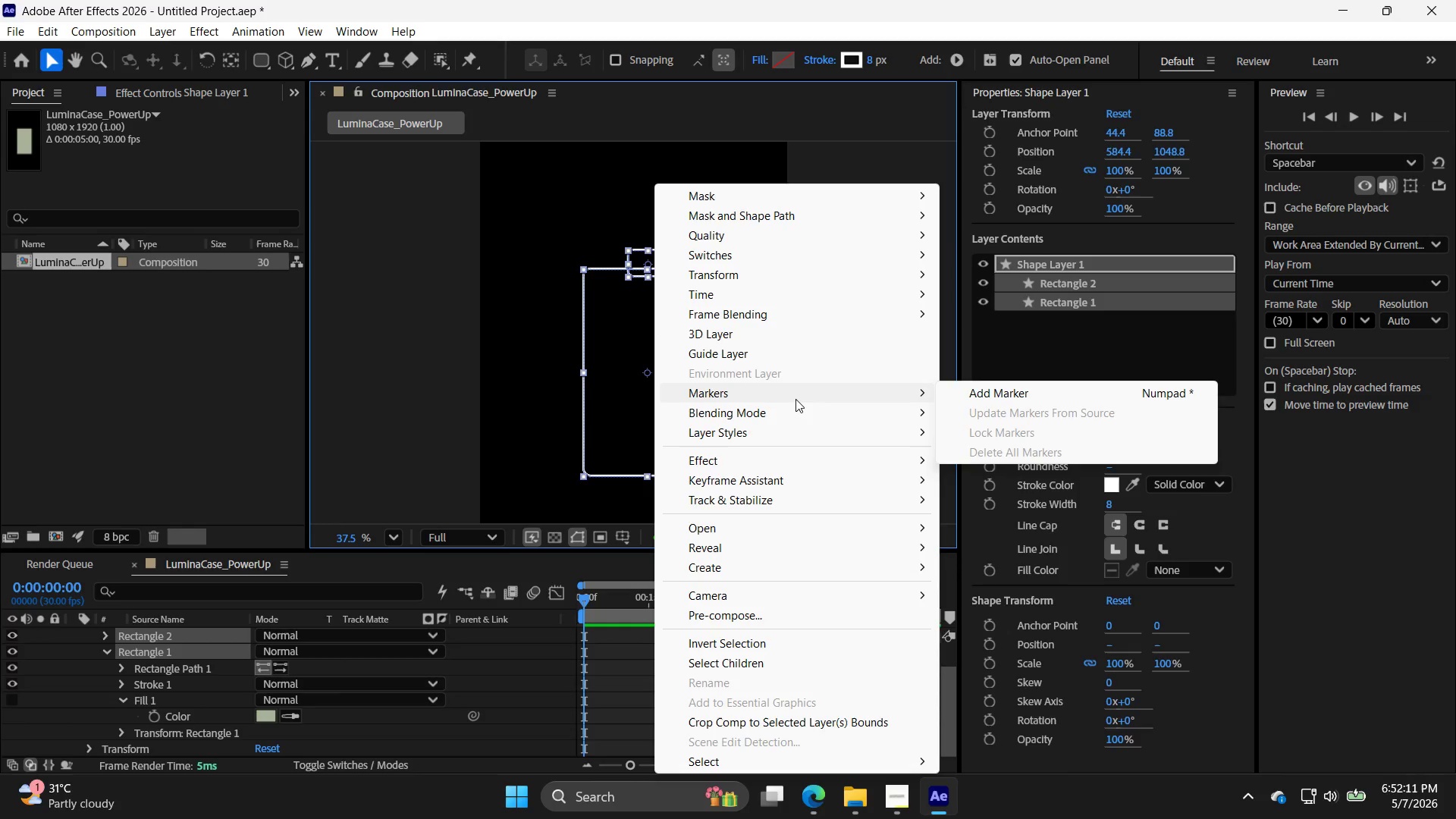 
wait(6.16)
 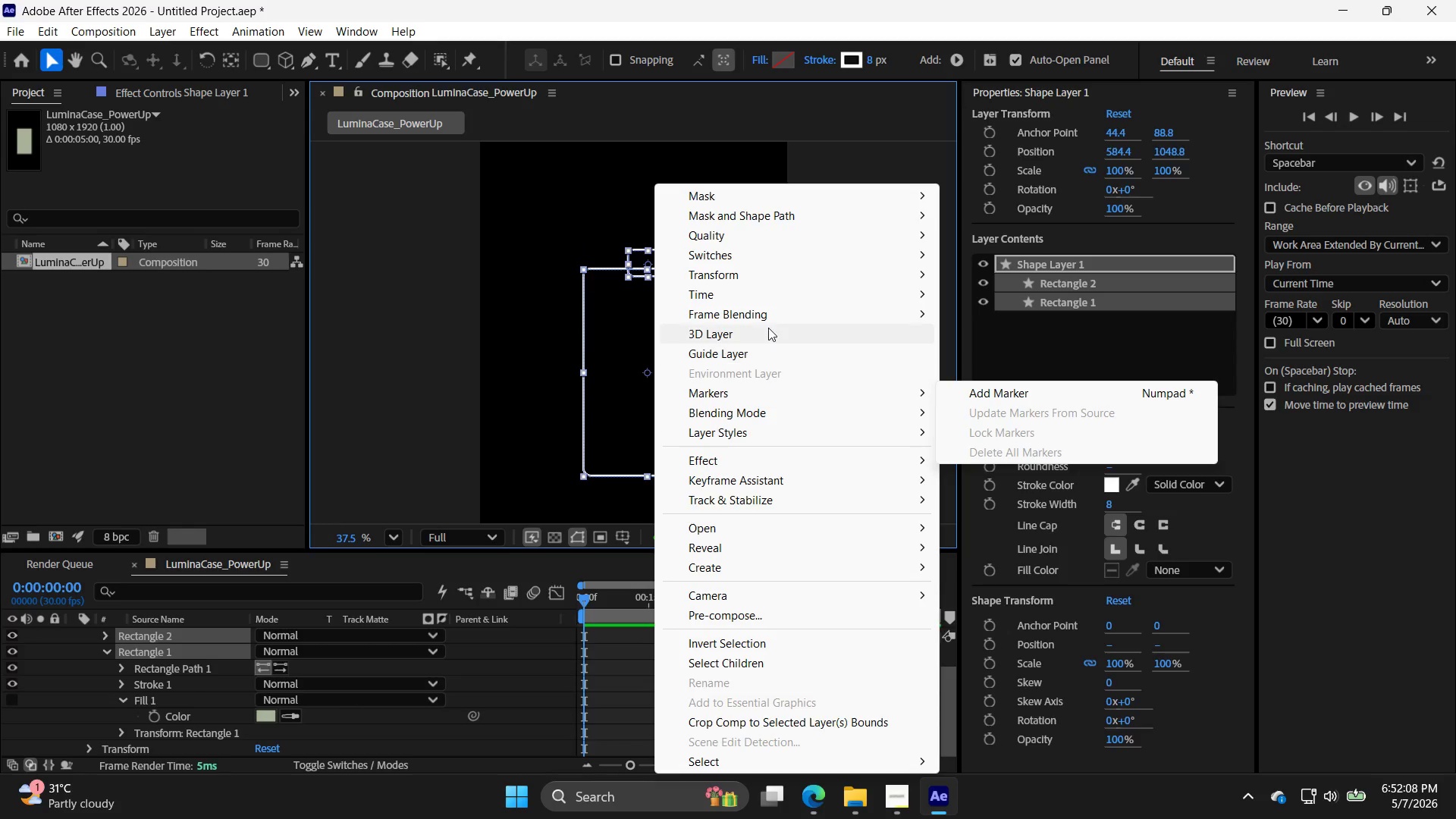 
left_click([949, 330])
 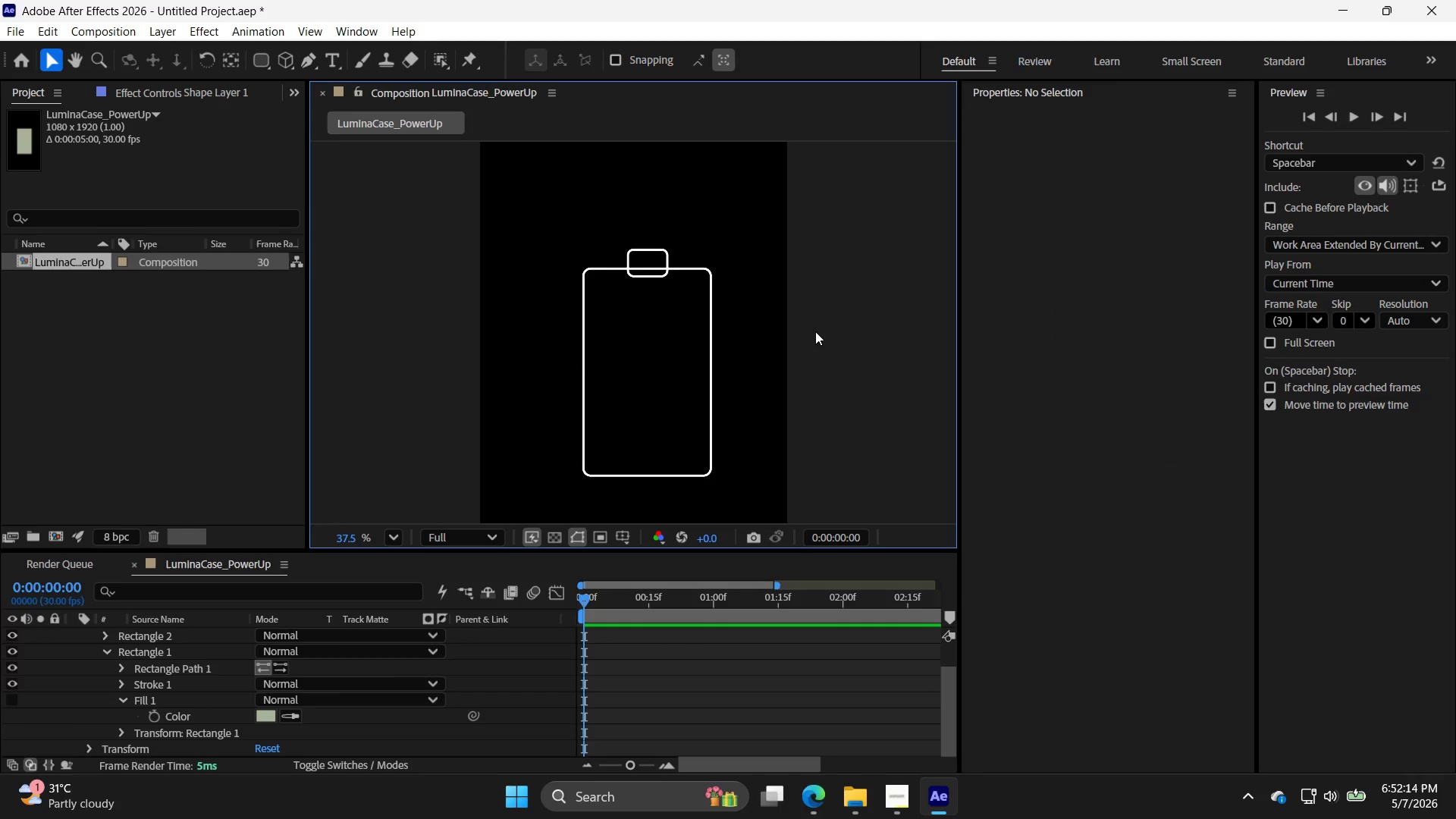 
key(Control+Z)
 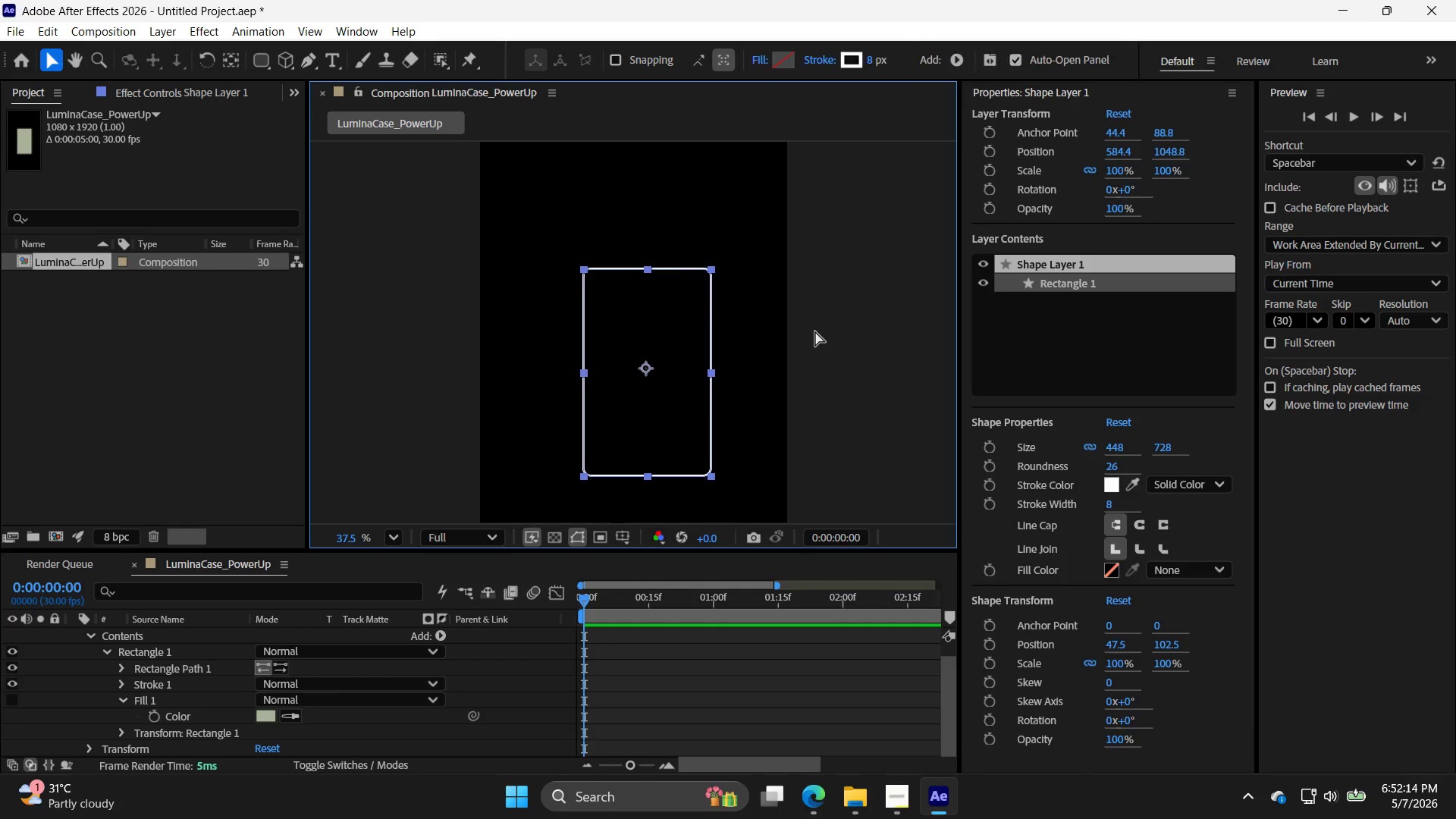 
key(Control+Z)
 